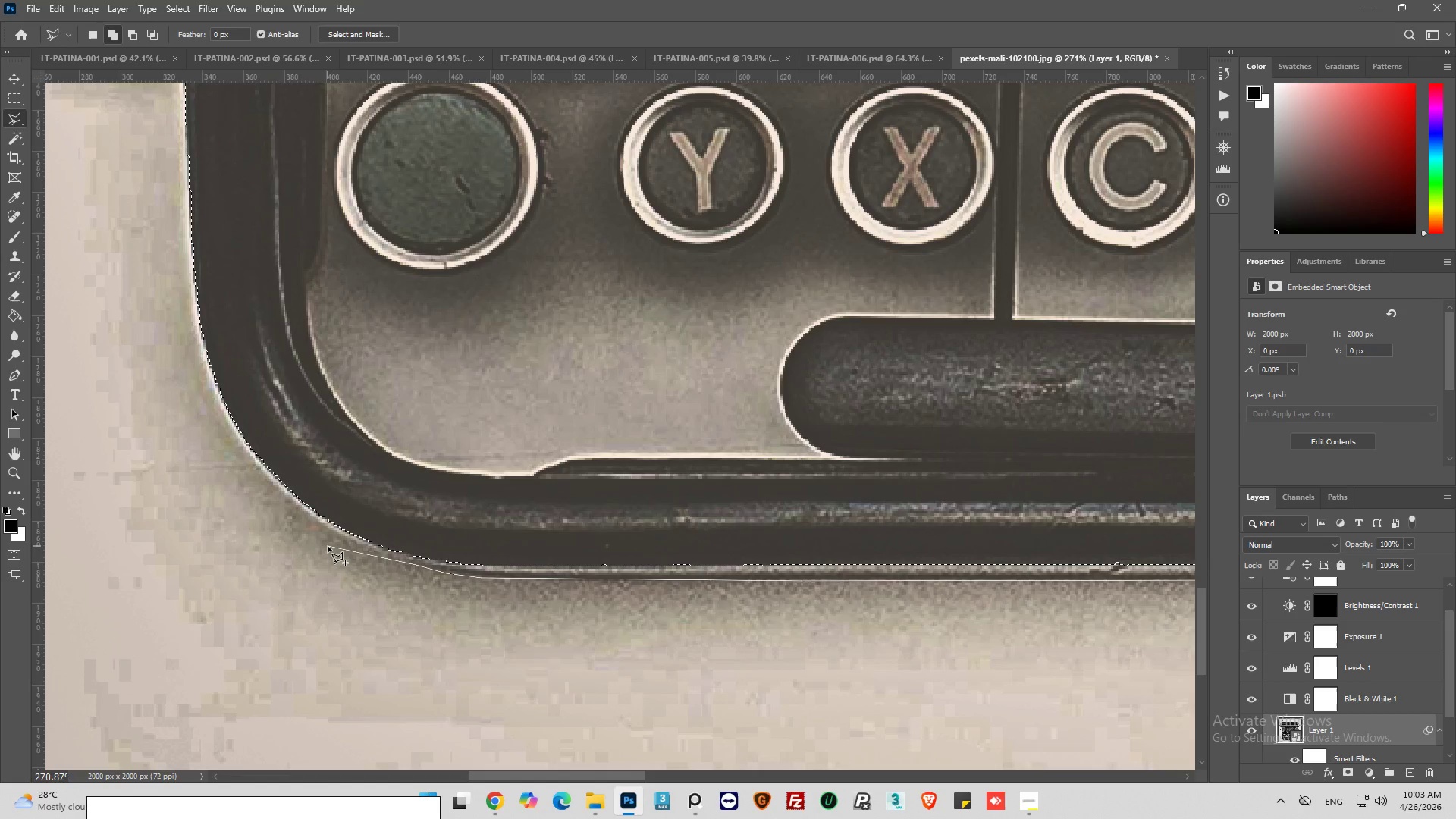 
wait(9.22)
 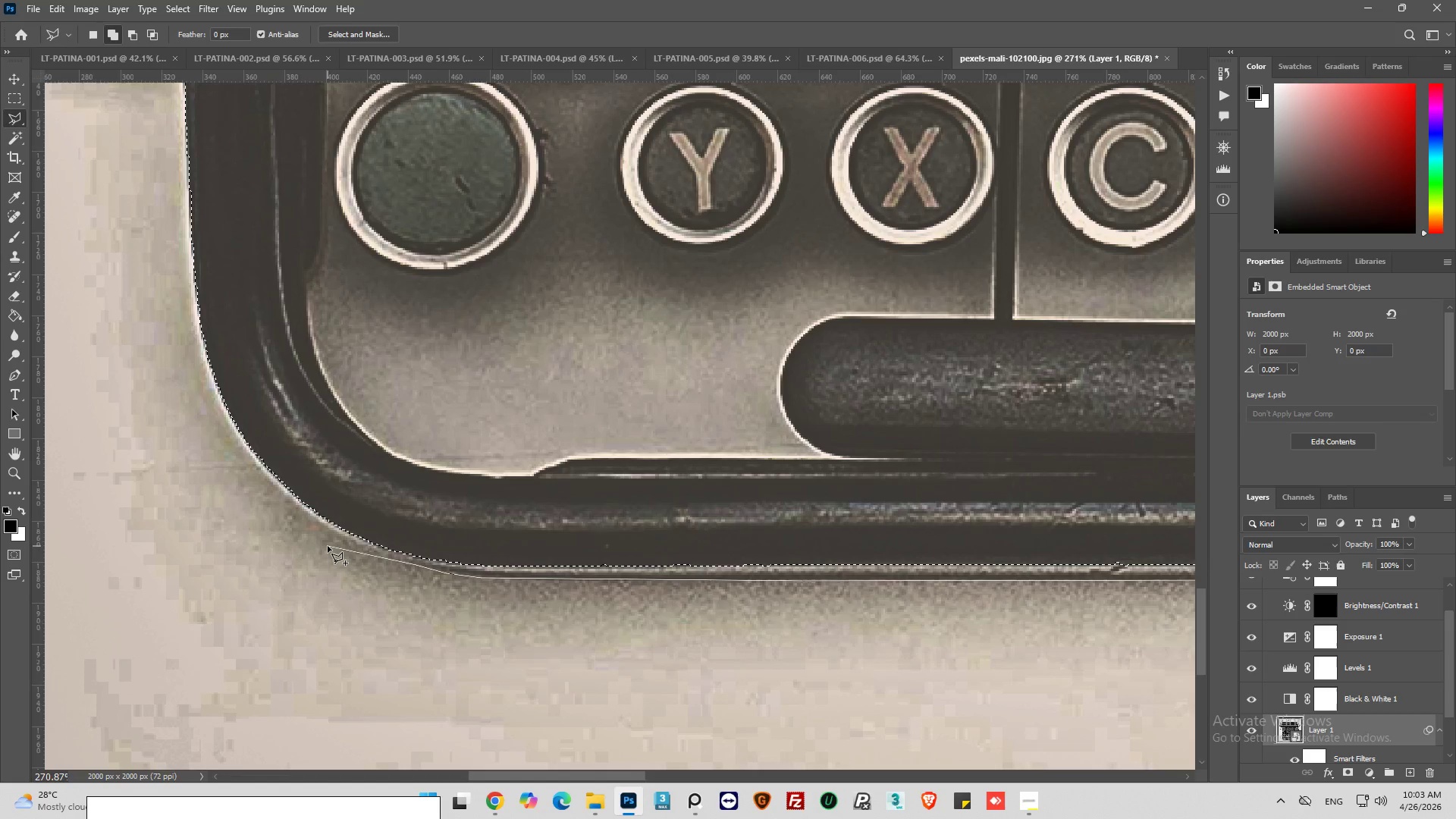 
left_click([365, 547])
 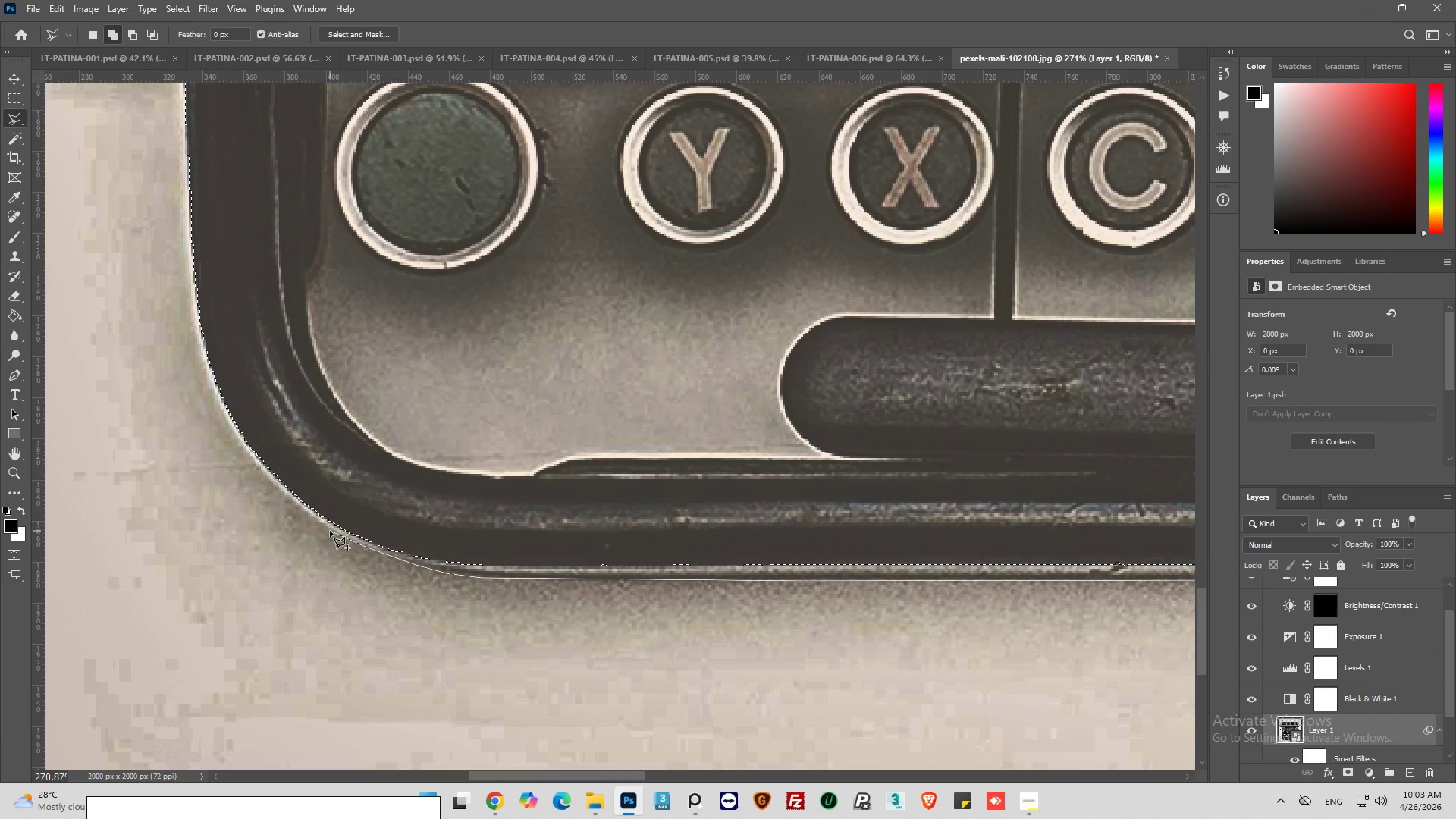 
left_click([332, 531])
 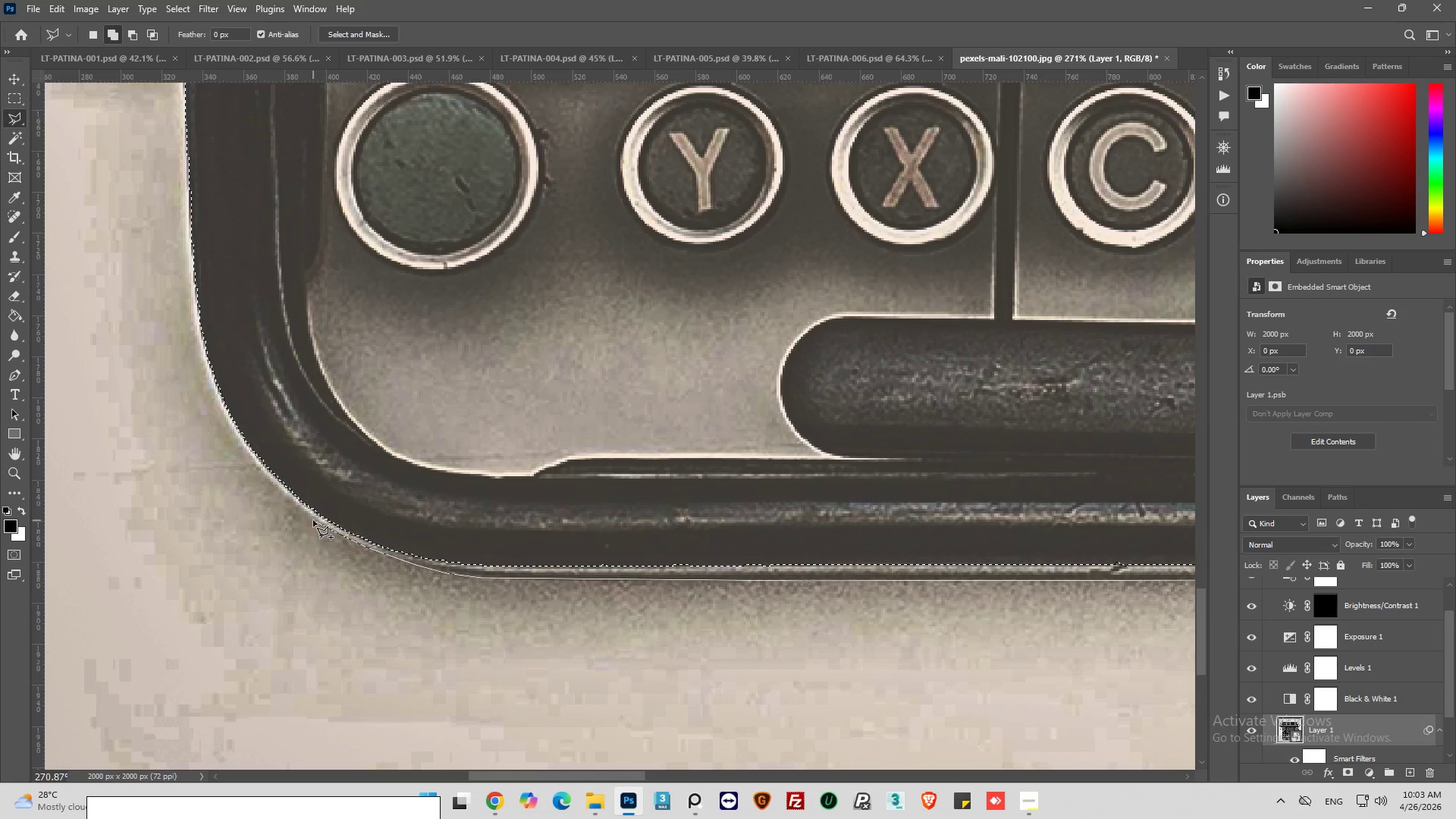 
left_click([312, 518])
 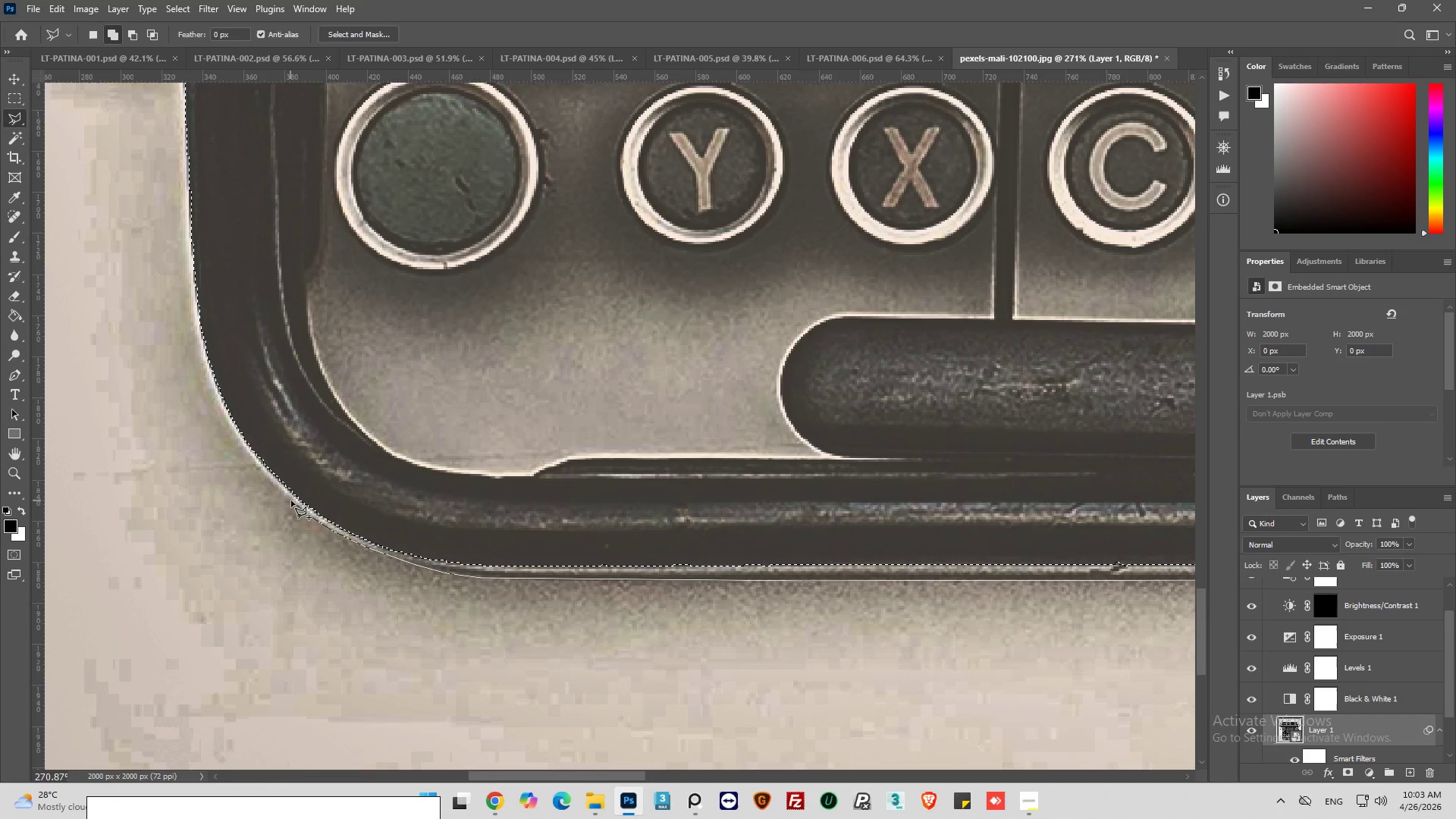 
left_click([291, 500])
 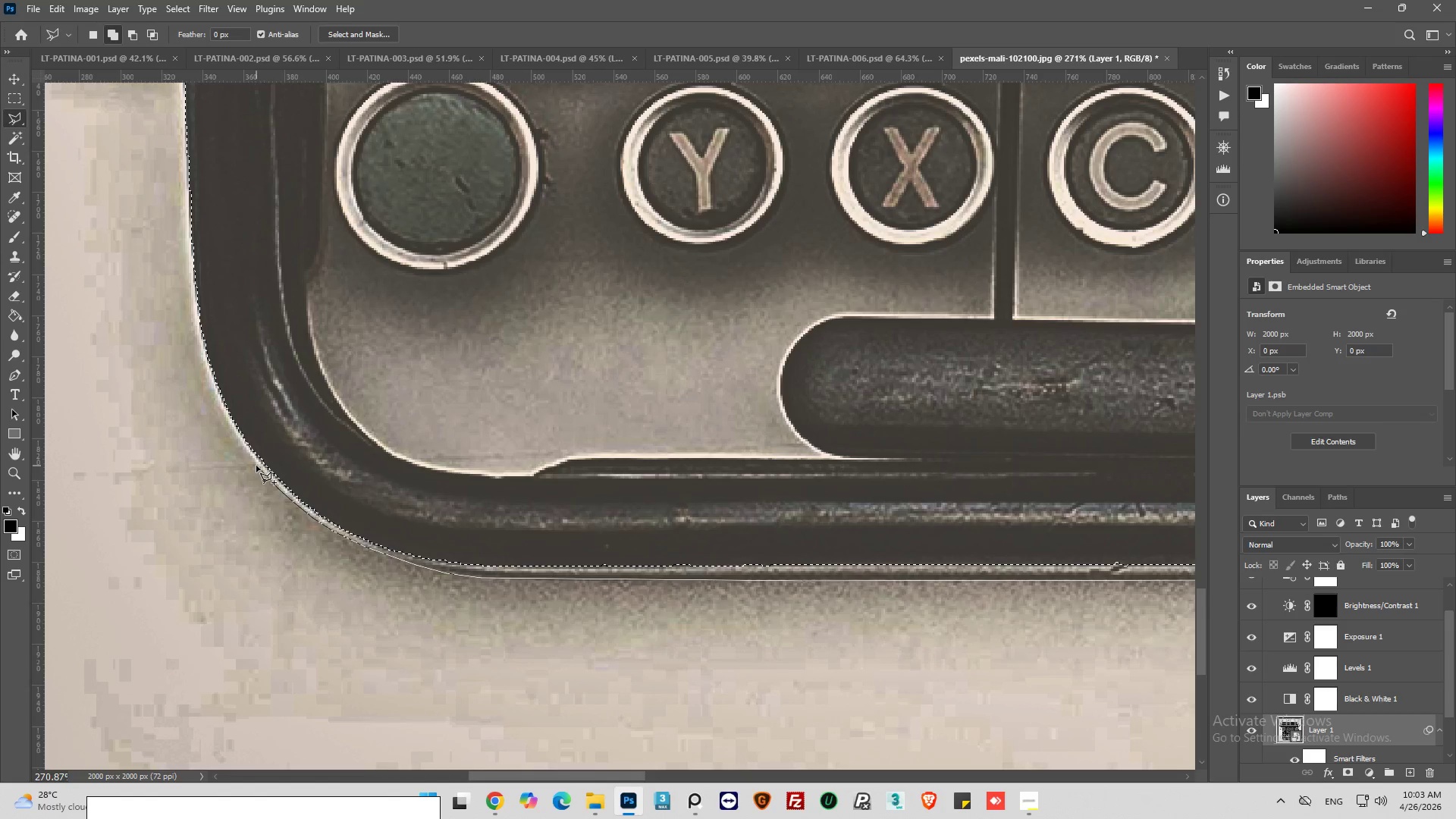 
left_click([256, 466])
 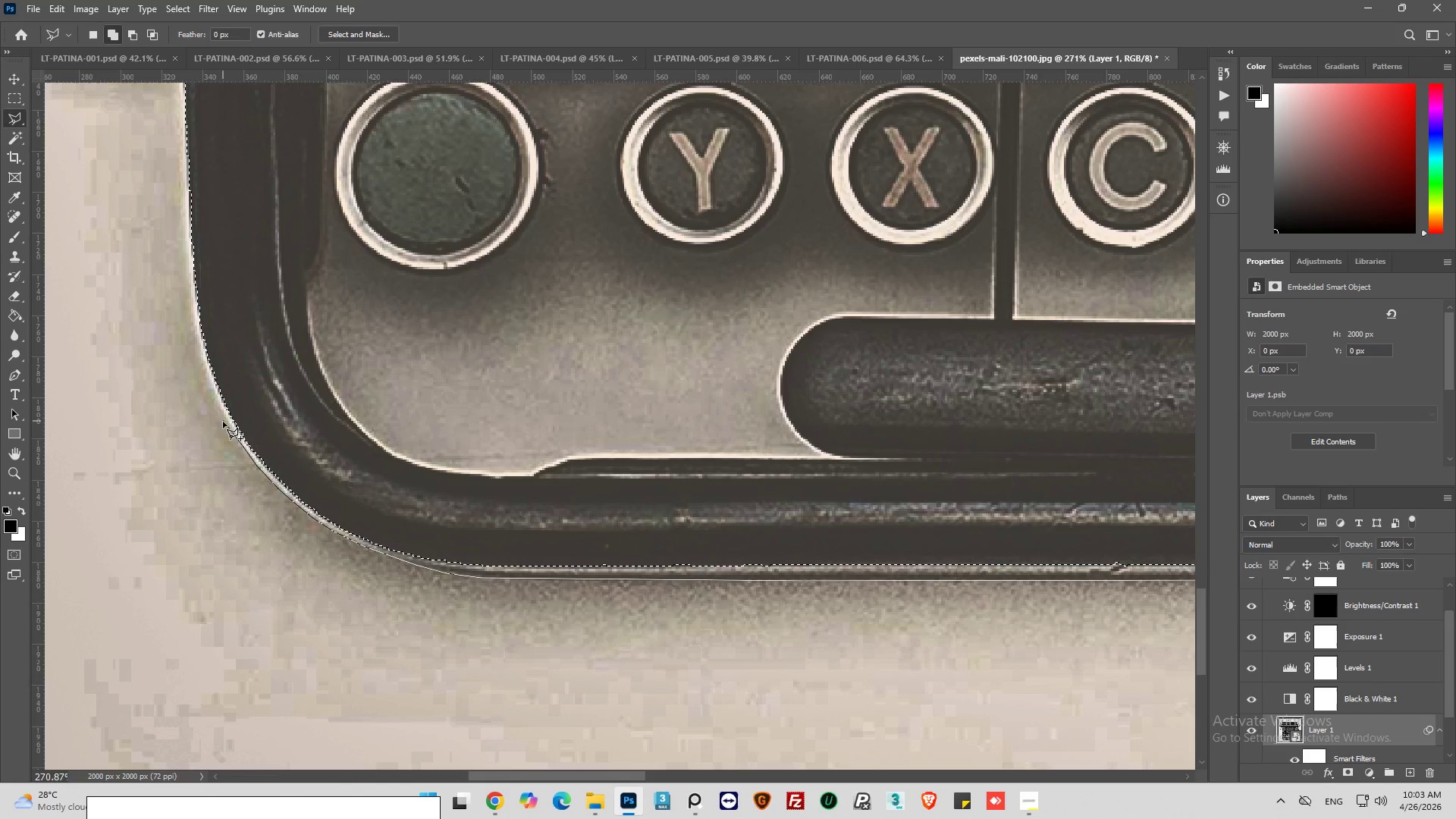 
left_click([225, 422])
 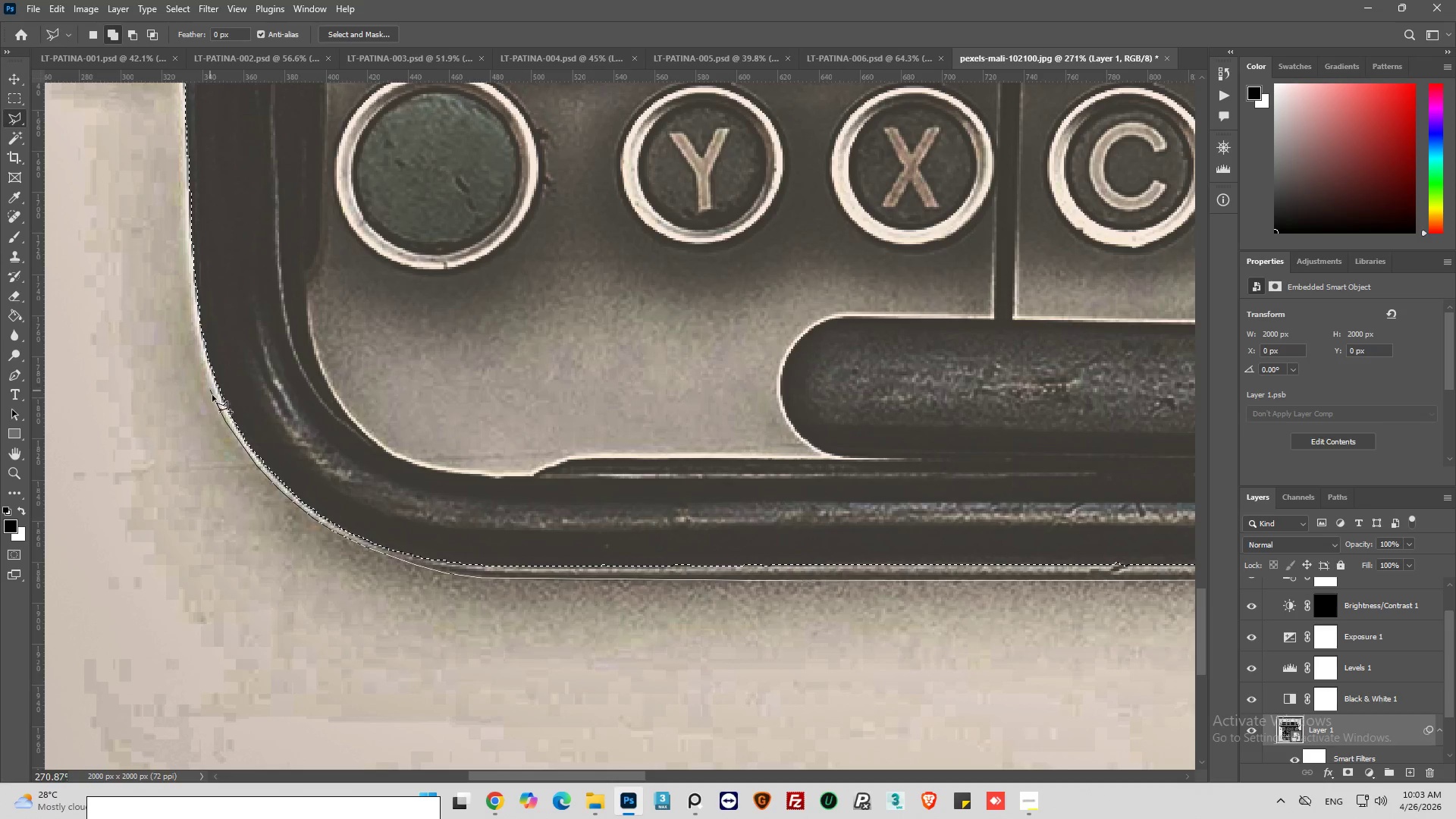 
left_click([214, 398])
 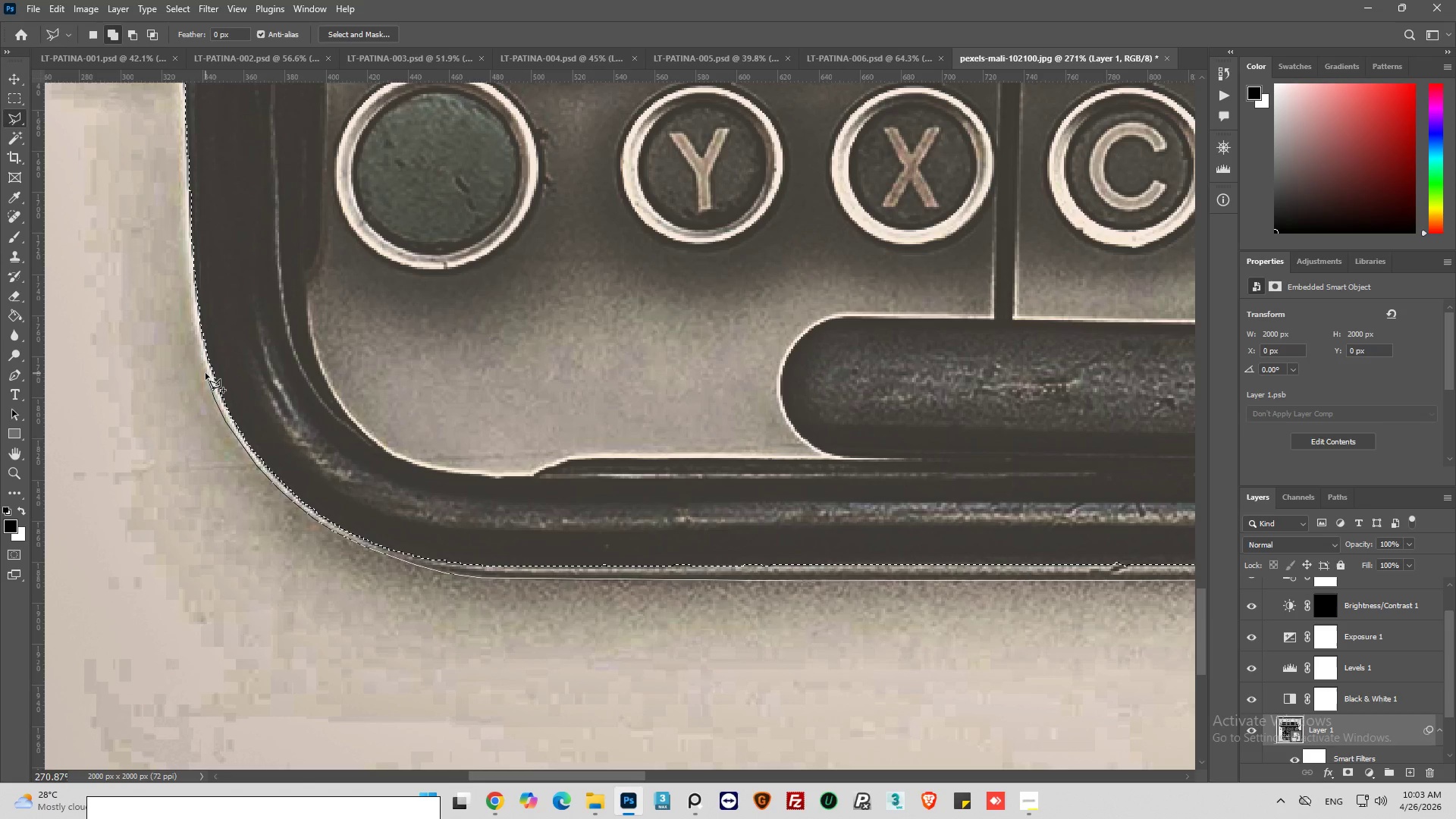 
left_click_drag(start_coordinate=[206, 373], to_coordinate=[206, 369])
 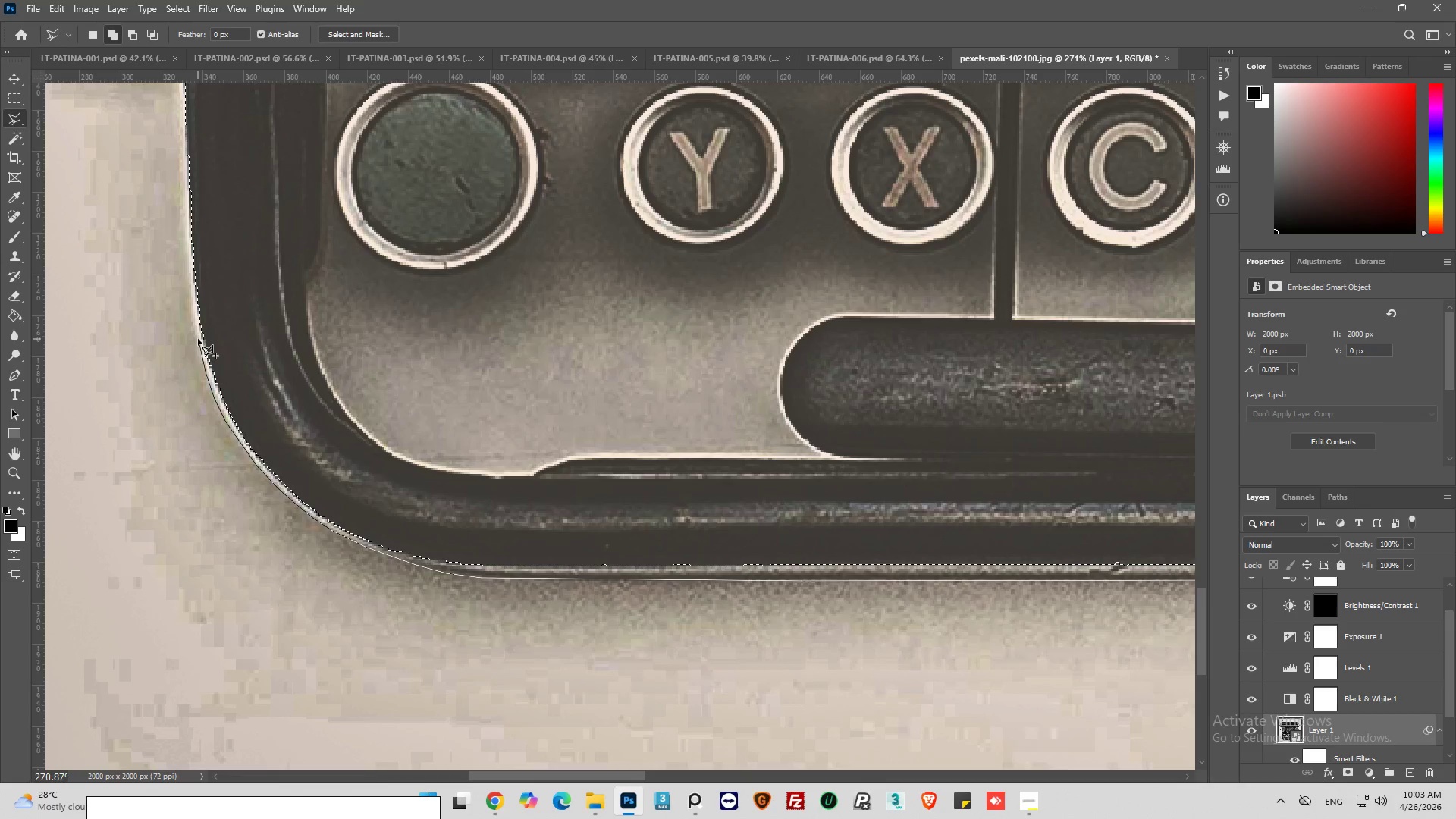 
left_click([198, 339])
 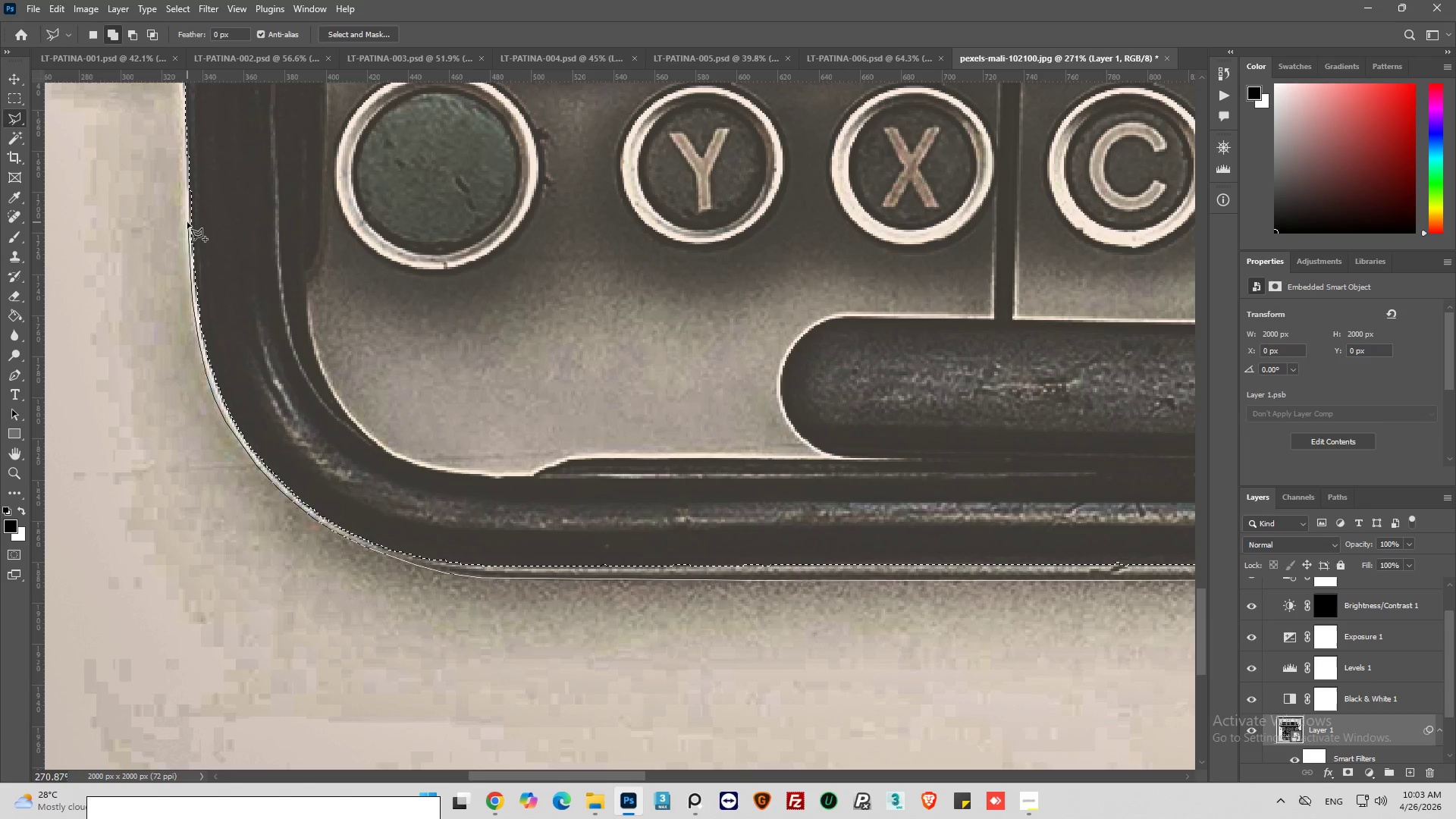 
wait(7.44)
 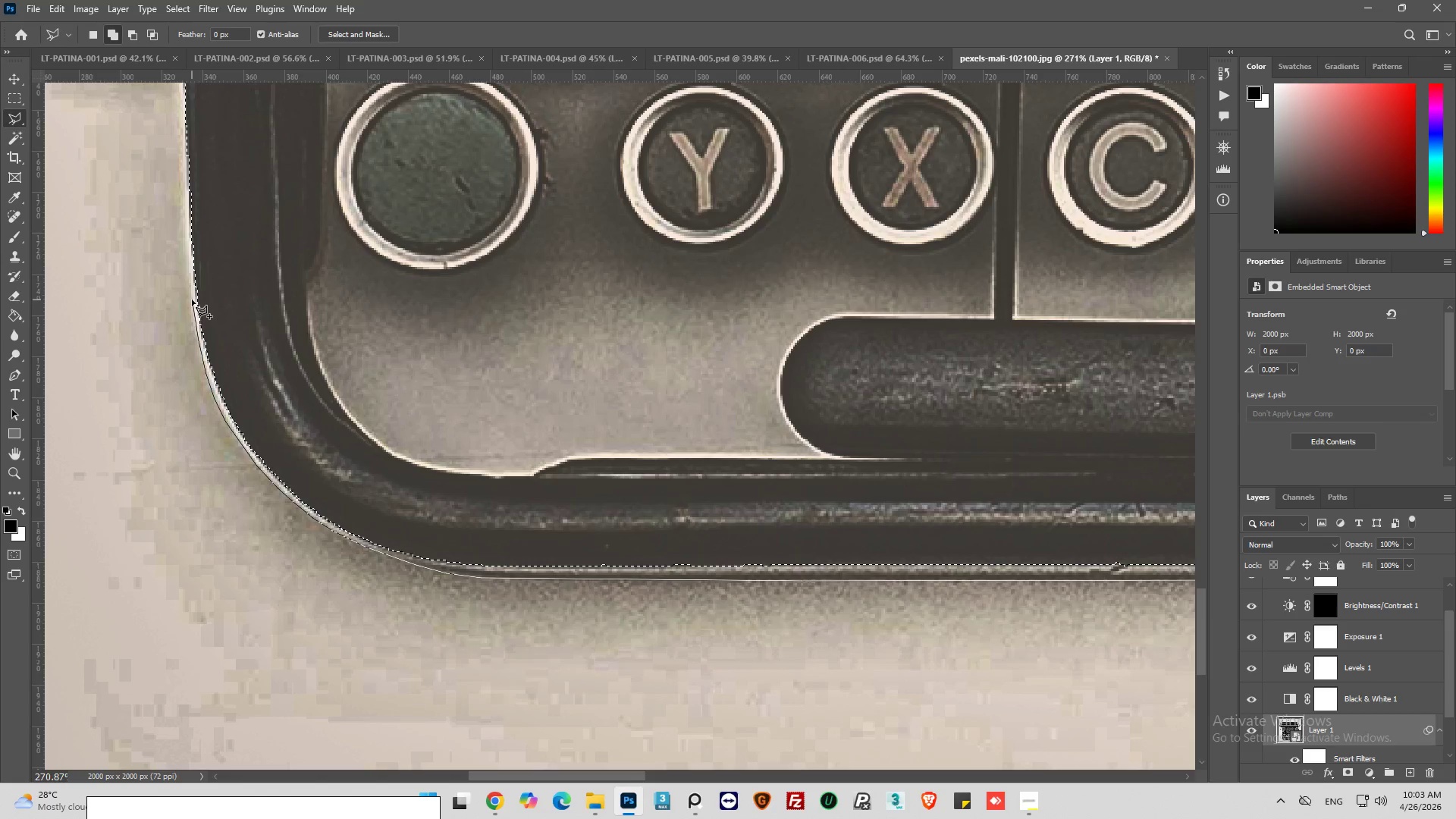 
left_click_drag(start_coordinate=[186, 215], to_coordinate=[188, 212])
 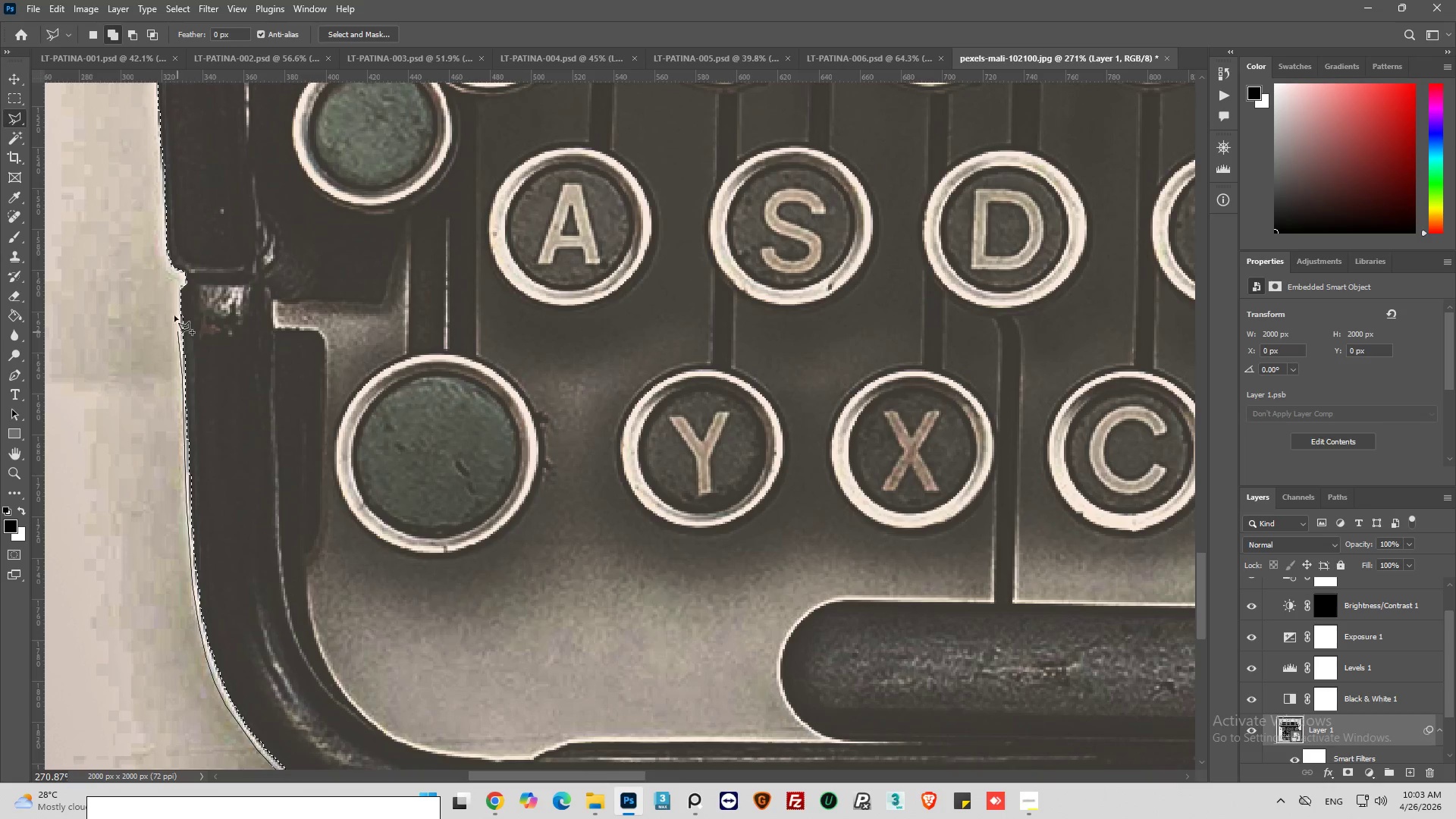 
wait(6.24)
 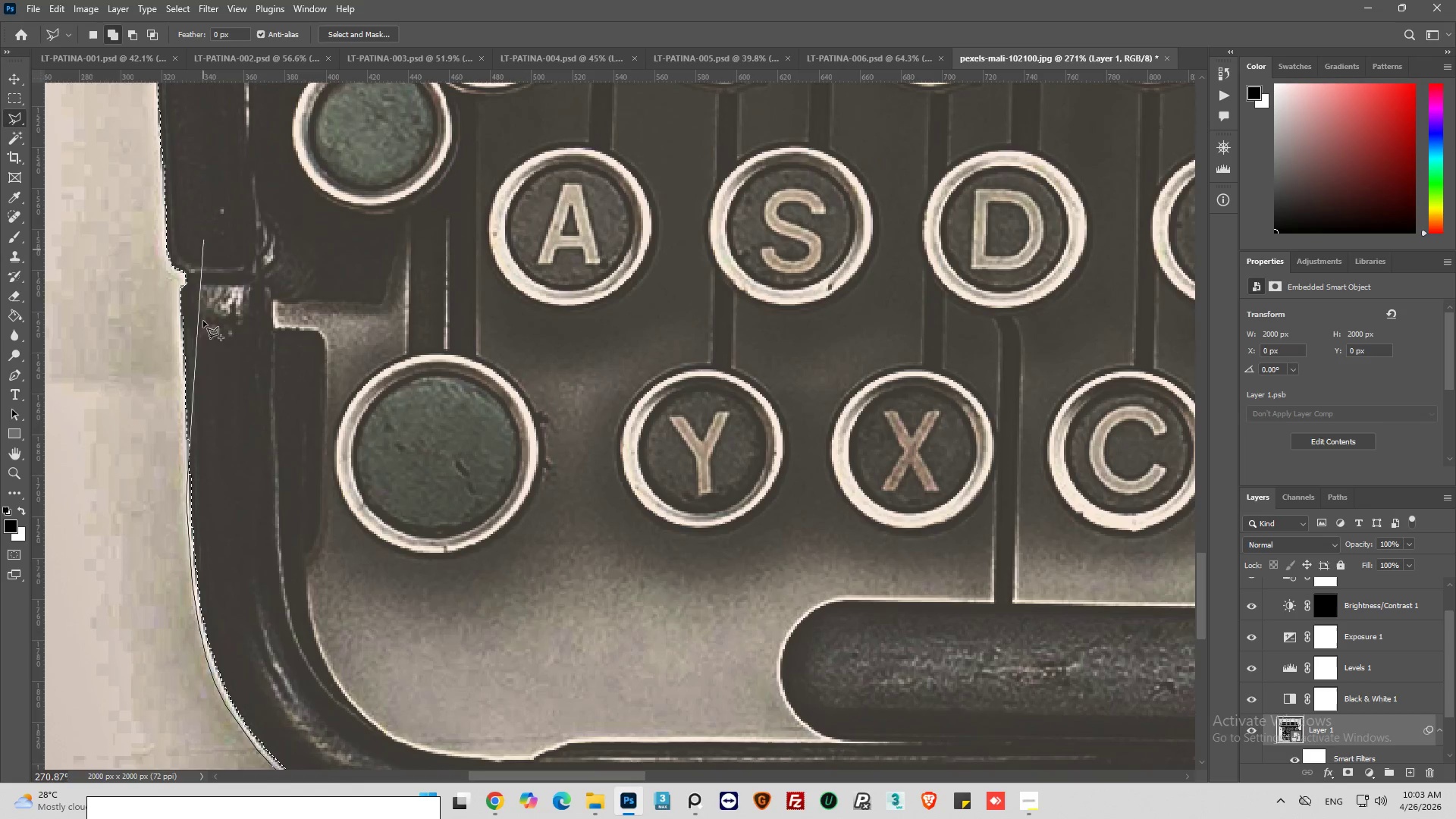 
left_click_drag(start_coordinate=[220, 349], to_coordinate=[220, 353])
 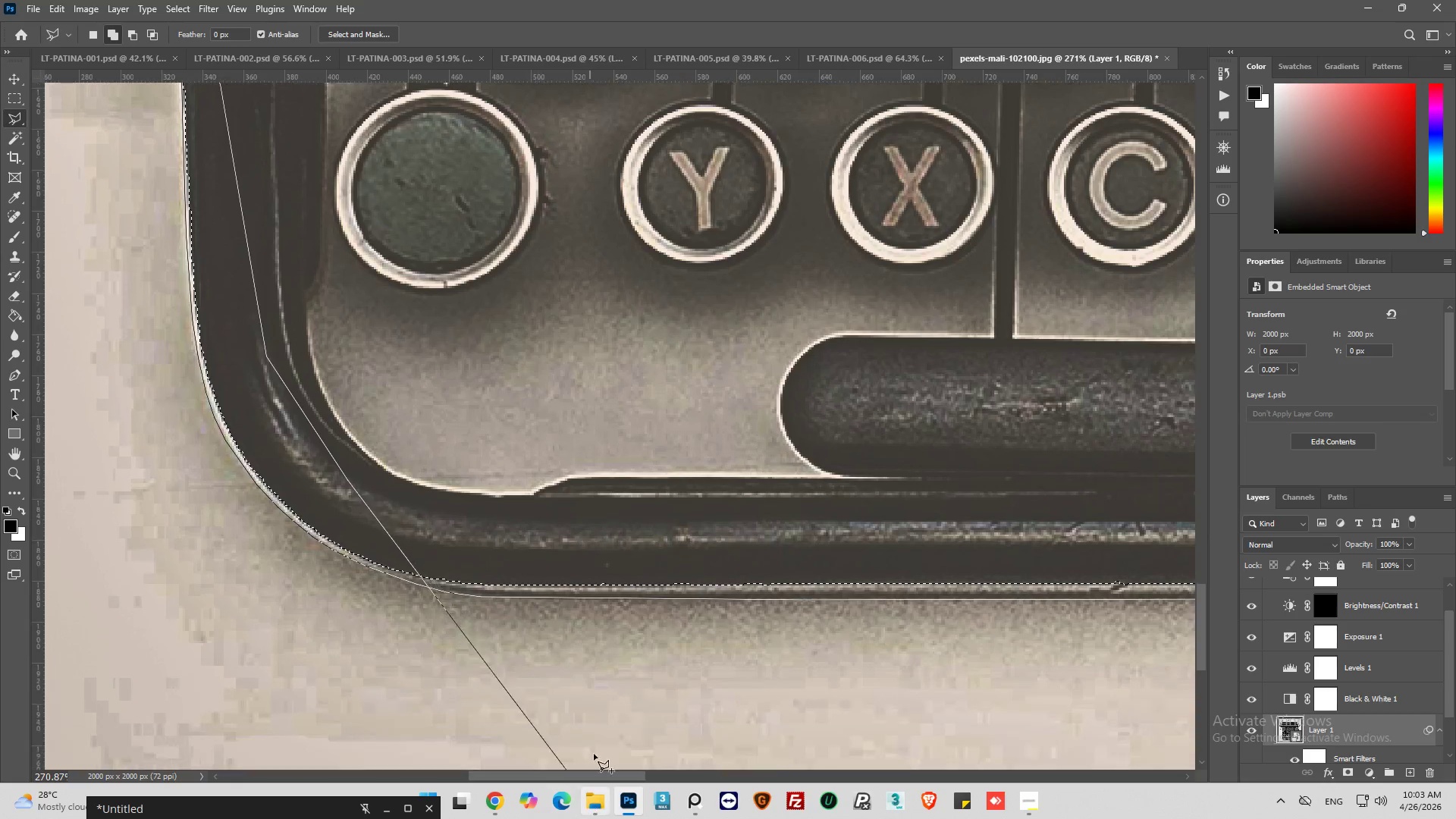 
left_click([564, 554])
 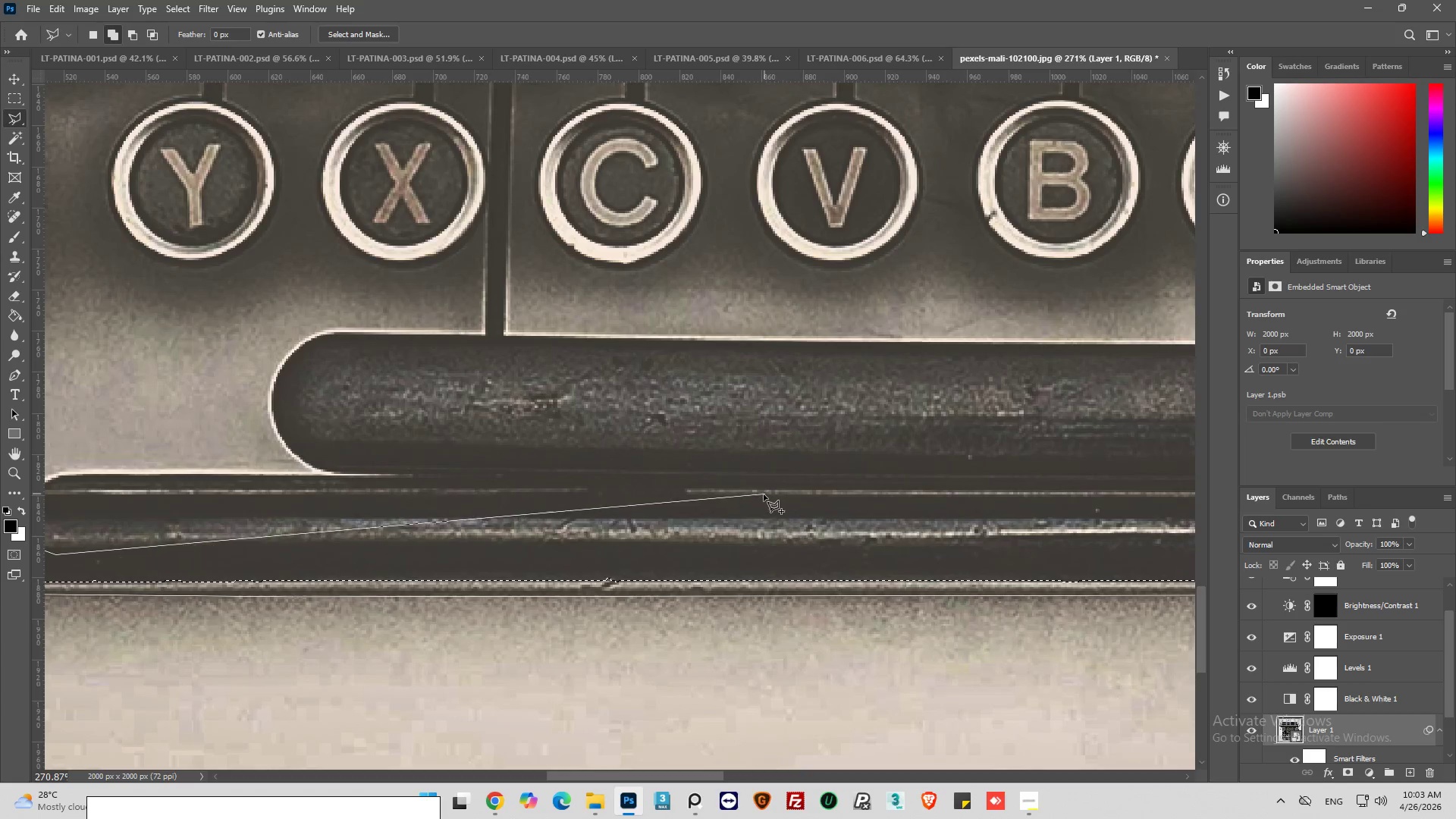 
left_click([843, 523])
 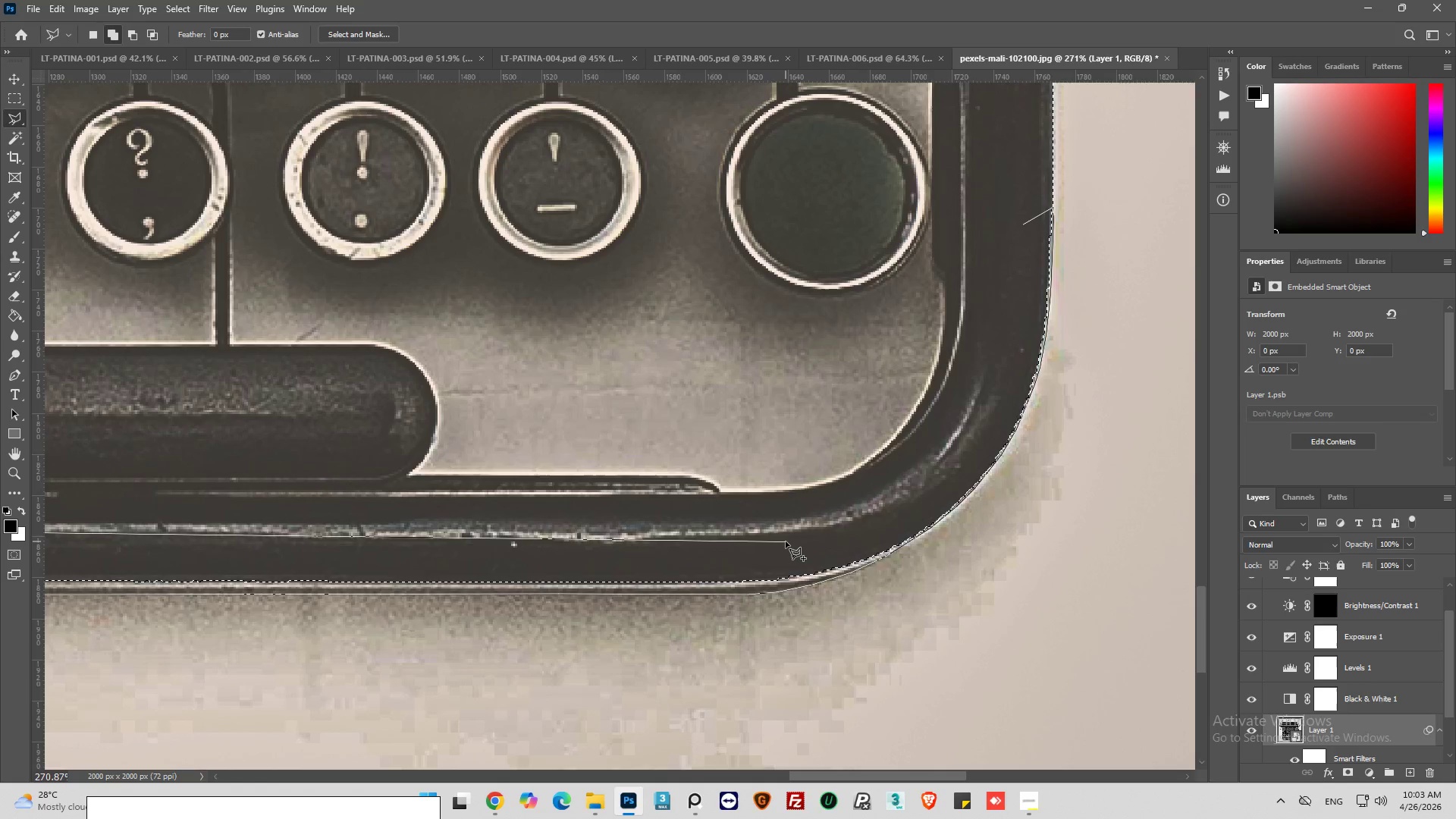 
left_click_drag(start_coordinate=[960, 453], to_coordinate=[964, 446])
 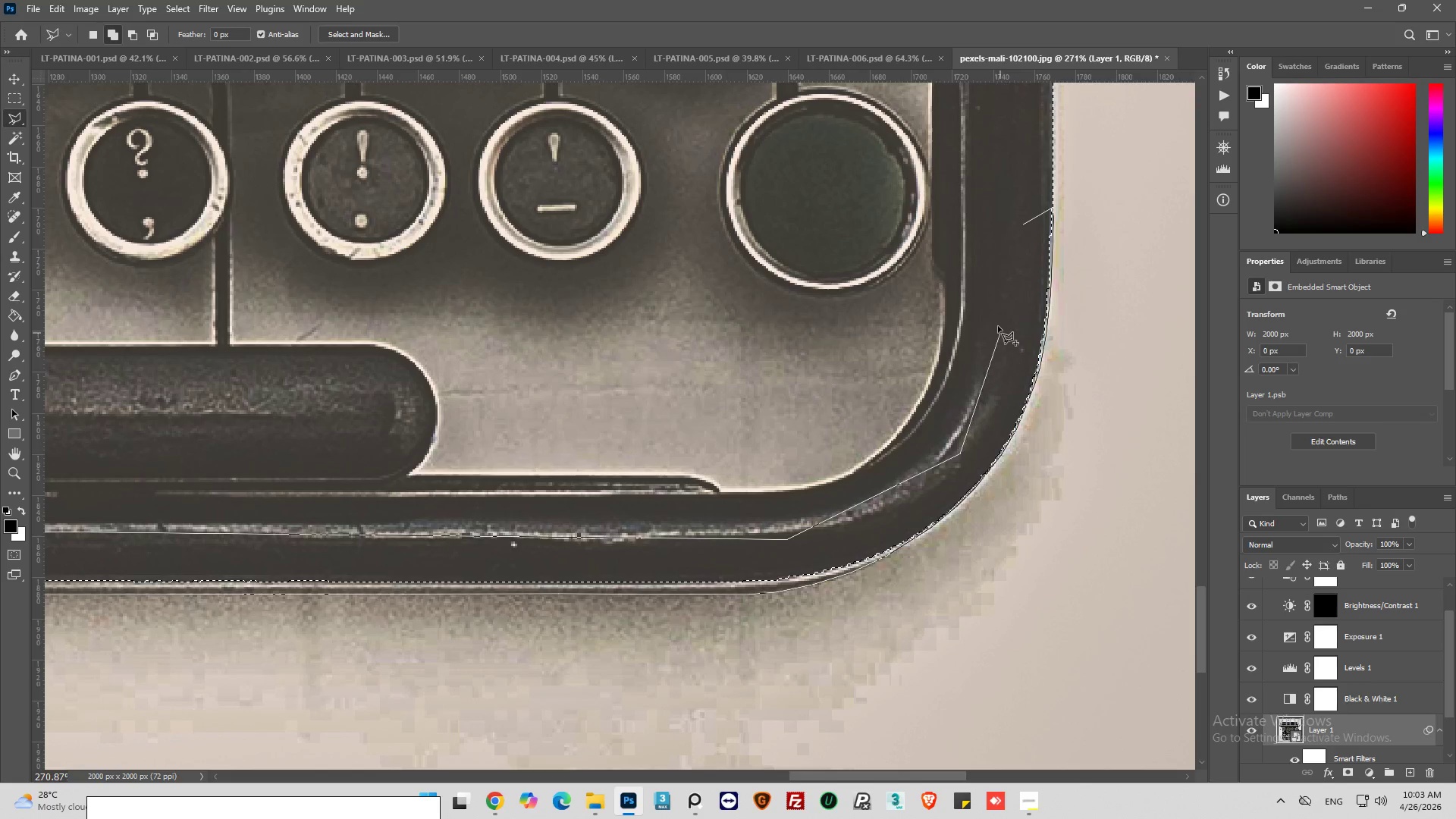 
left_click_drag(start_coordinate=[999, 305], to_coordinate=[1015, 268])
 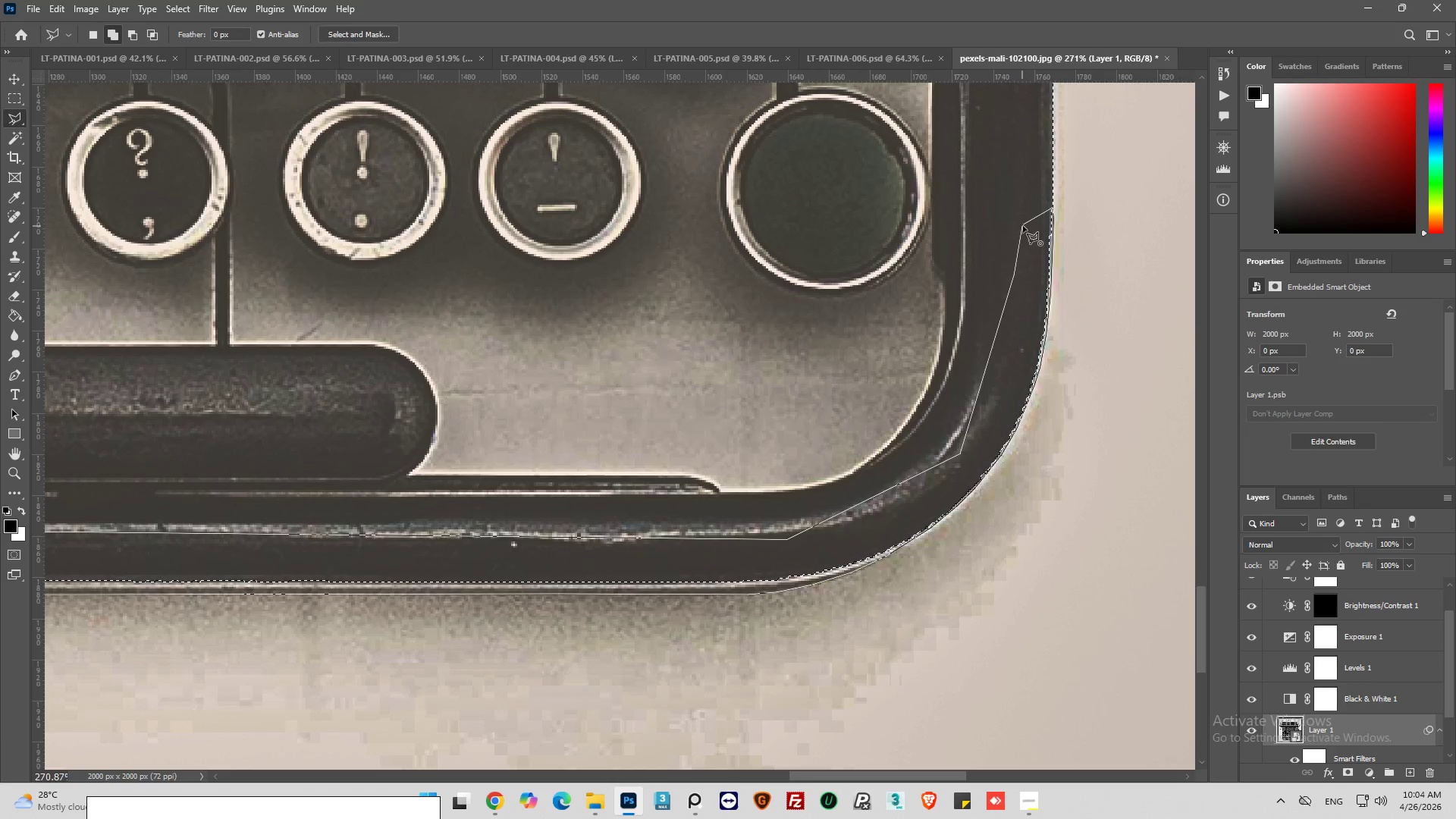 
left_click([1023, 226])
 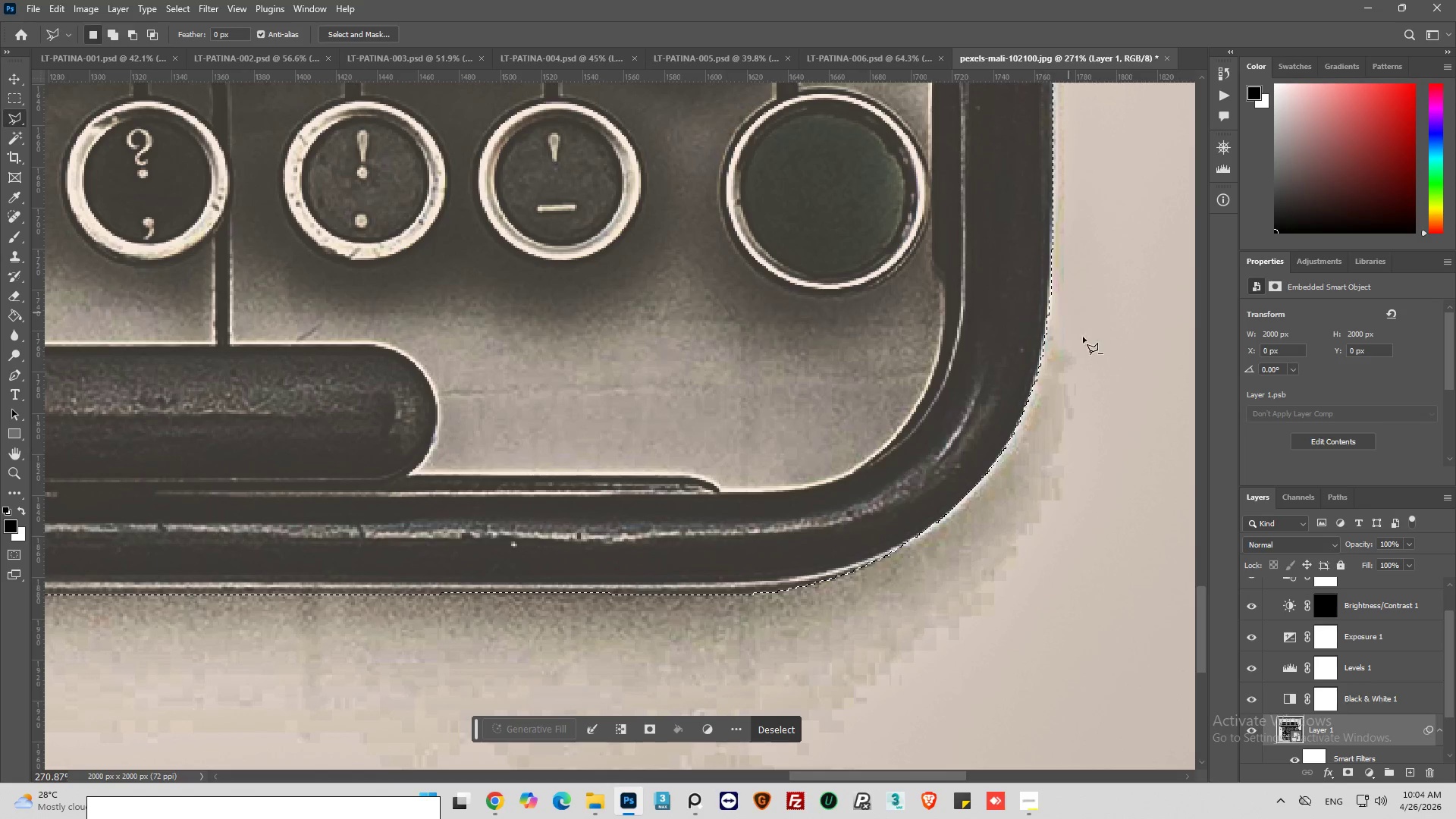 
hold_key(key=AltLeft, duration=1.16)
scroll: coordinate [1091, 372], scroll_direction: down, amount: 13.0
 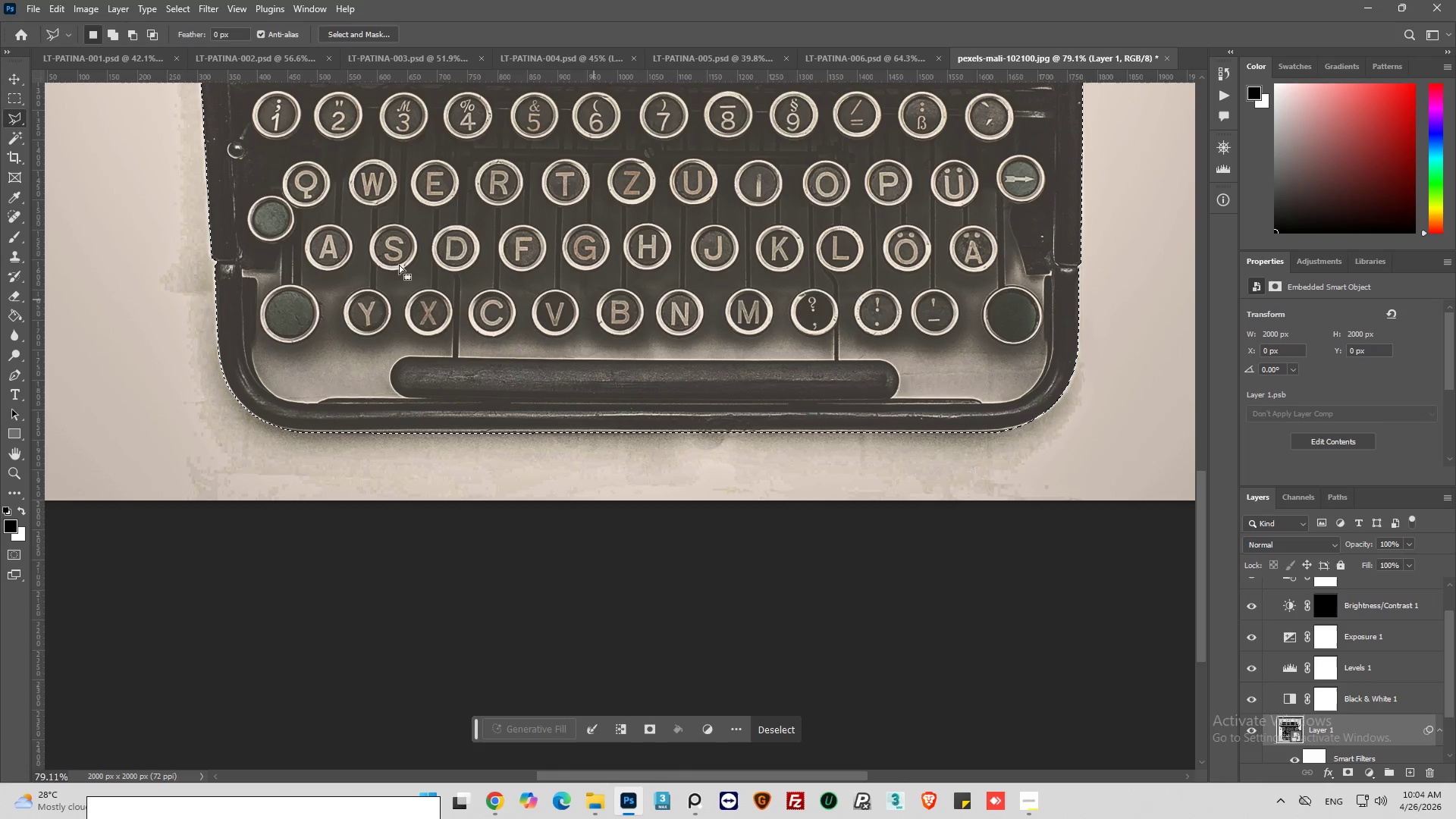 
scroll: coordinate [143, 378], scroll_direction: up, amount: 41.0
 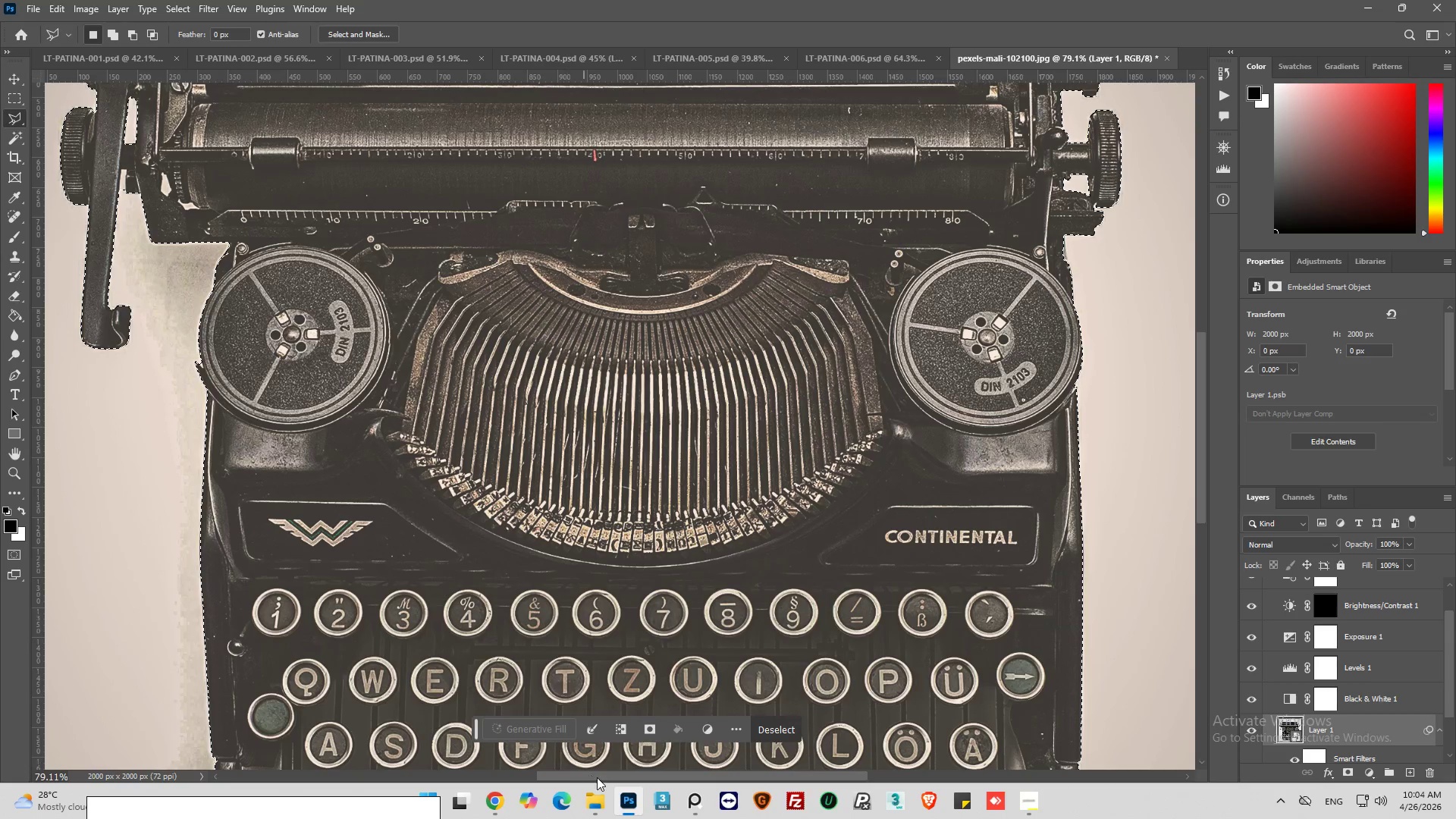 
left_click_drag(start_coordinate=[597, 777], to_coordinate=[528, 759])
 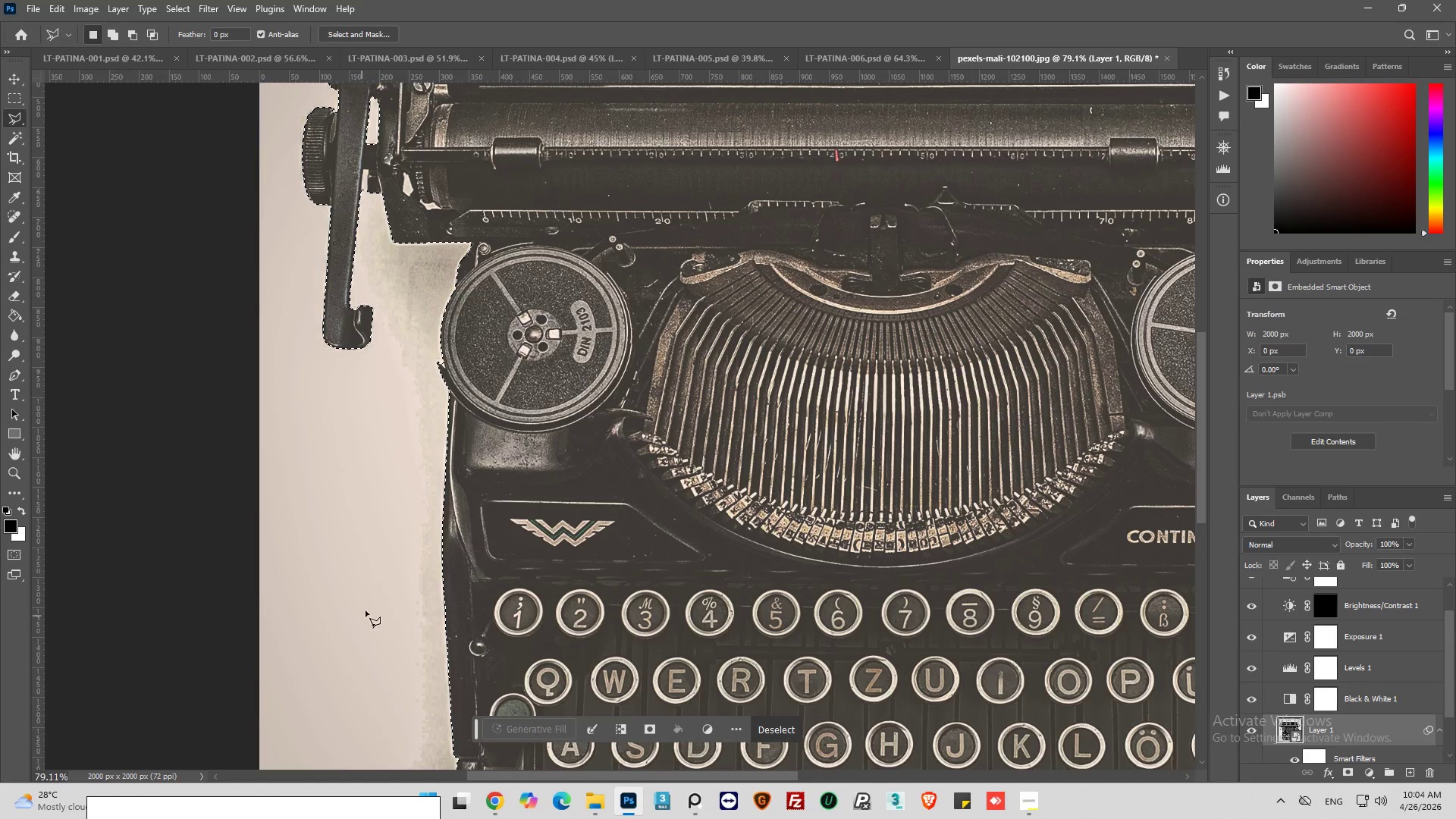 
hold_key(key=AltLeft, duration=0.56)
scroll: coordinate [505, 647], scroll_direction: down, amount: 17.0
 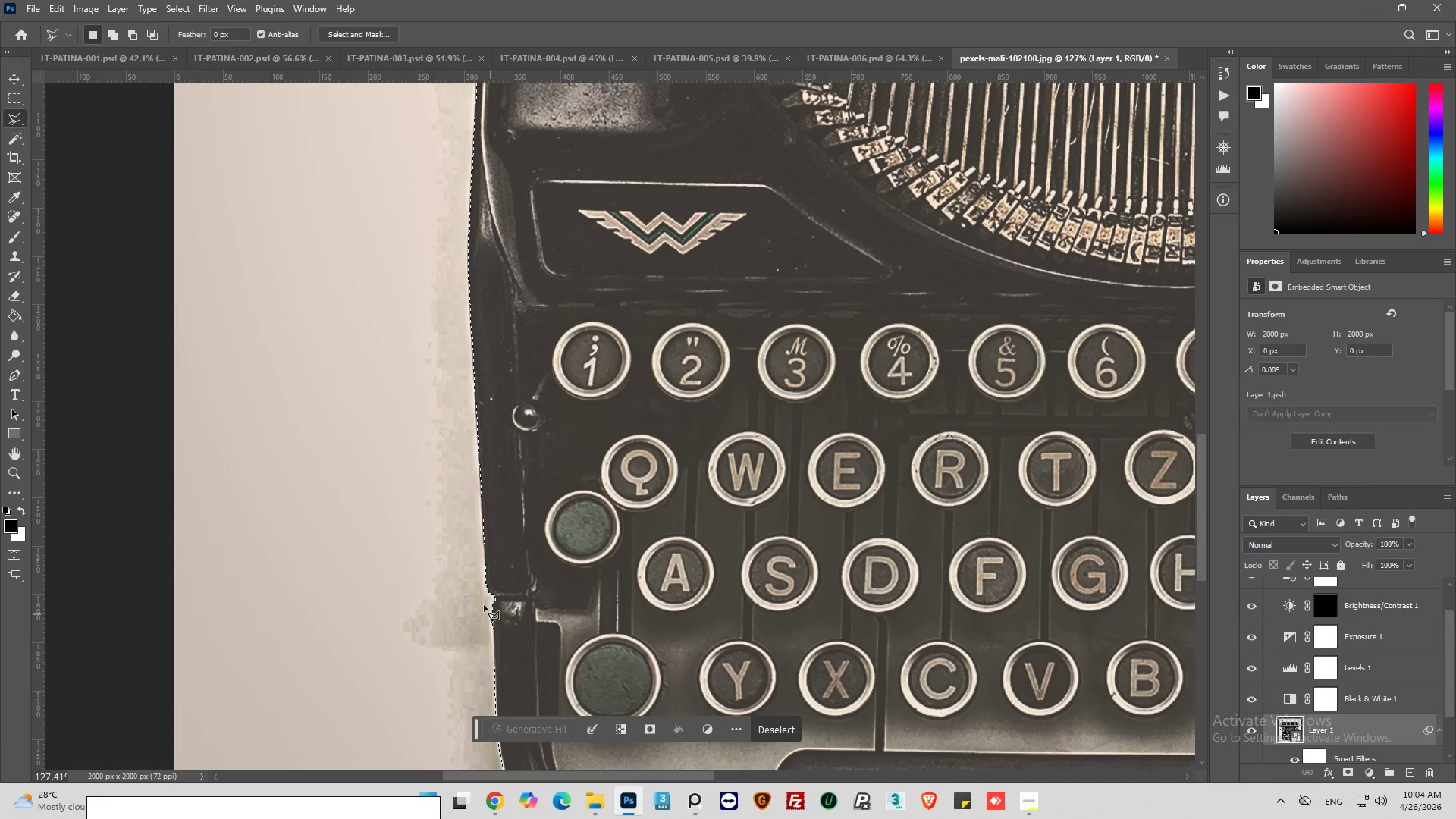 
hold_key(key=AltLeft, duration=0.94)
scroll: coordinate [487, 610], scroll_direction: up, amount: 9.0
 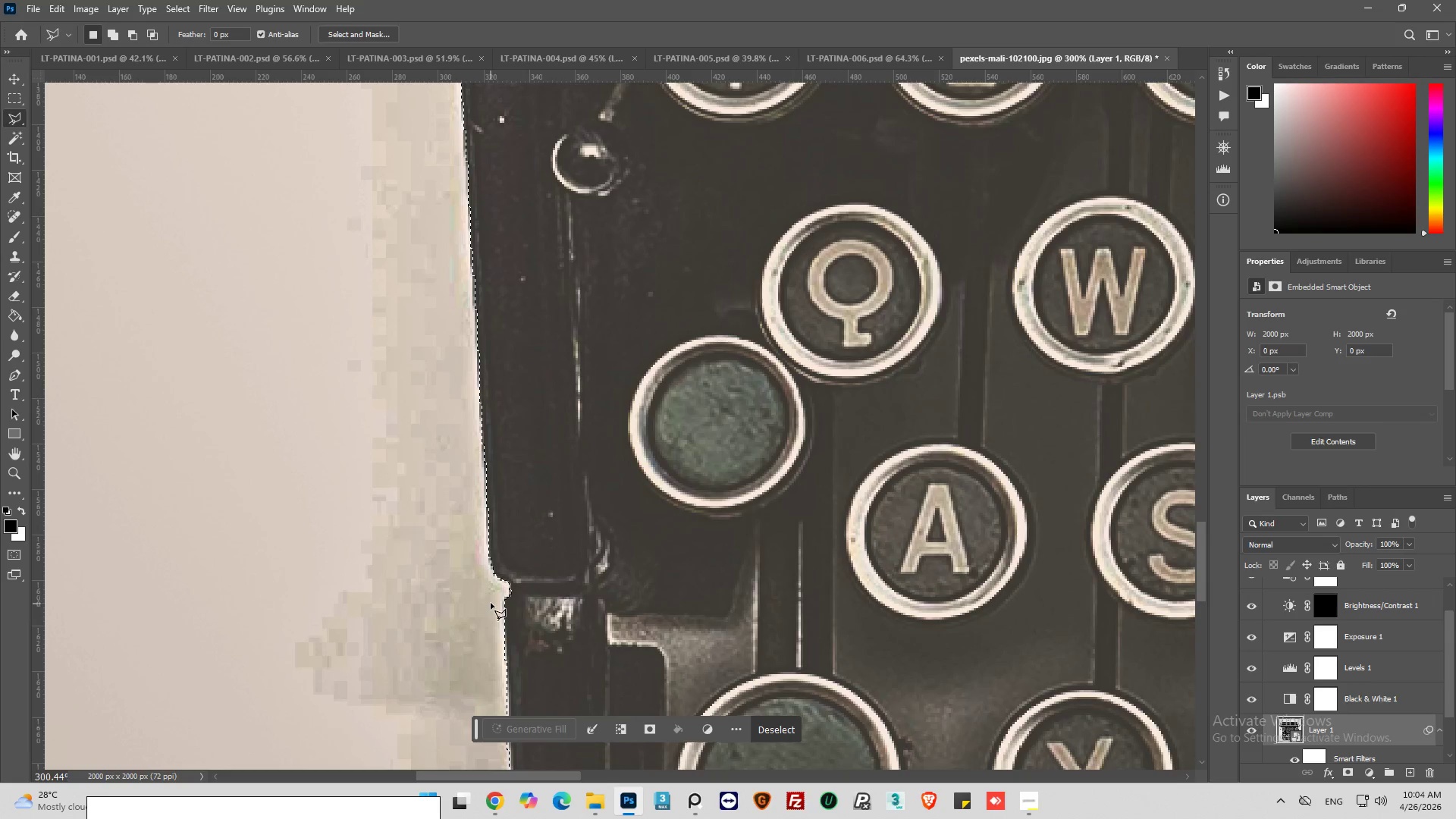 
hold_key(key=AltLeft, duration=0.53)
scroll: coordinate [491, 598], scroll_direction: up, amount: 4.0
 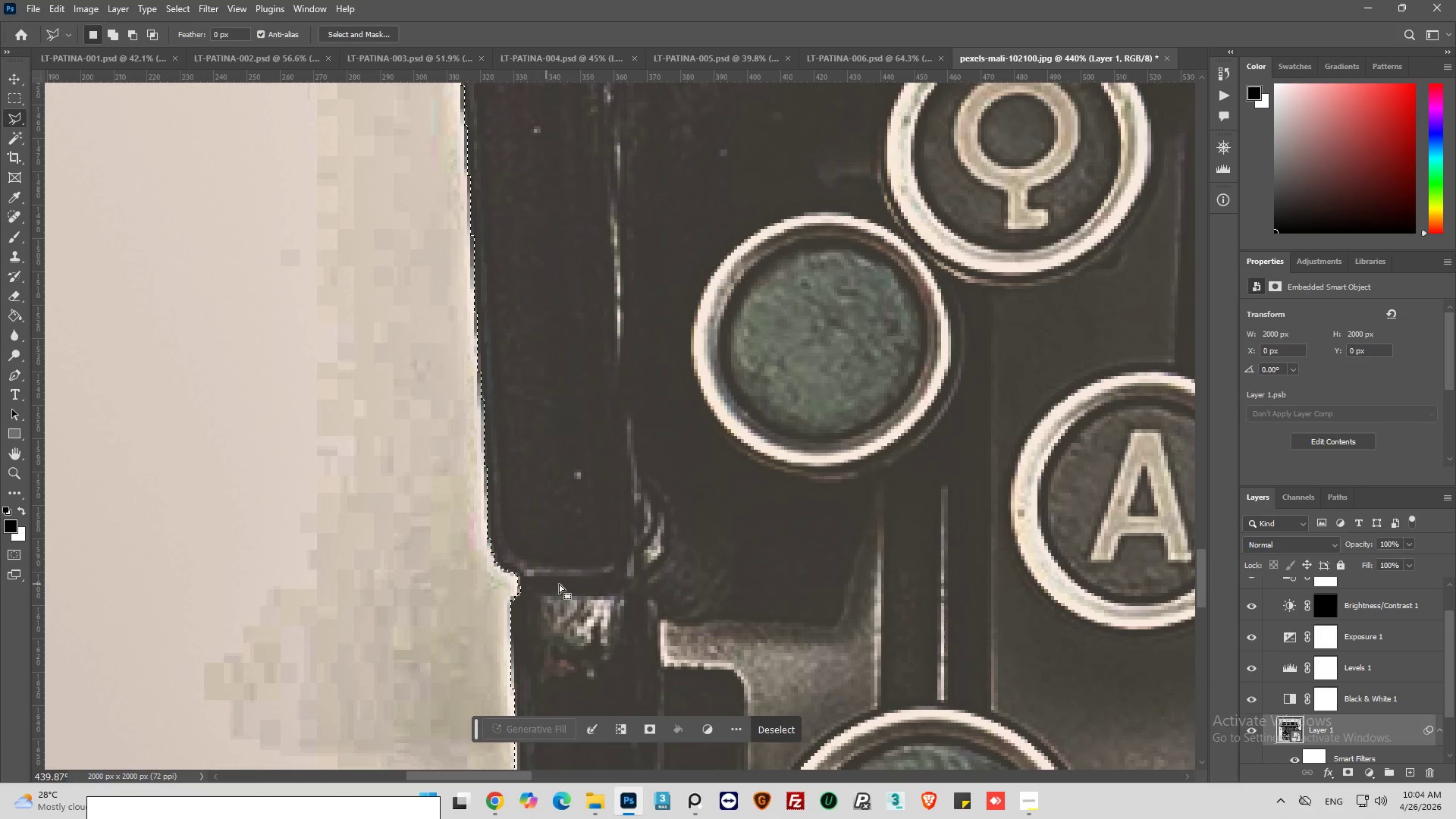 
hold_key(key=ShiftLeft, duration=0.61)
left_click([564, 576])
 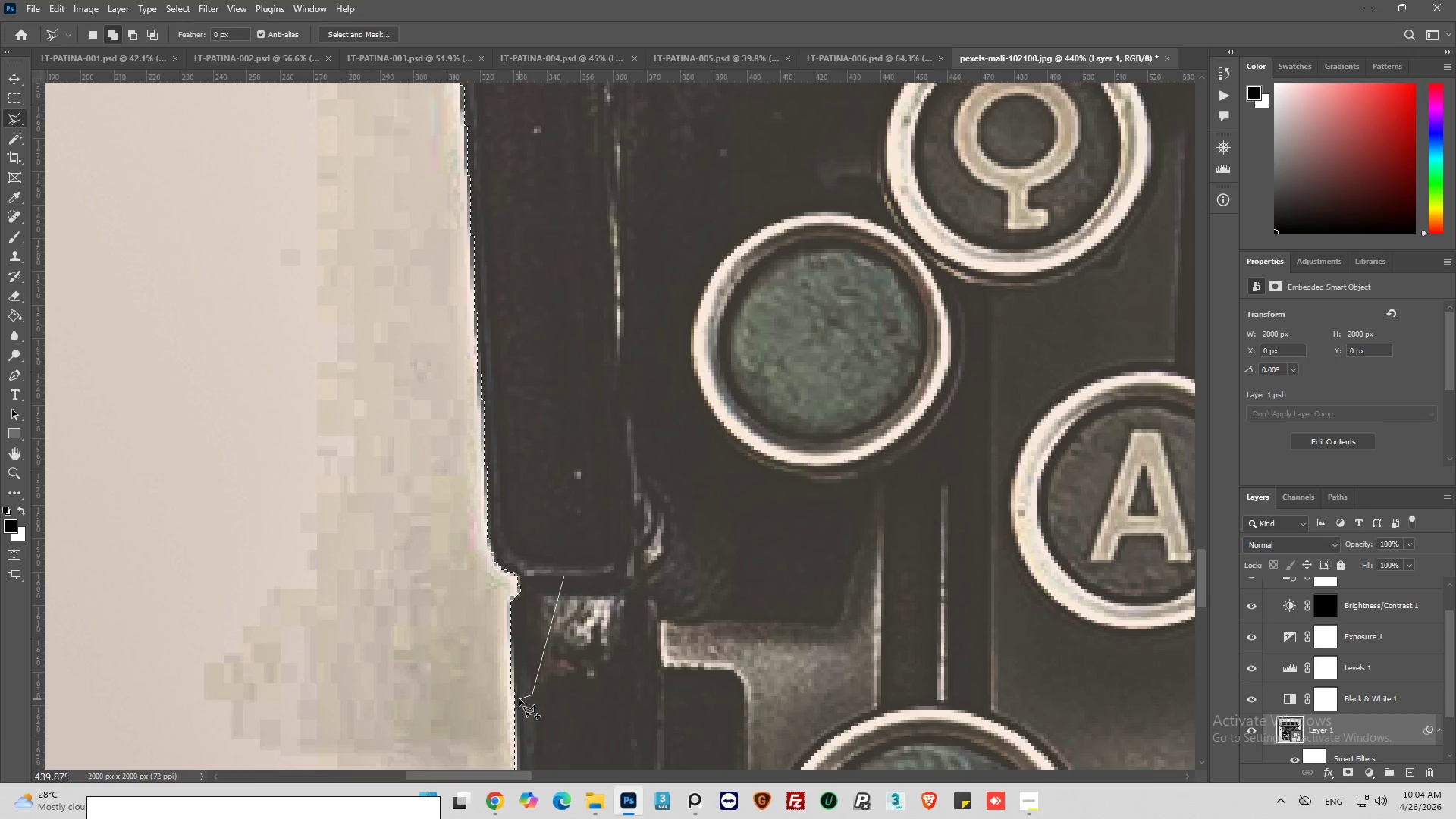 
left_click_drag(start_coordinate=[513, 691], to_coordinate=[513, 684])
 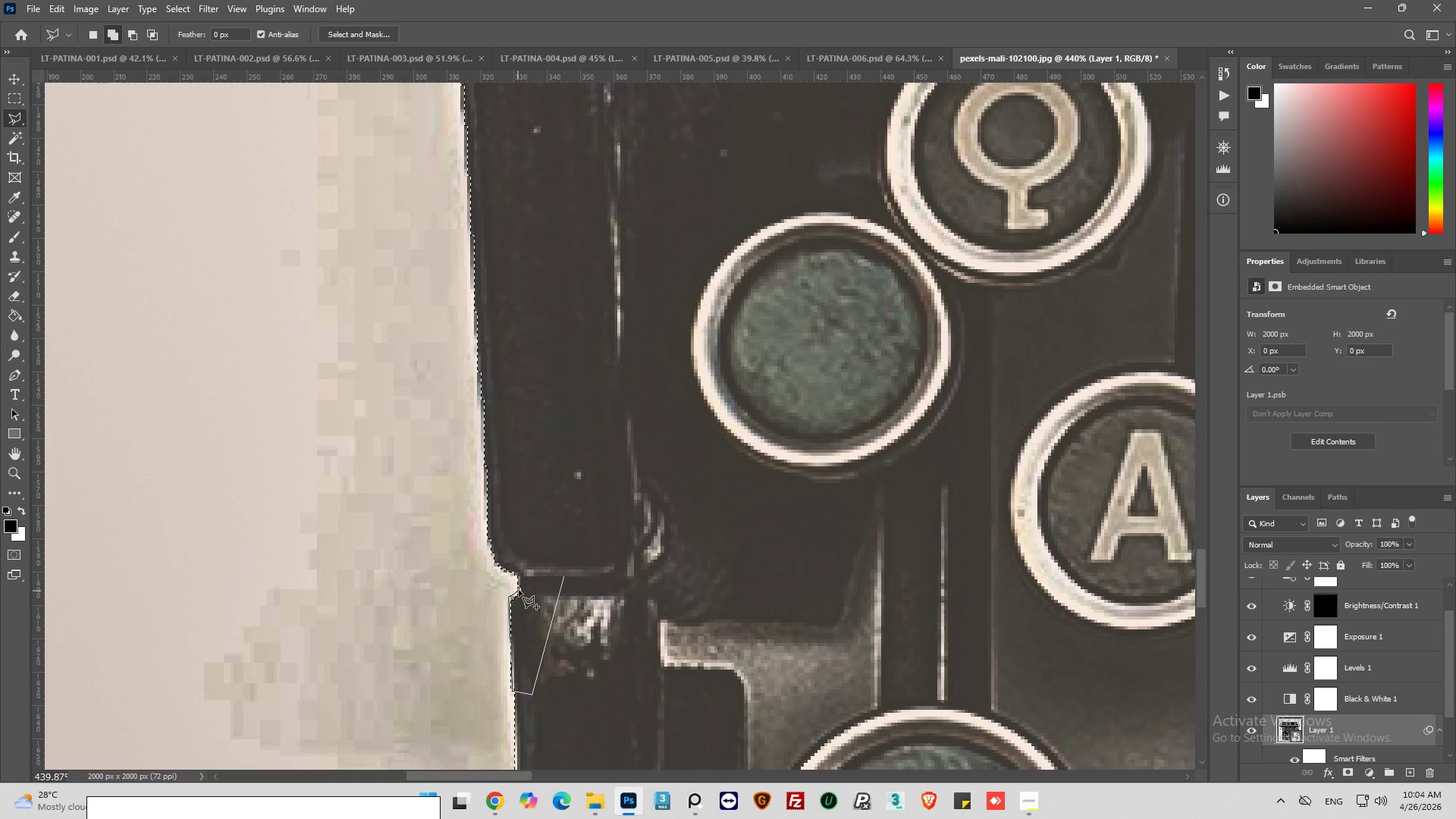 
left_click([516, 591])
 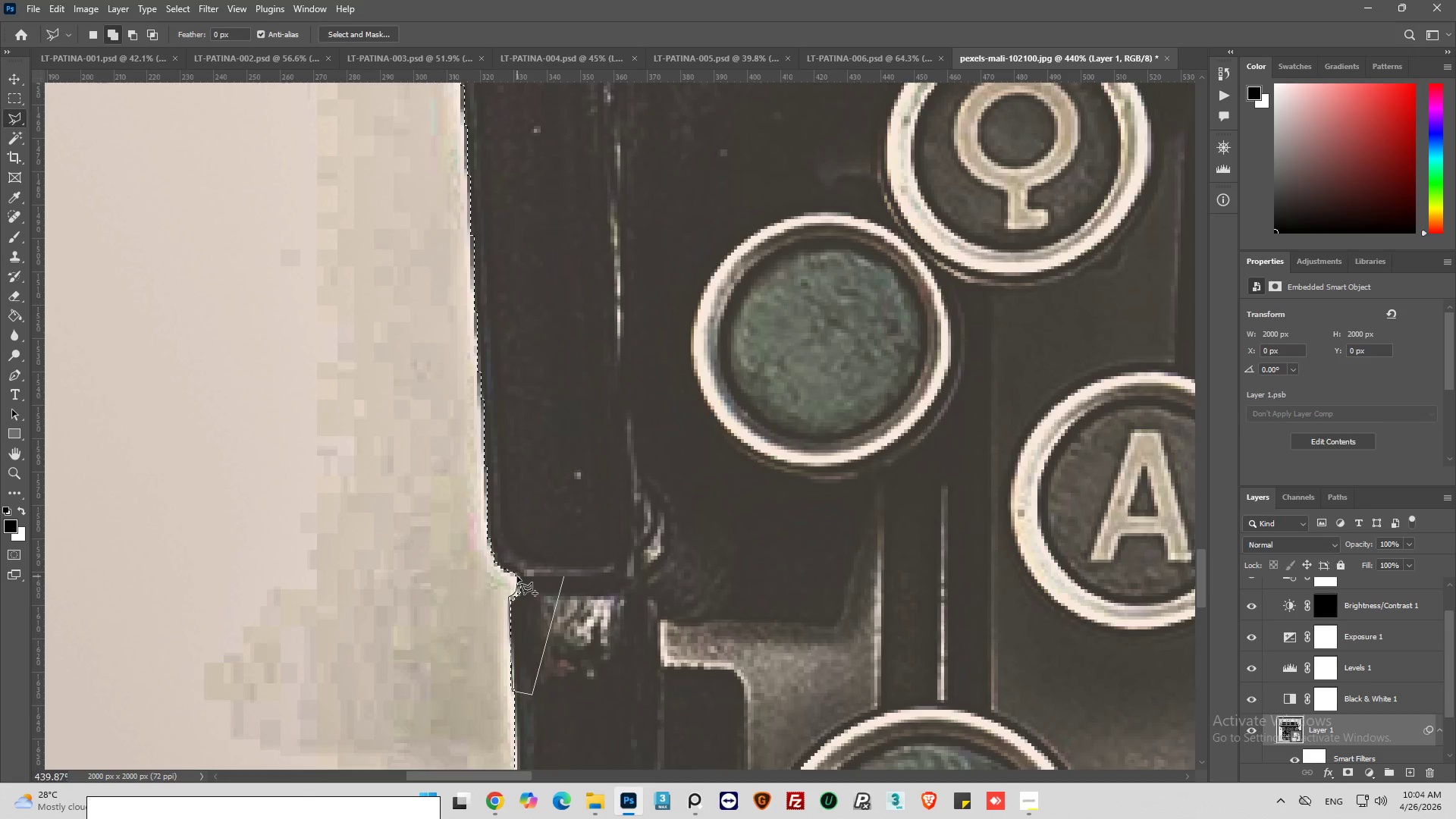 
left_click([515, 576])
 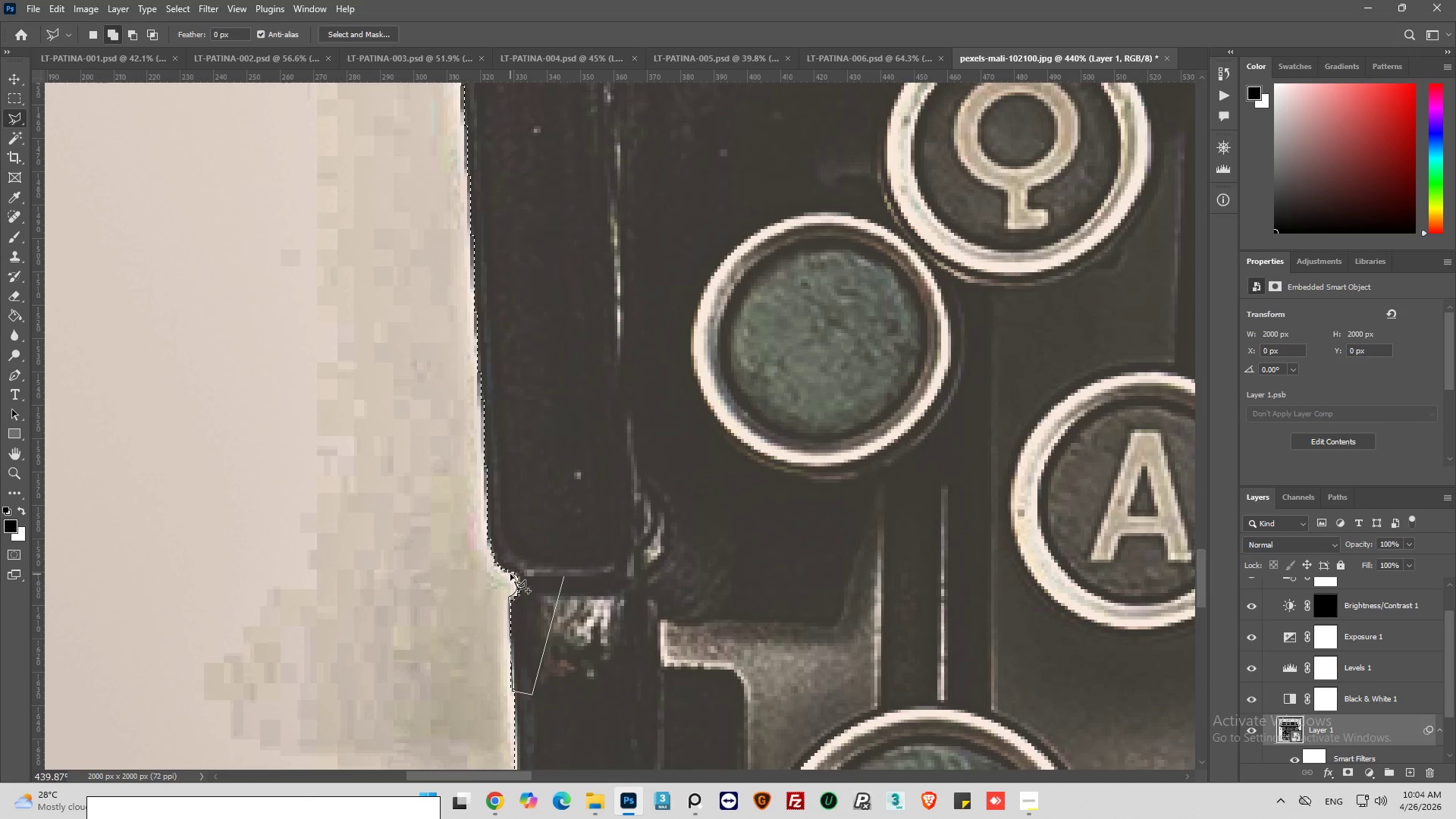 
left_click_drag(start_coordinate=[510, 574], to_coordinate=[504, 571])
 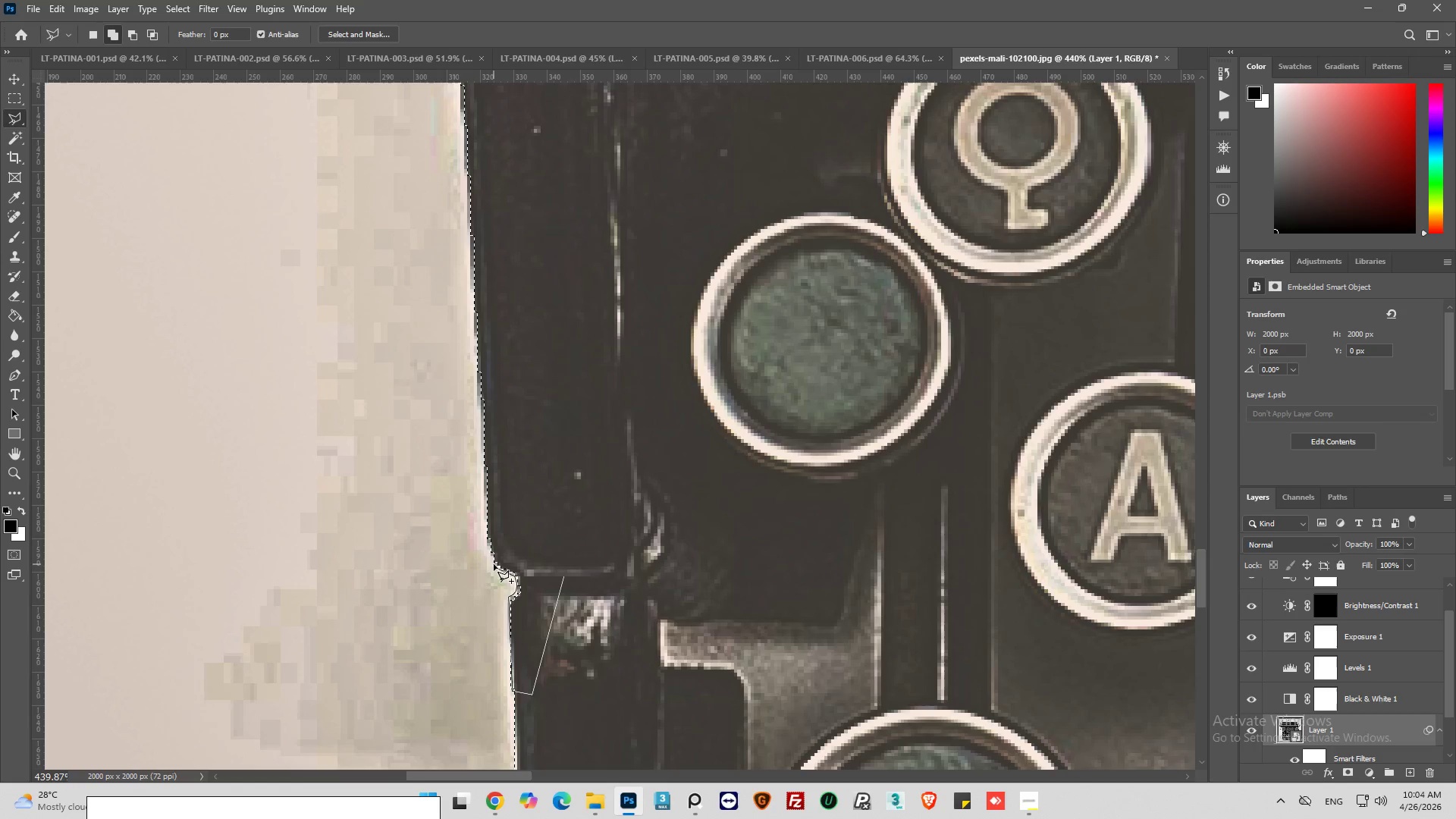 
left_click([493, 562])
 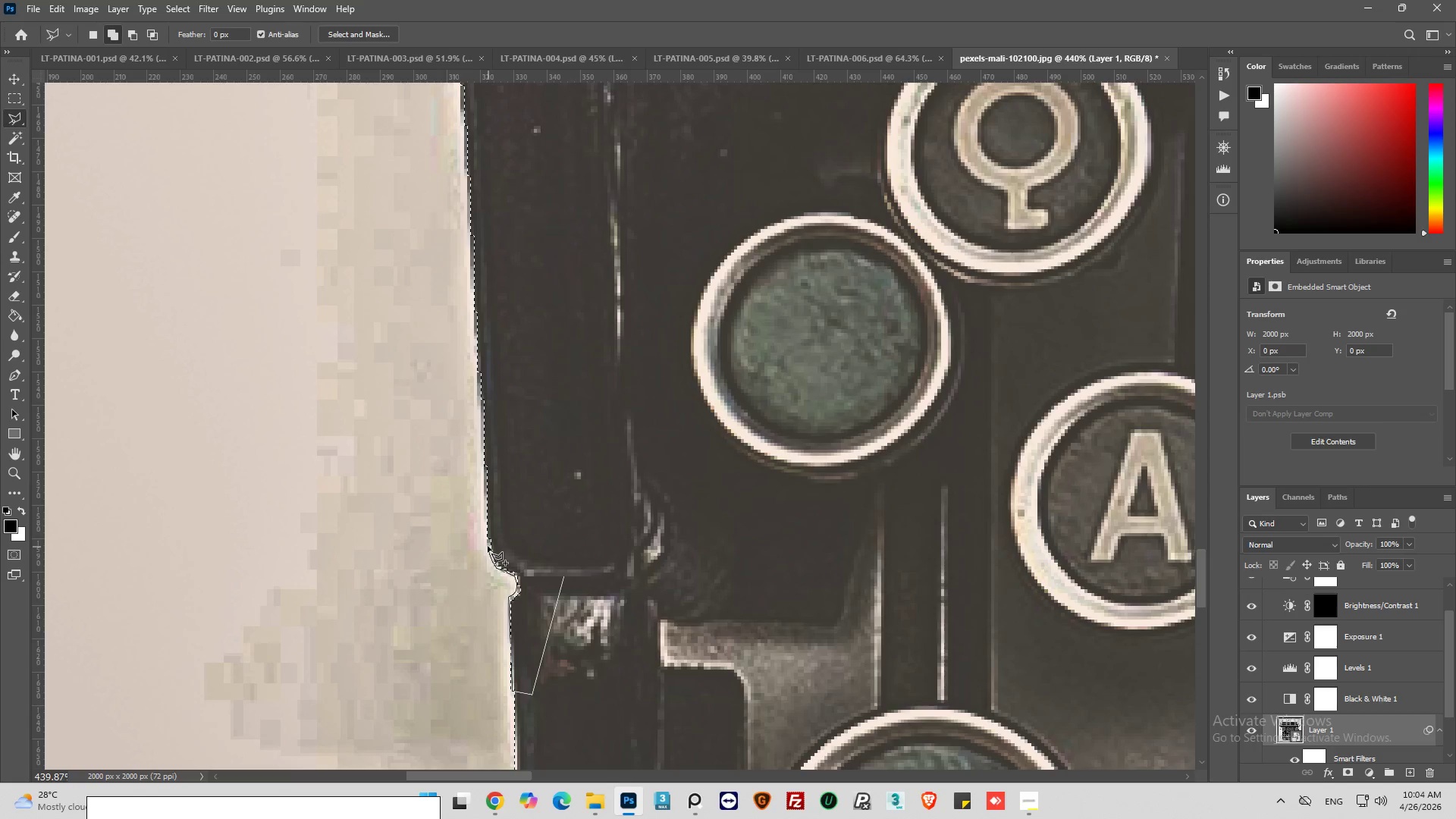 
left_click([488, 546])
 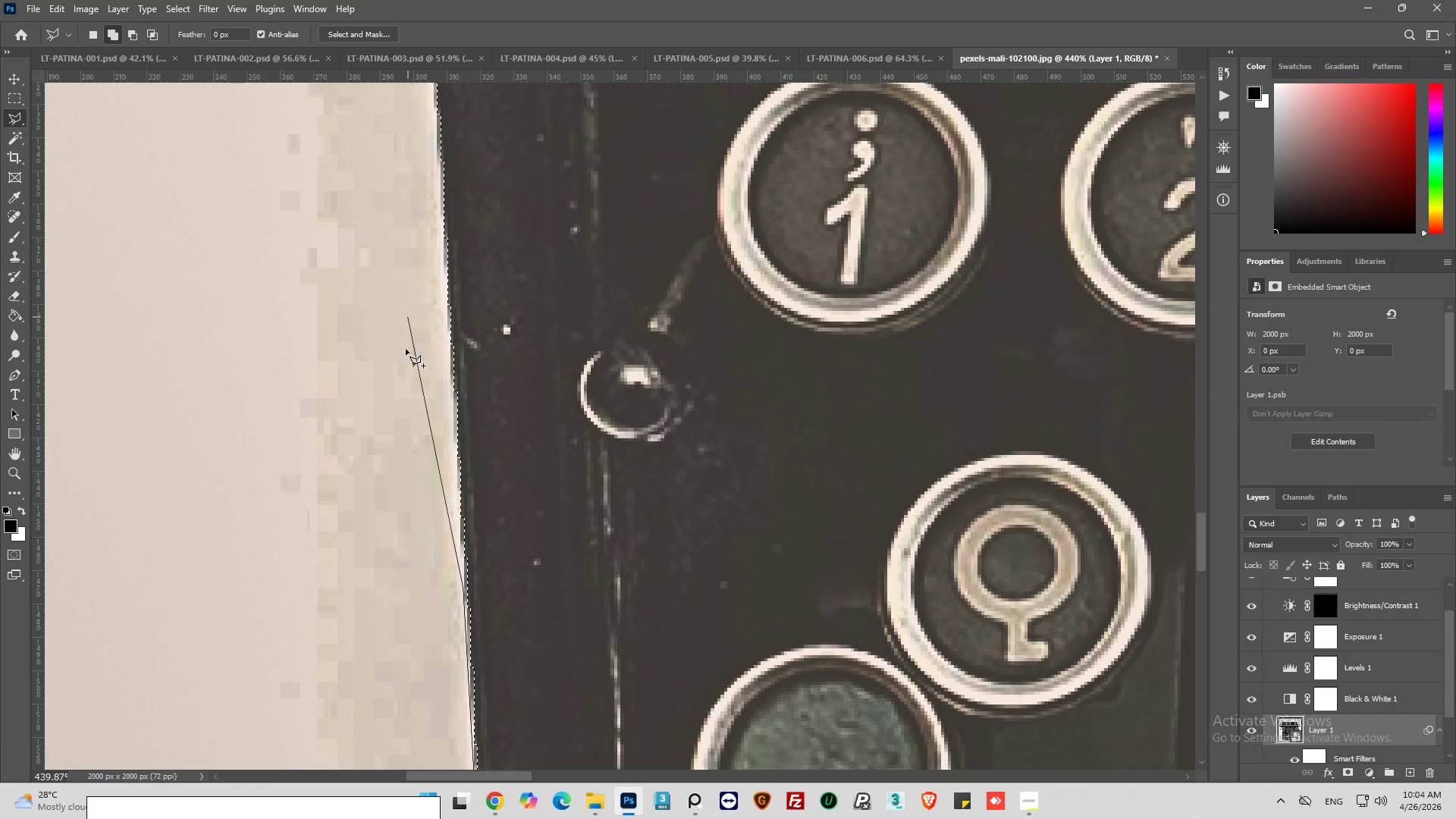 
wait(10.28)
 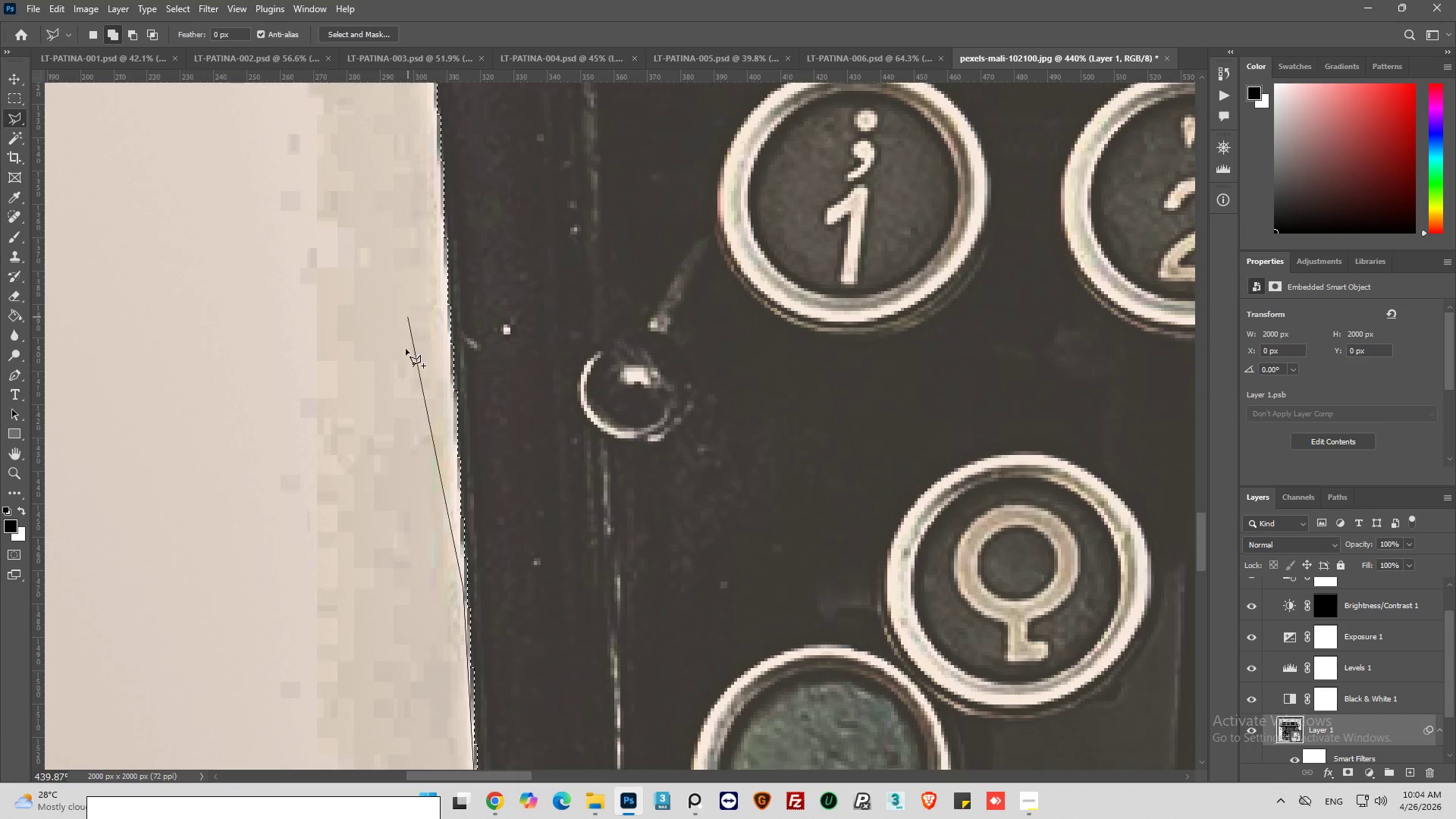 
left_click([446, 301])
 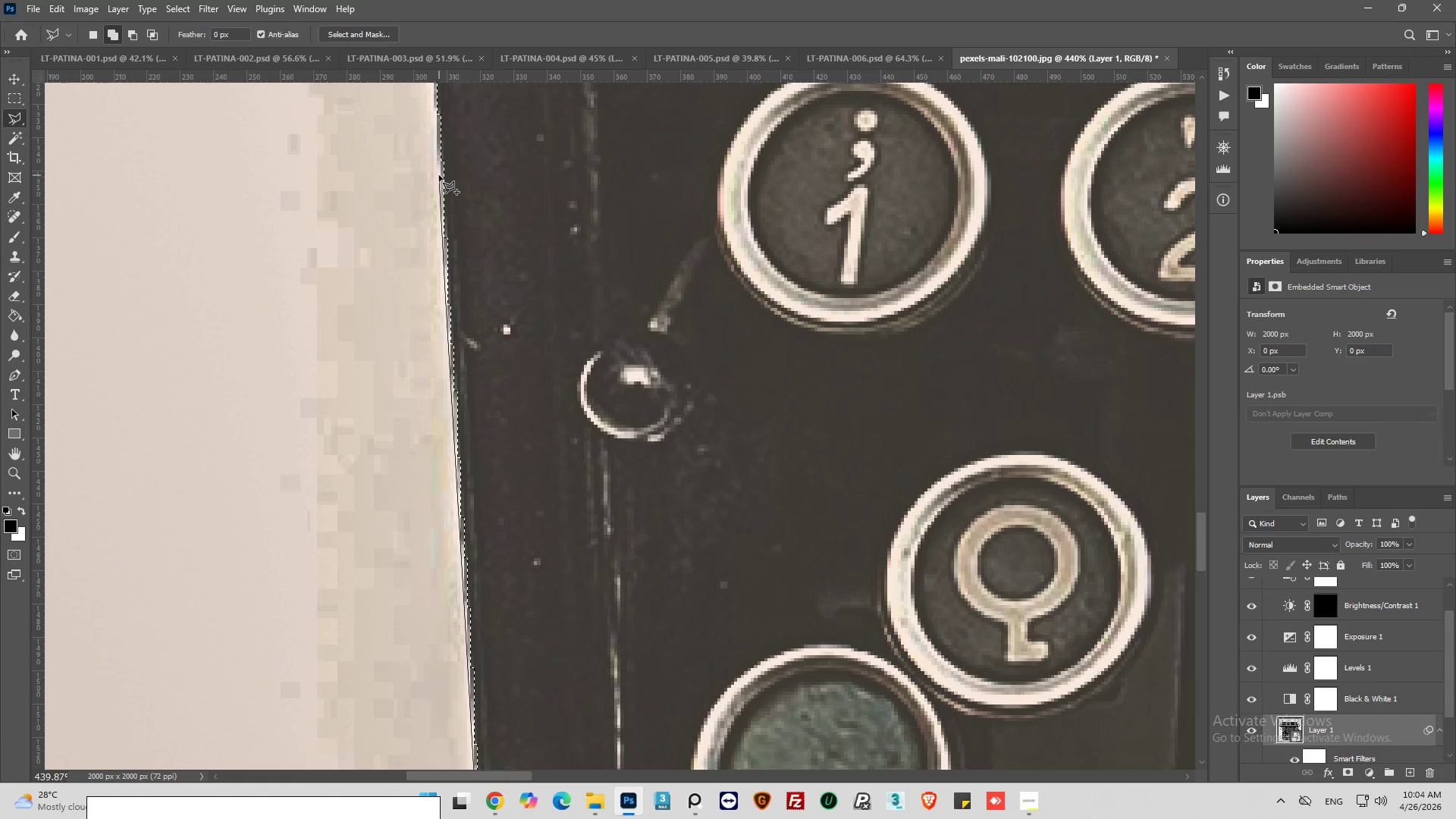 
left_click([439, 175])
 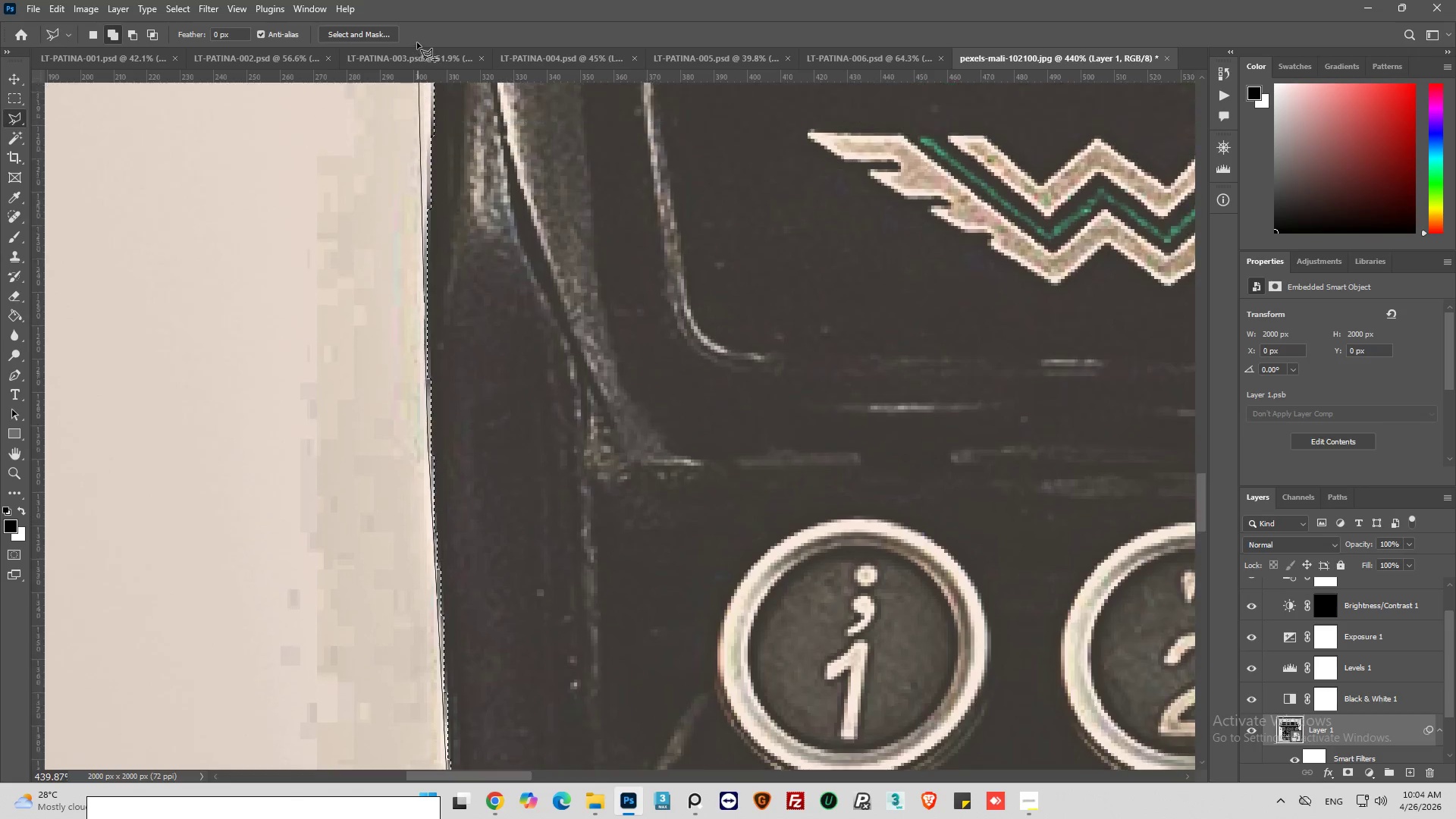 
wait(12.02)
 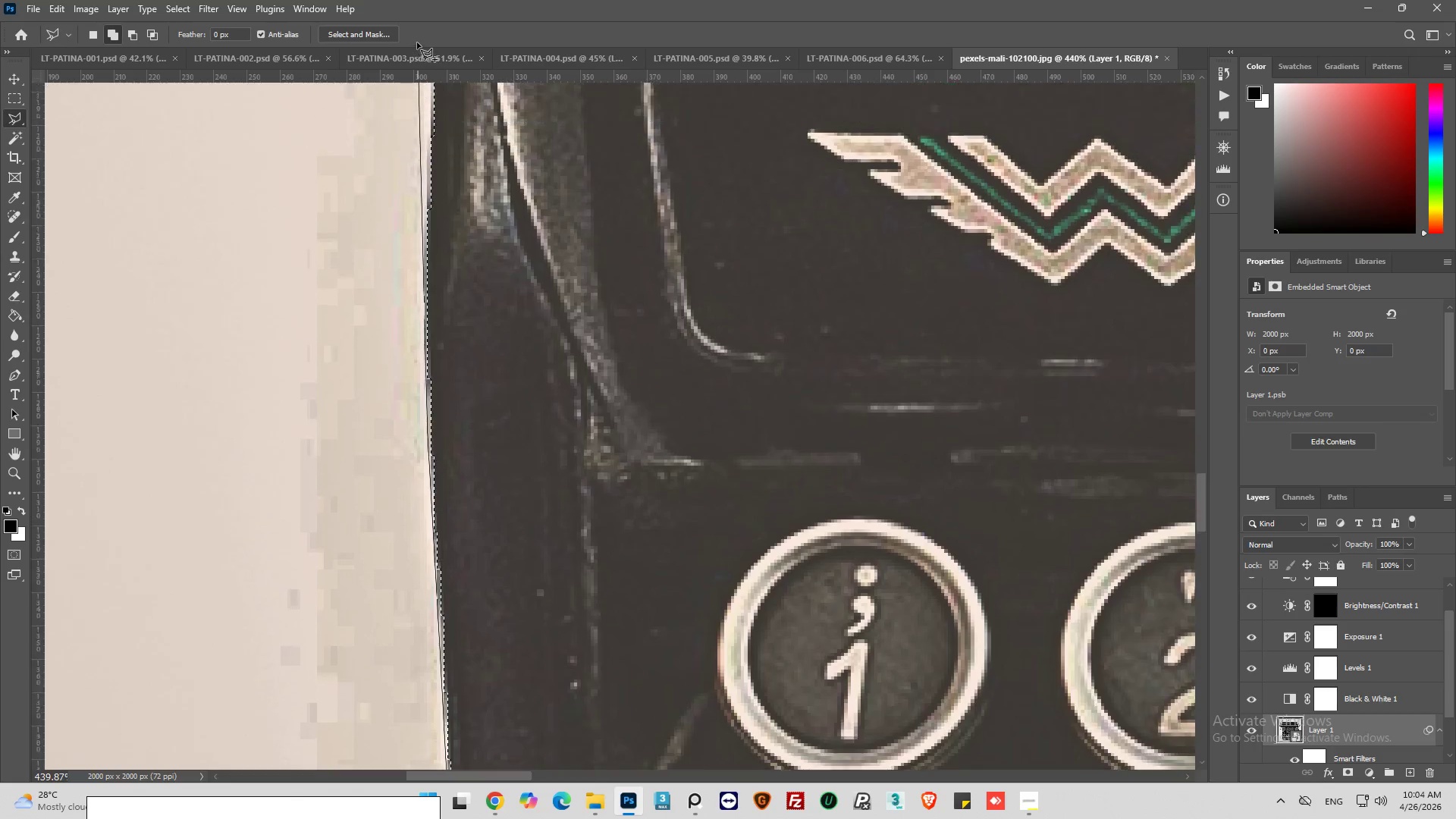 
left_click_drag(start_coordinate=[425, 290], to_coordinate=[426, 283])
 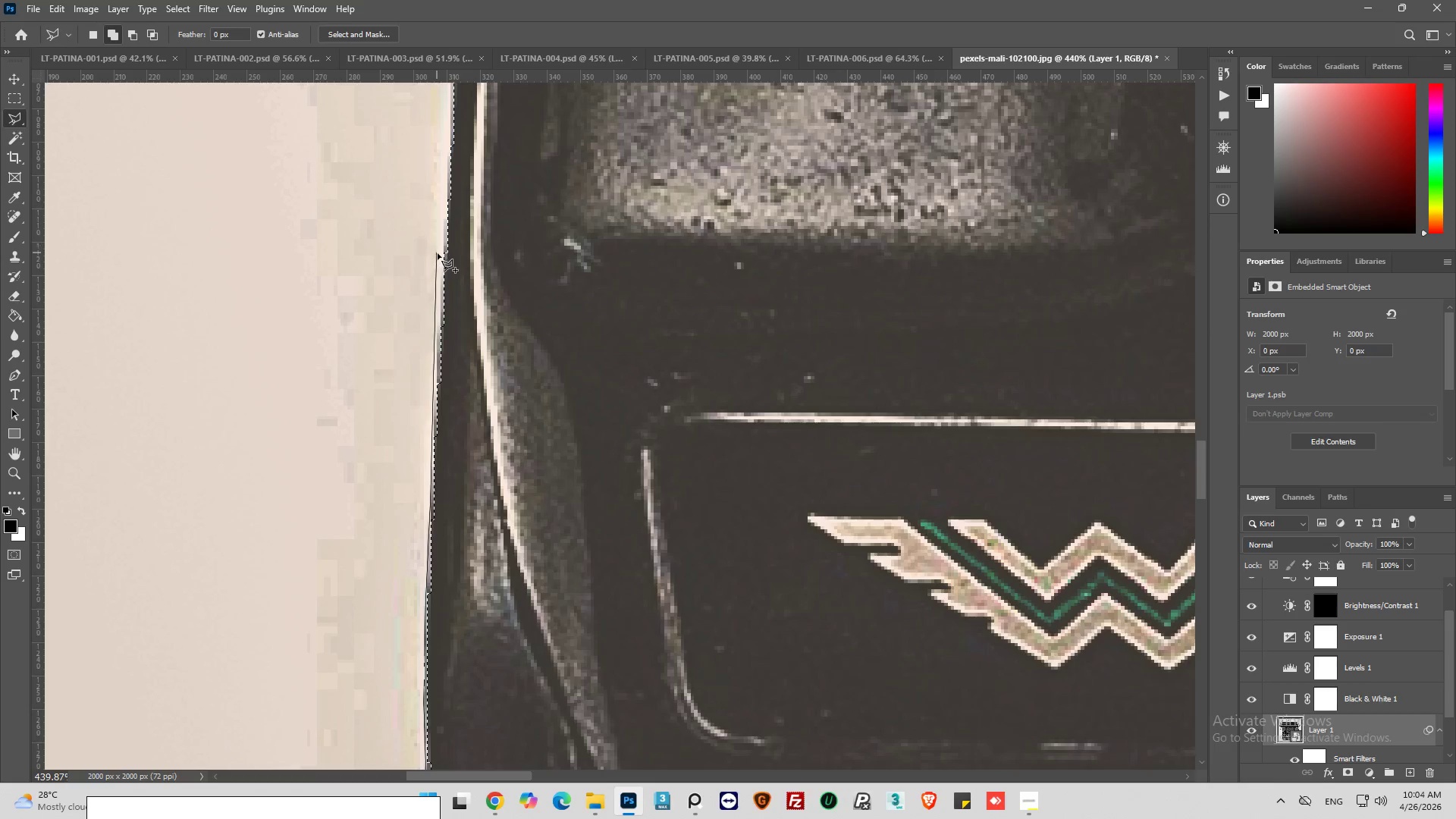 
wait(6.02)
 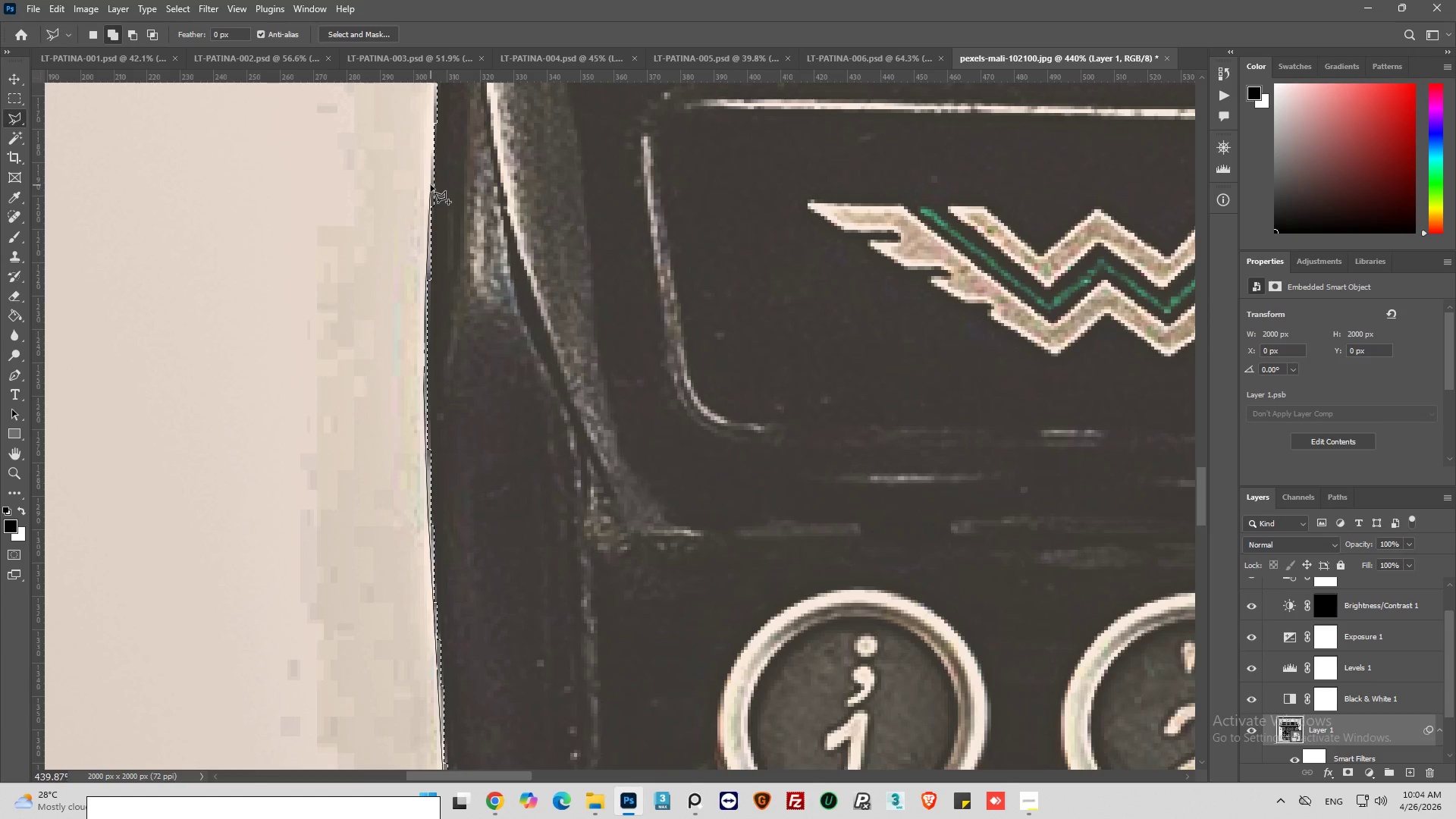 
left_click([442, 256])
 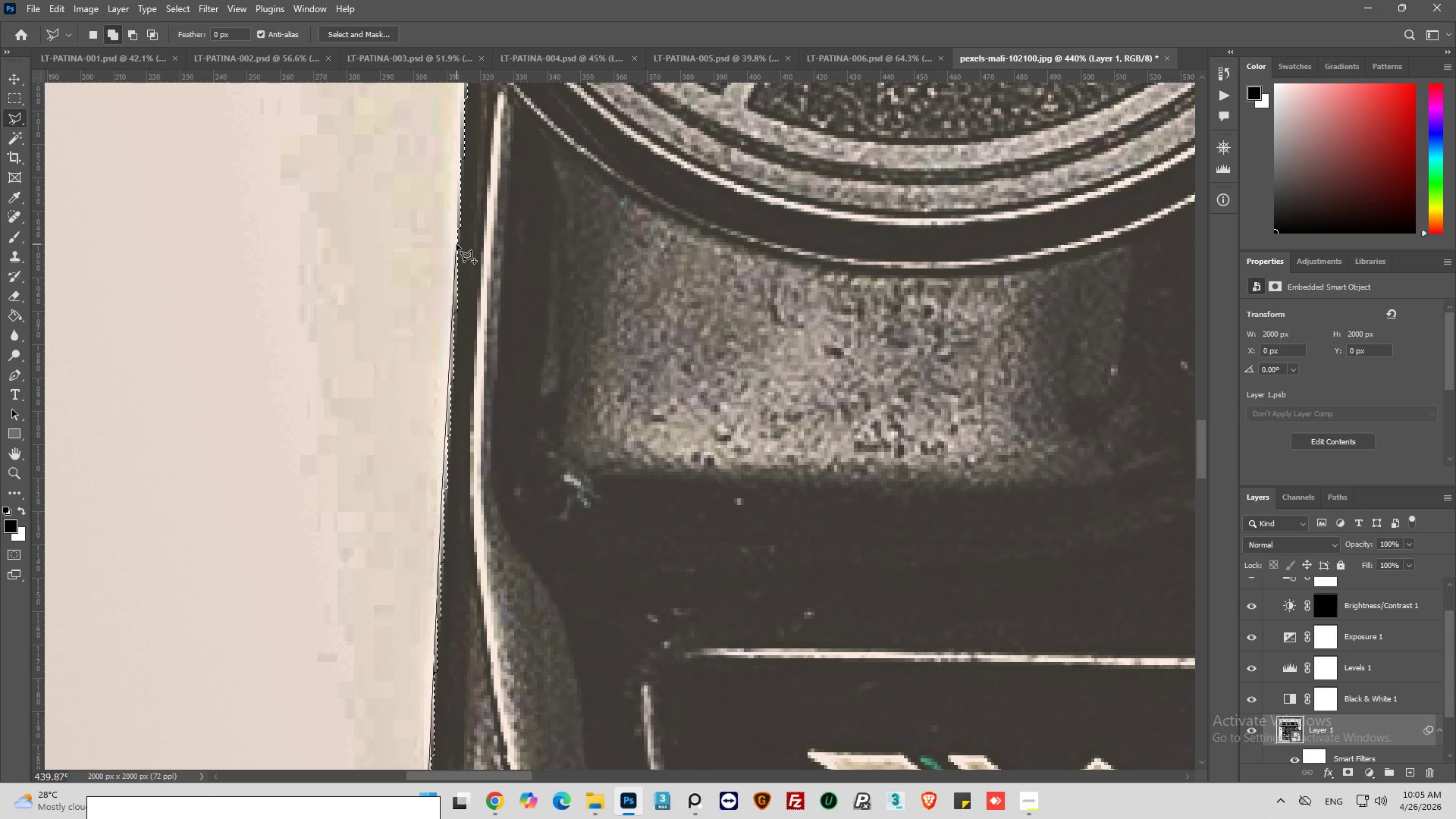 
left_click([456, 244])
 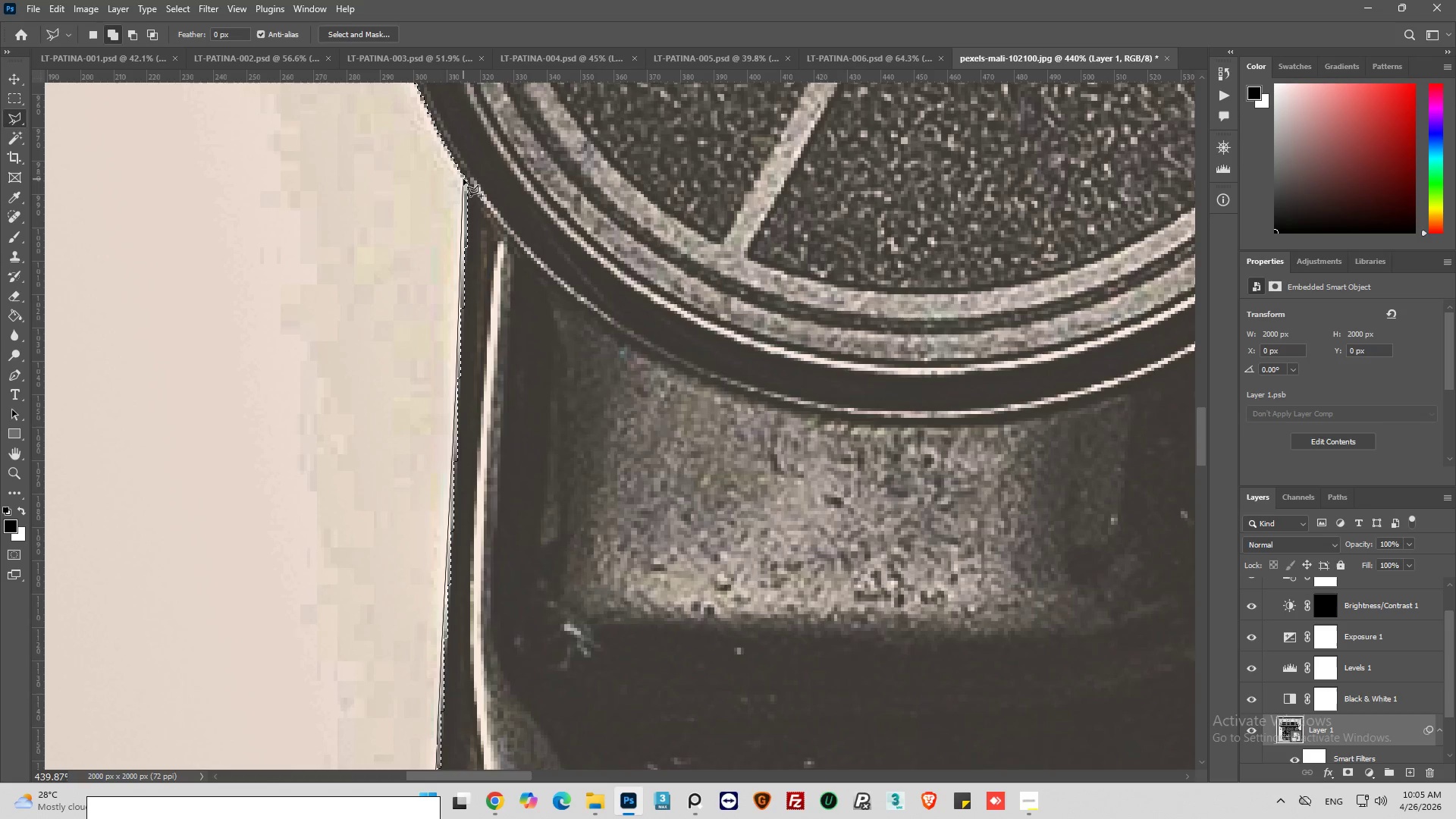 
left_click([465, 178])
 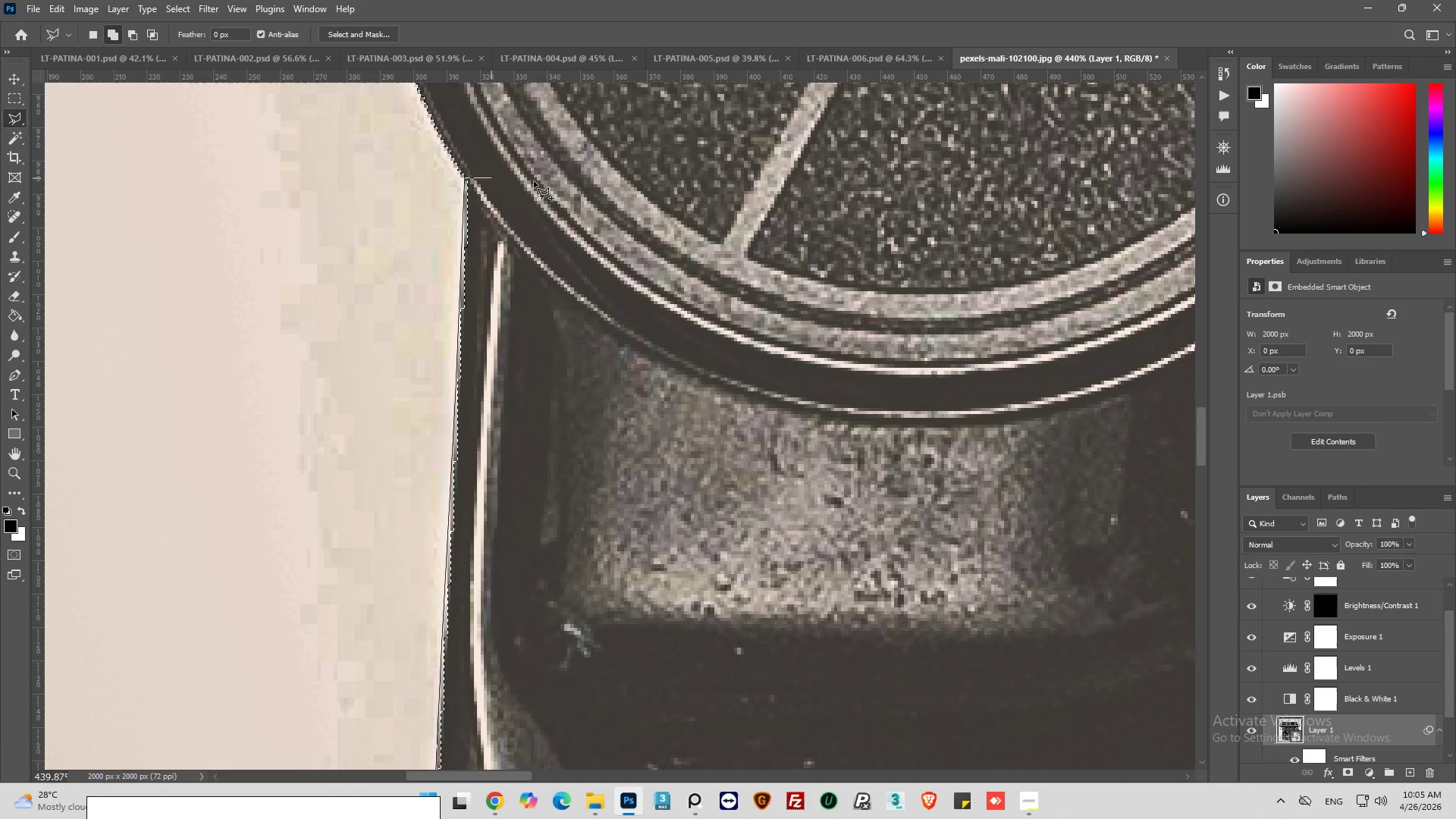 
left_click_drag(start_coordinate=[549, 181], to_coordinate=[554, 187])
 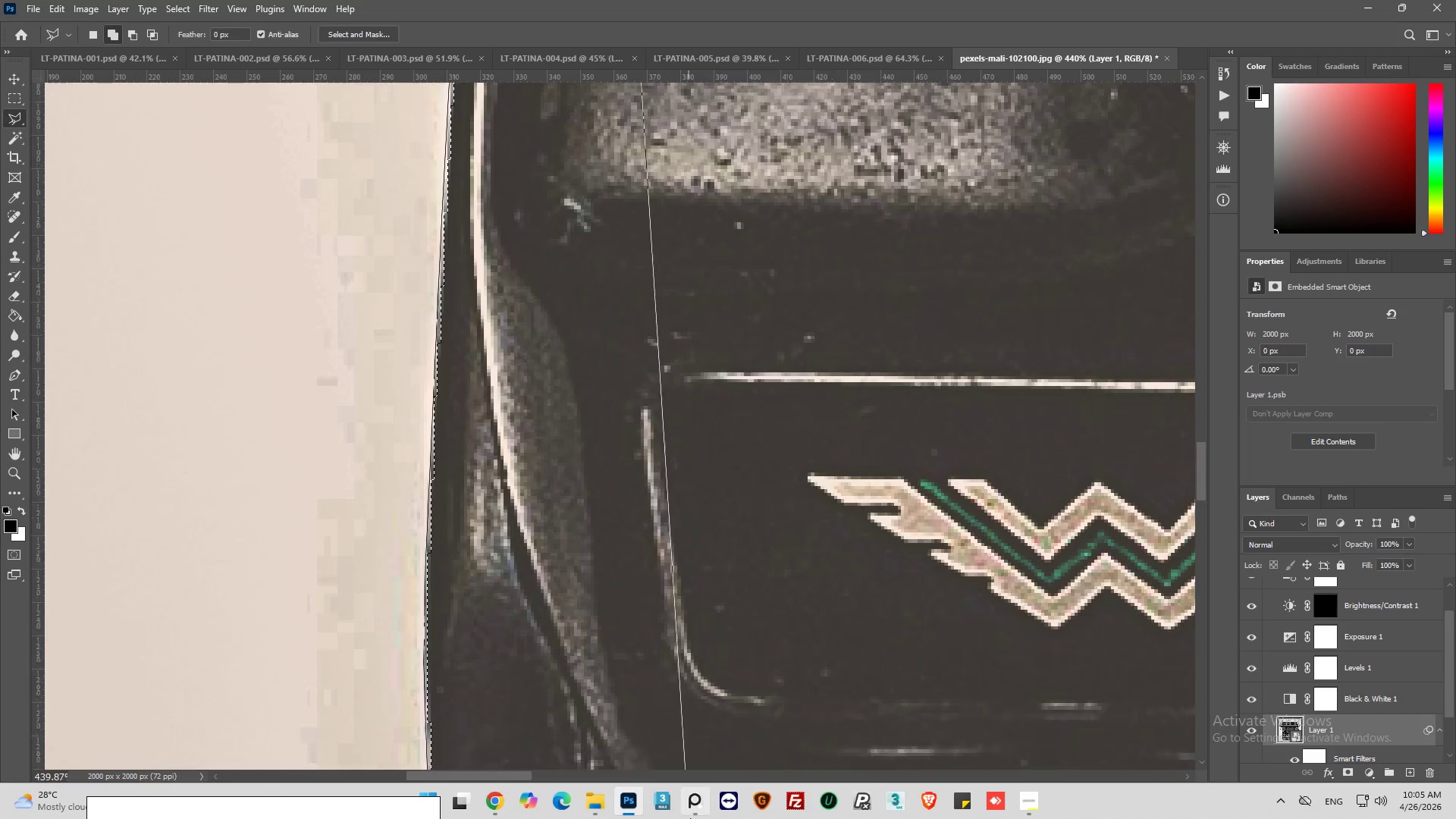 
left_click([595, 574])
 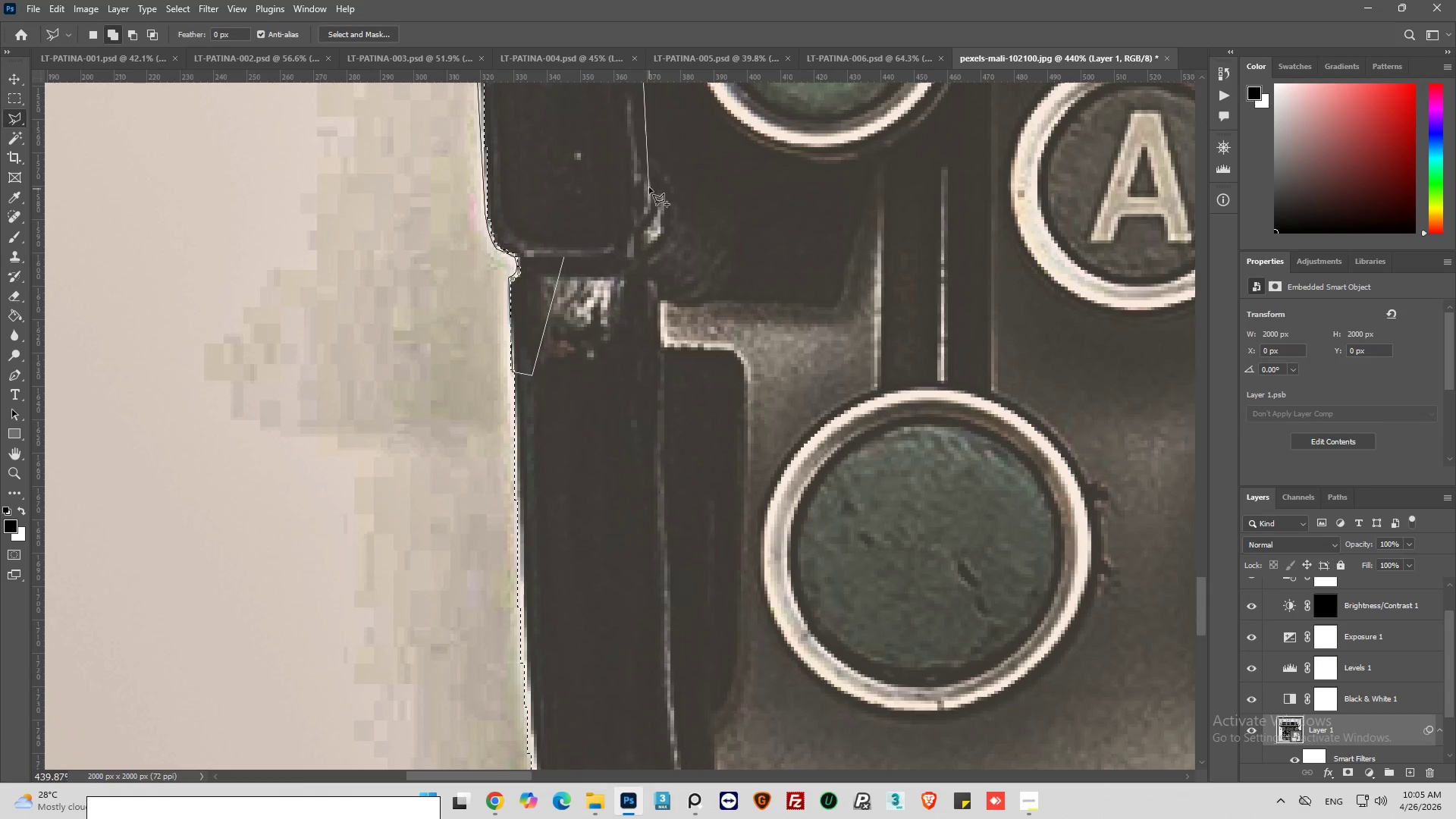 
wait(5.45)
 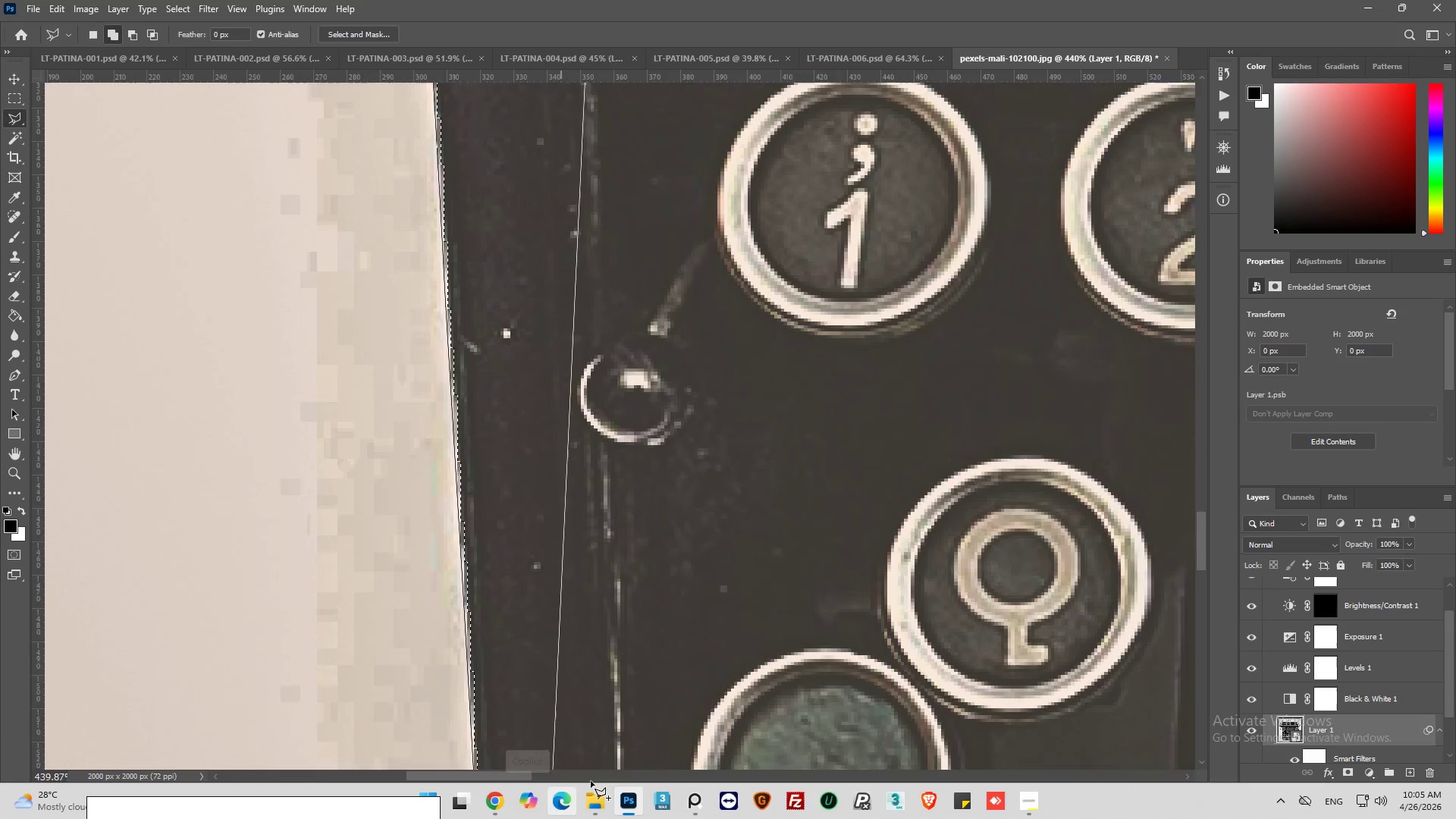 
left_click([564, 259])
 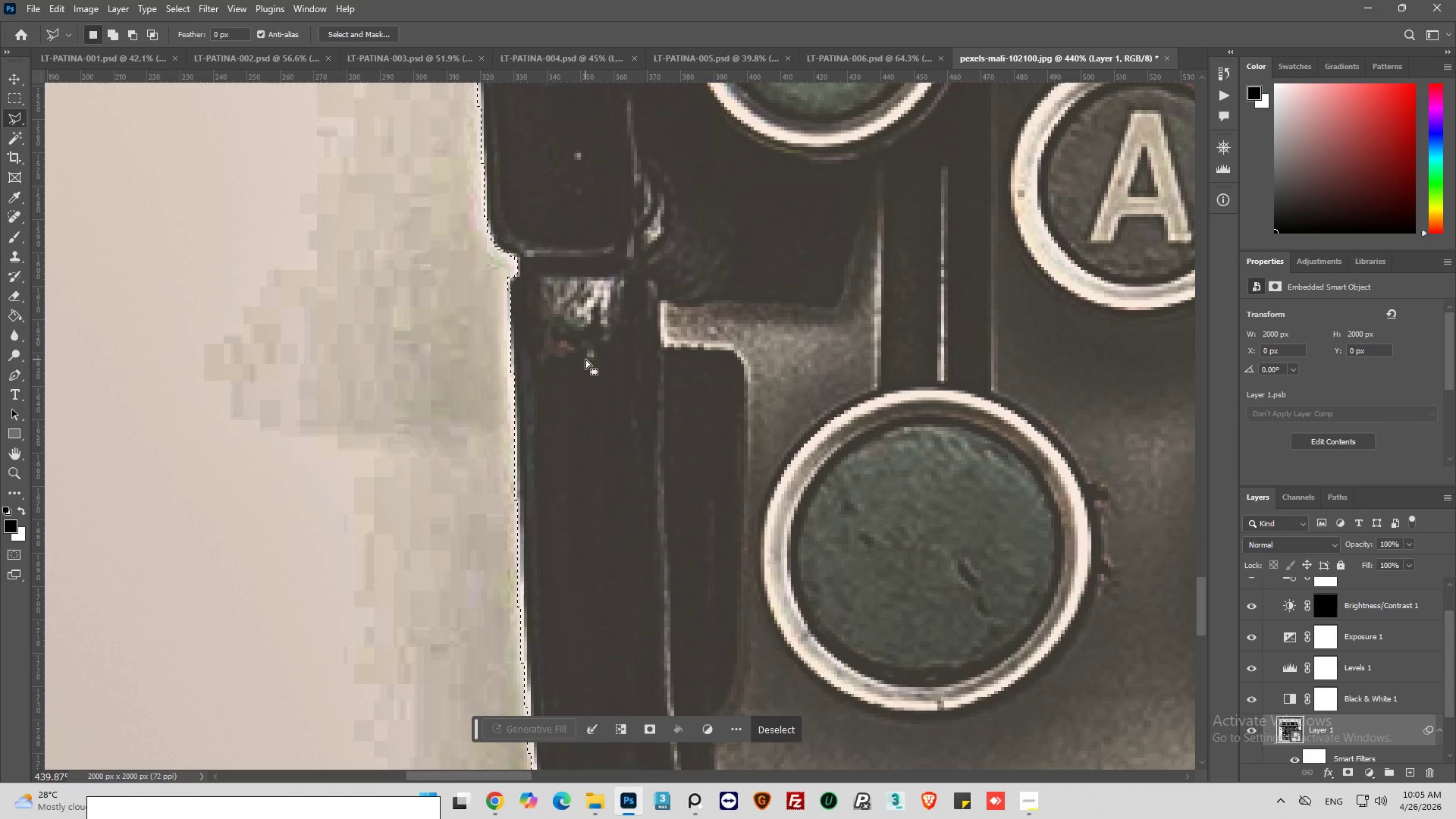 
hold_key(key=AltLeft, duration=1.59)
 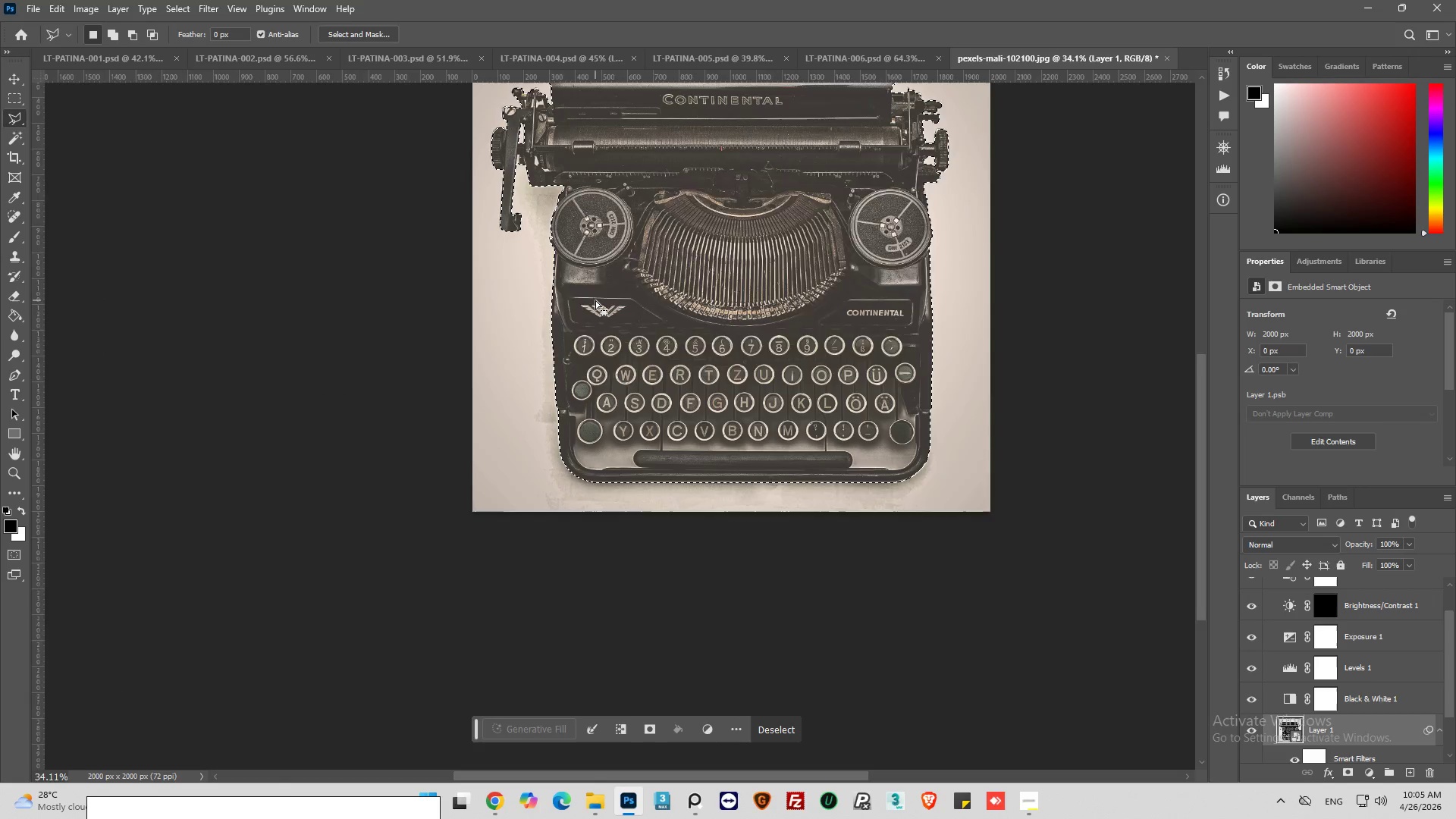 
key(Alt+AltLeft)
 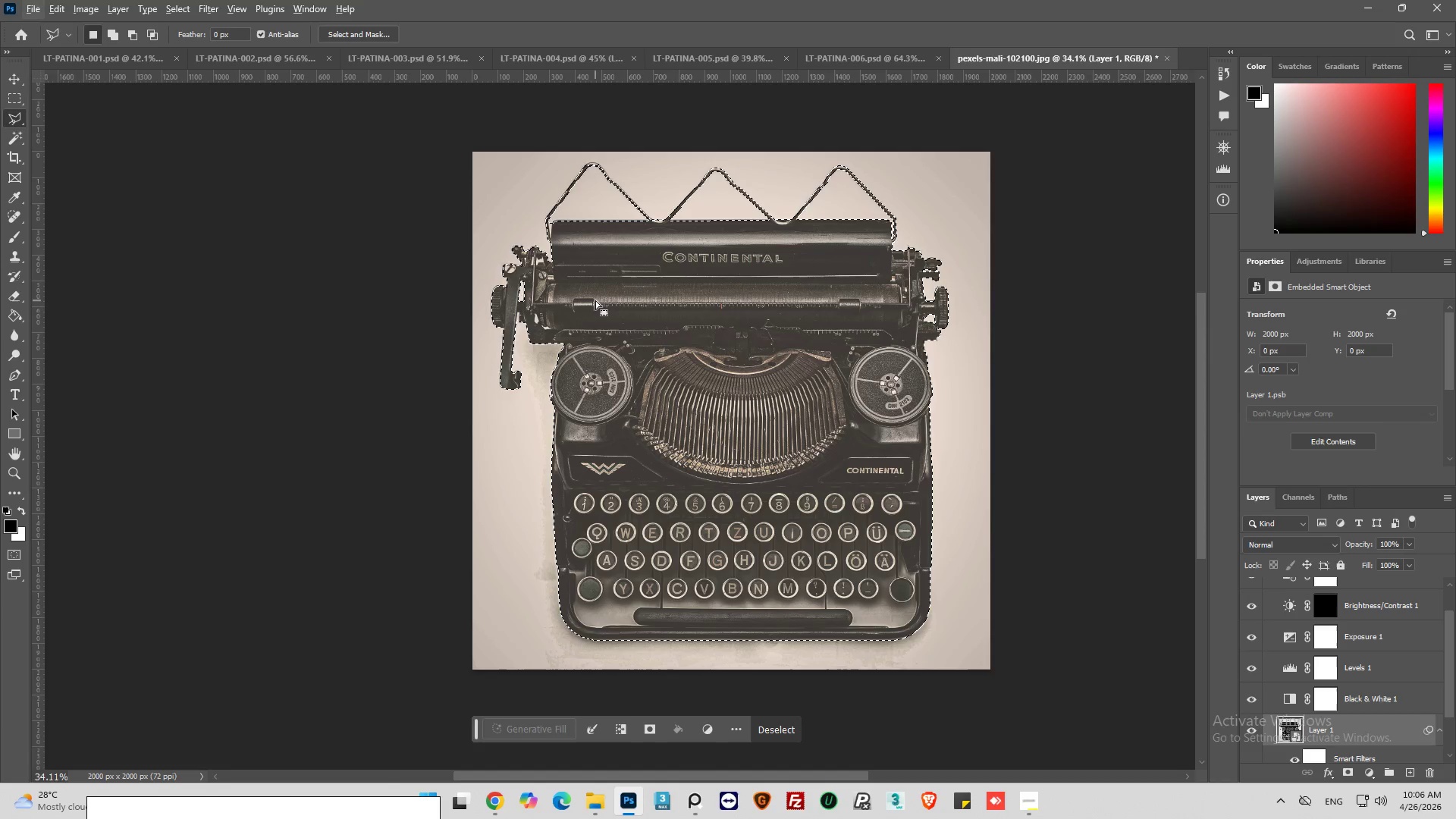 
scroll: coordinate [595, 300], scroll_direction: down, amount: 7.0
 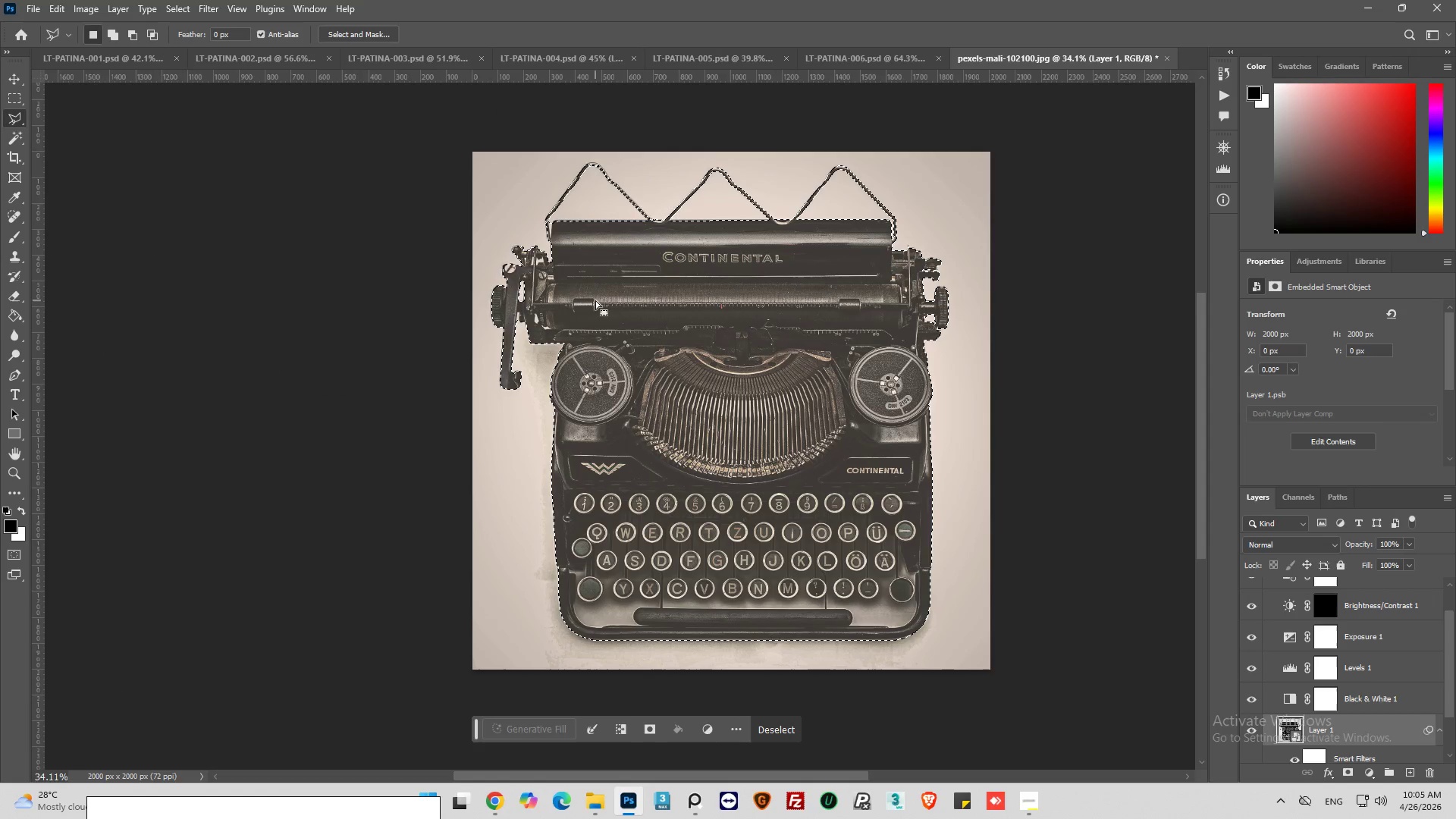 
wait(47.1)
 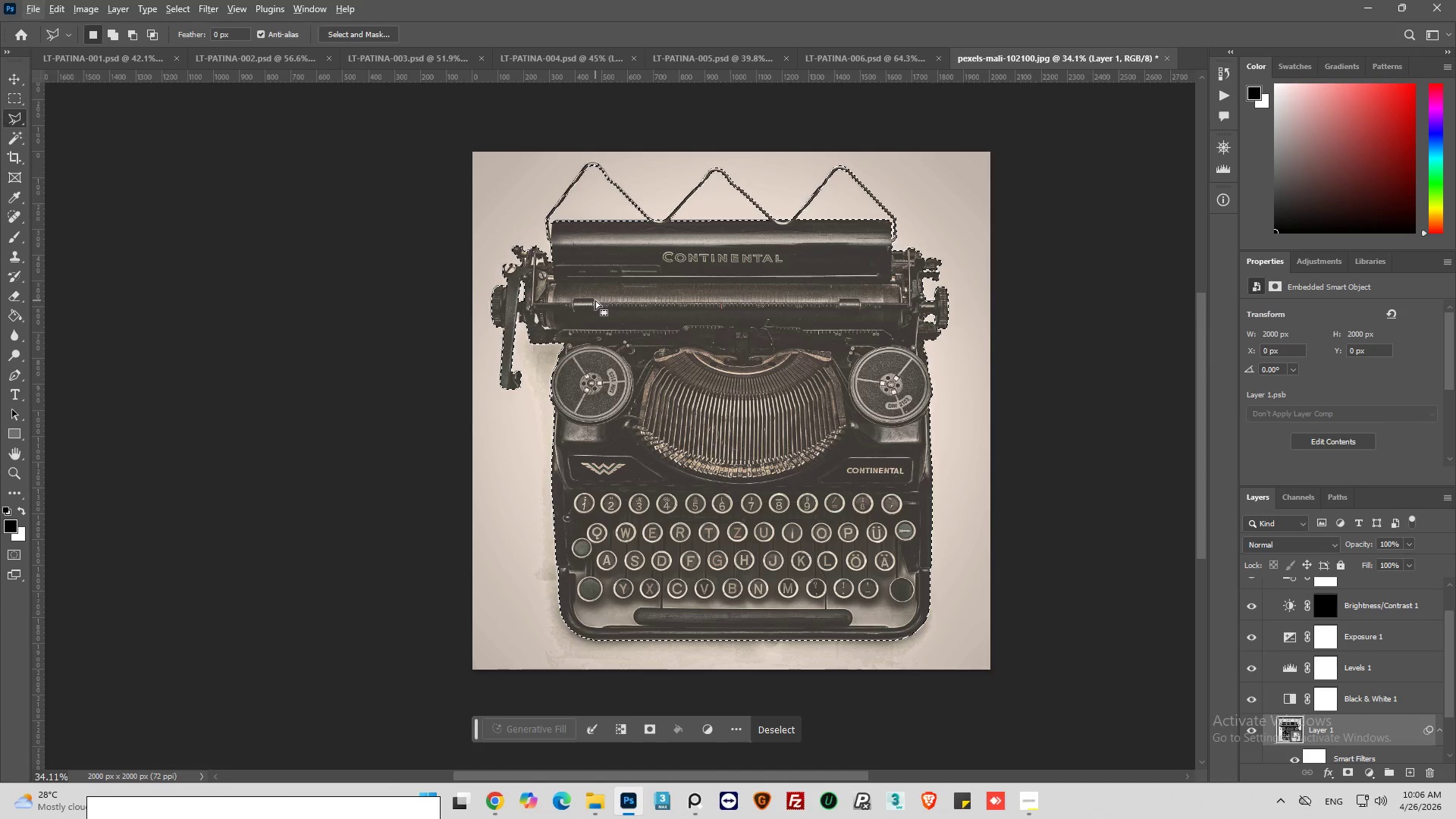 
hold_key(key=AltLeft, duration=1.08)
 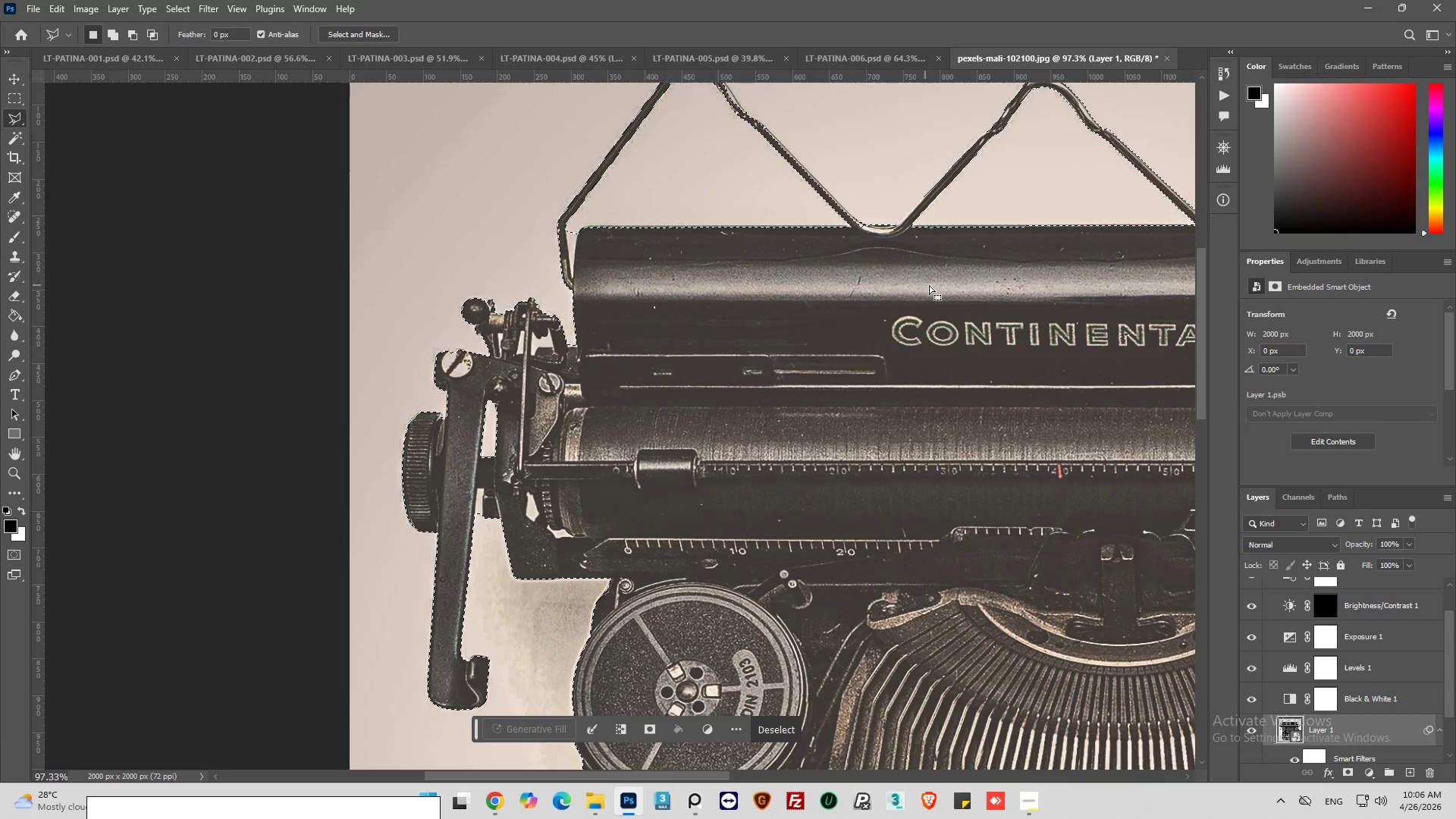 
hold_key(key=AltLeft, duration=0.34)
 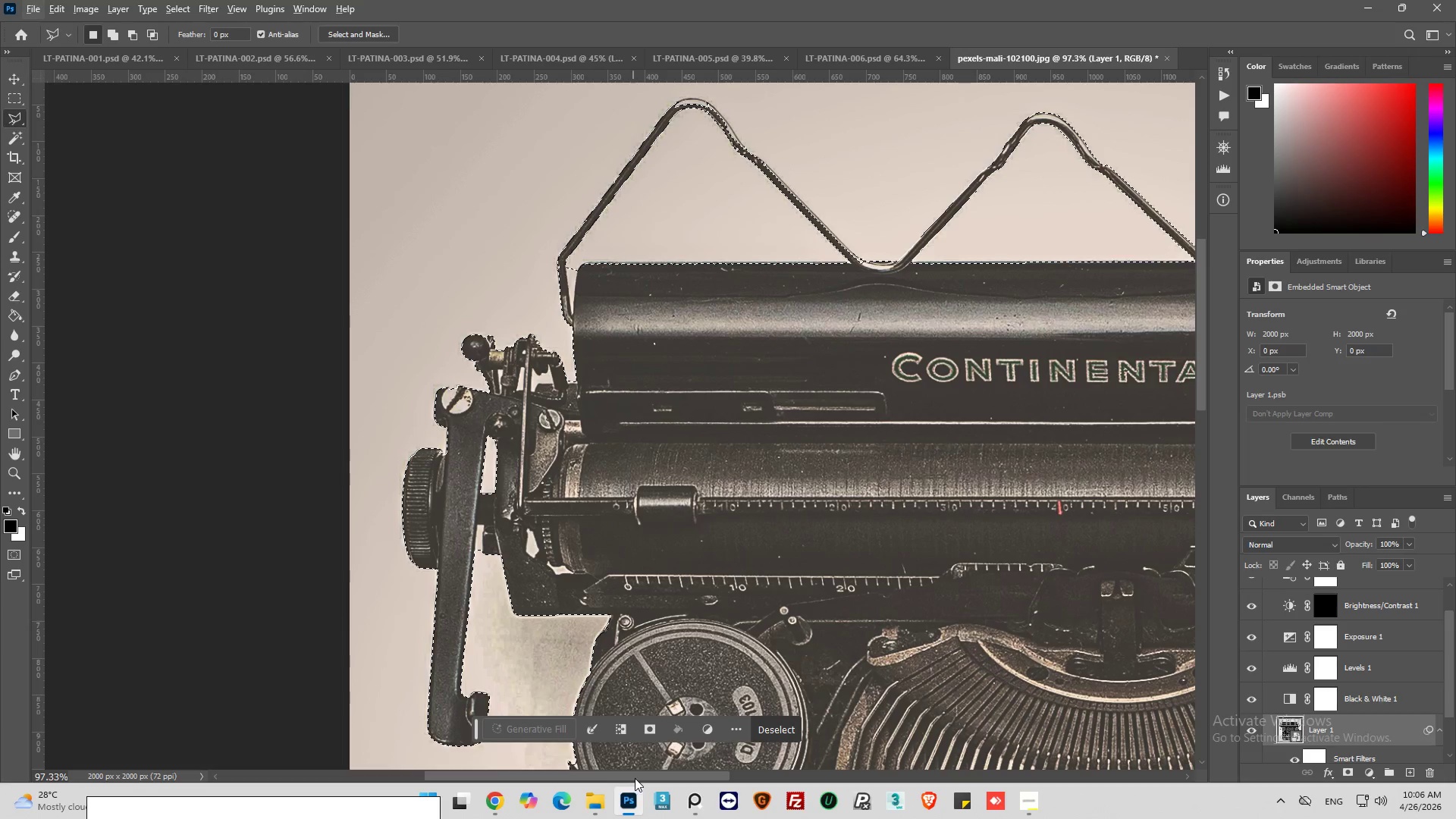 
scroll: coordinate [929, 285], scroll_direction: up, amount: 17.0
 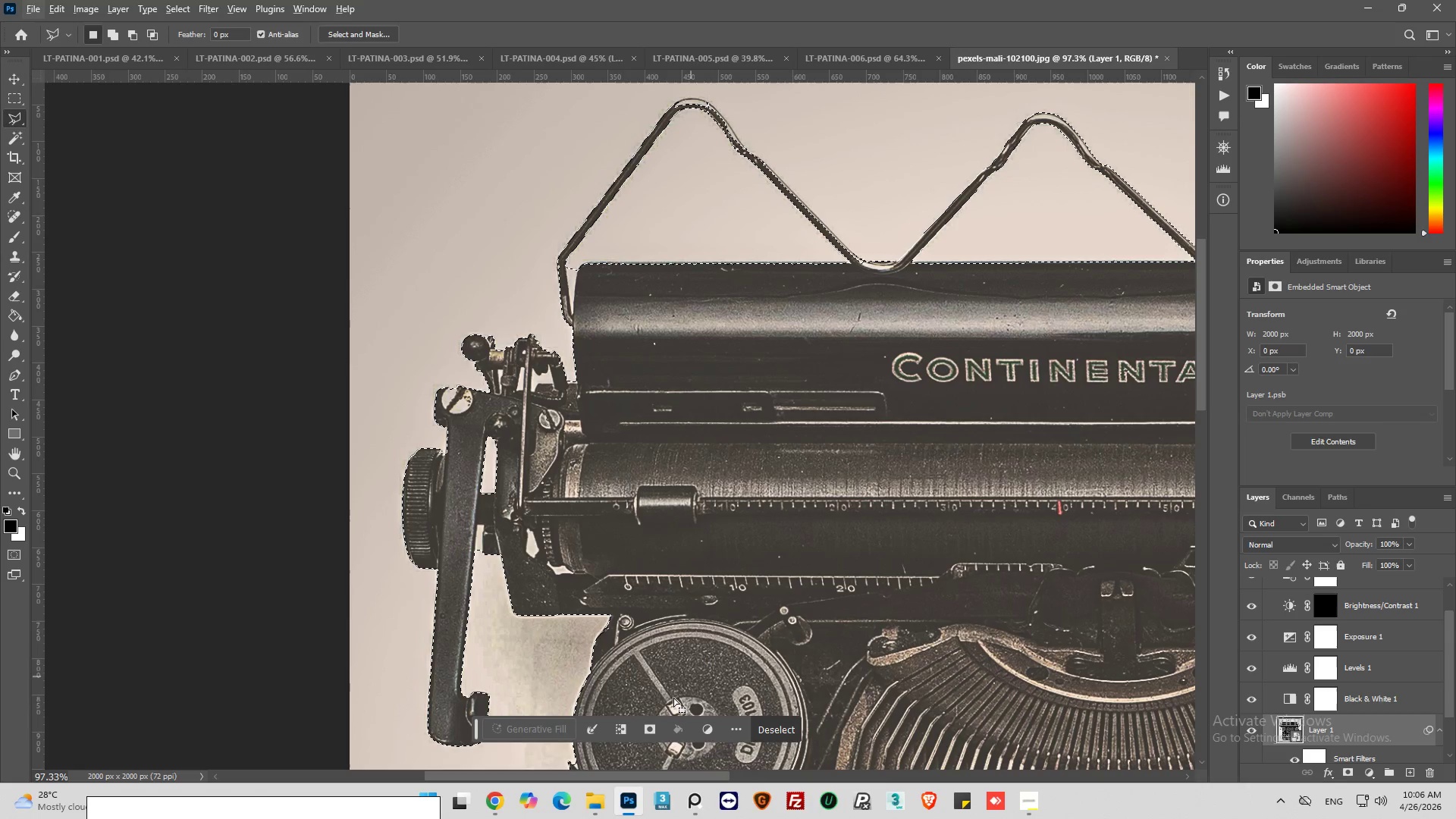 
left_click_drag(start_coordinate=[635, 777], to_coordinate=[739, 762])
 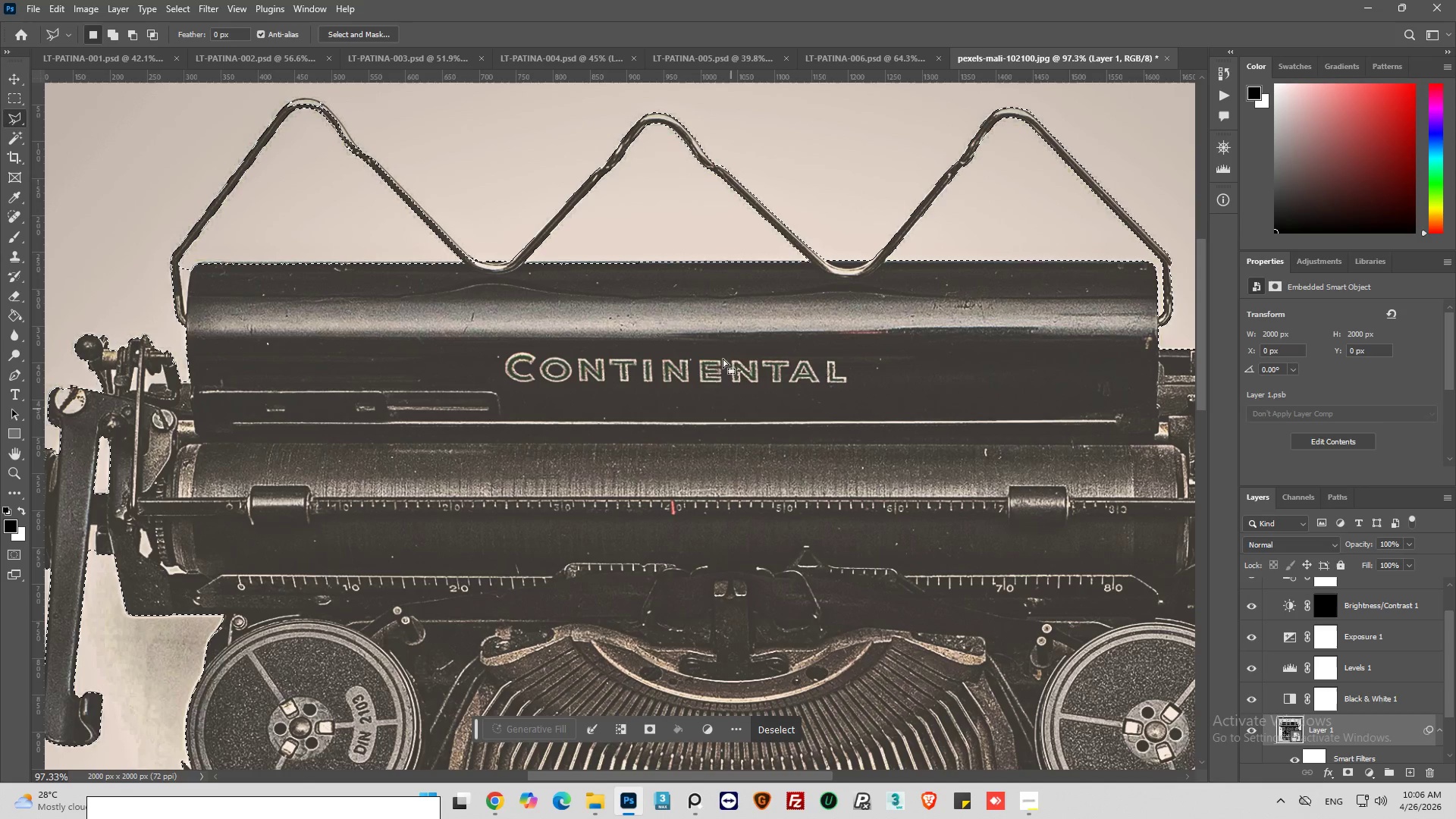 
hold_key(key=AltLeft, duration=0.78)
scroll: coordinate [535, 236], scroll_direction: up, amount: 13.0
 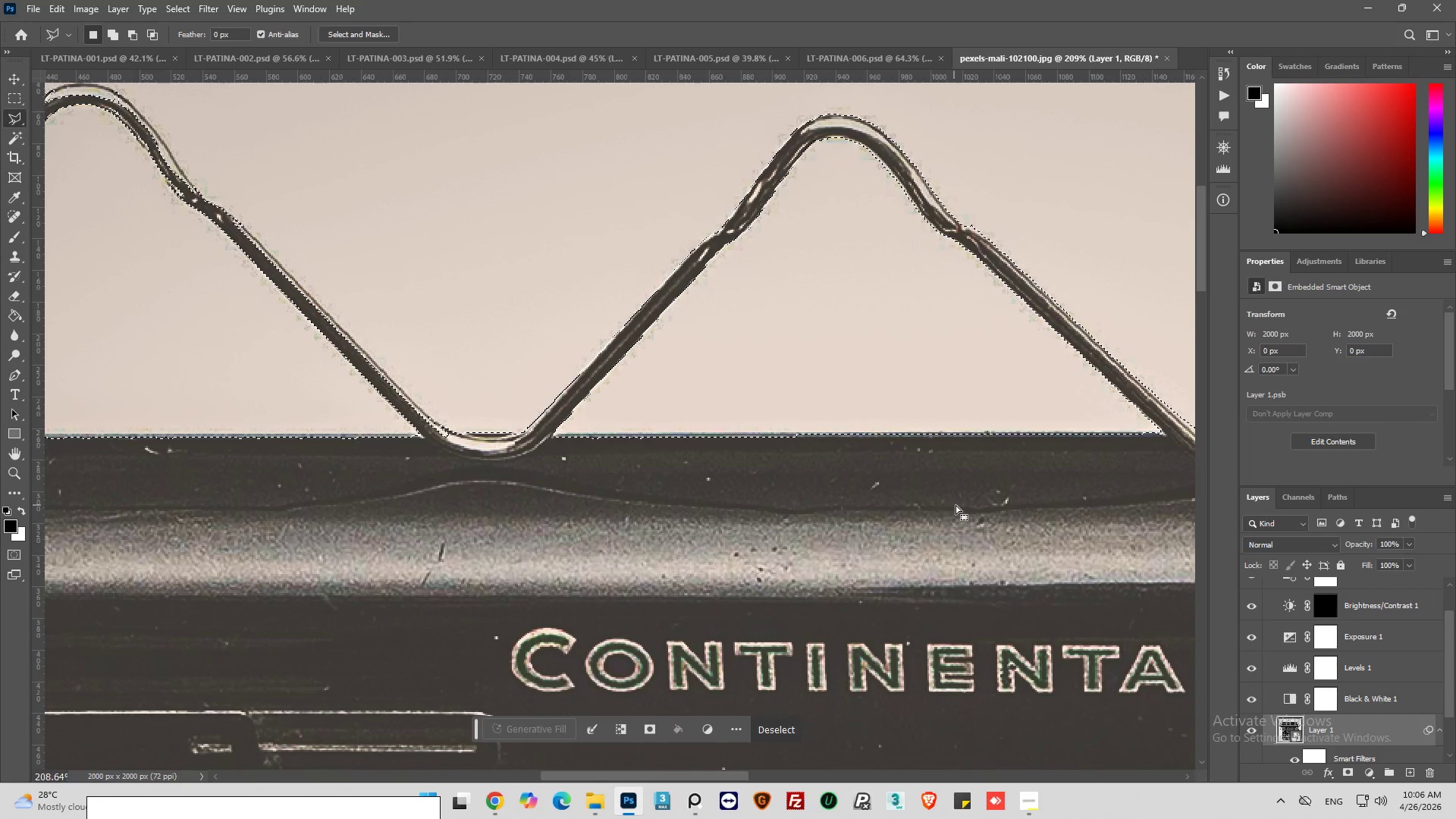 
left_click_drag(start_coordinate=[736, 778], to_coordinate=[755, 779])
 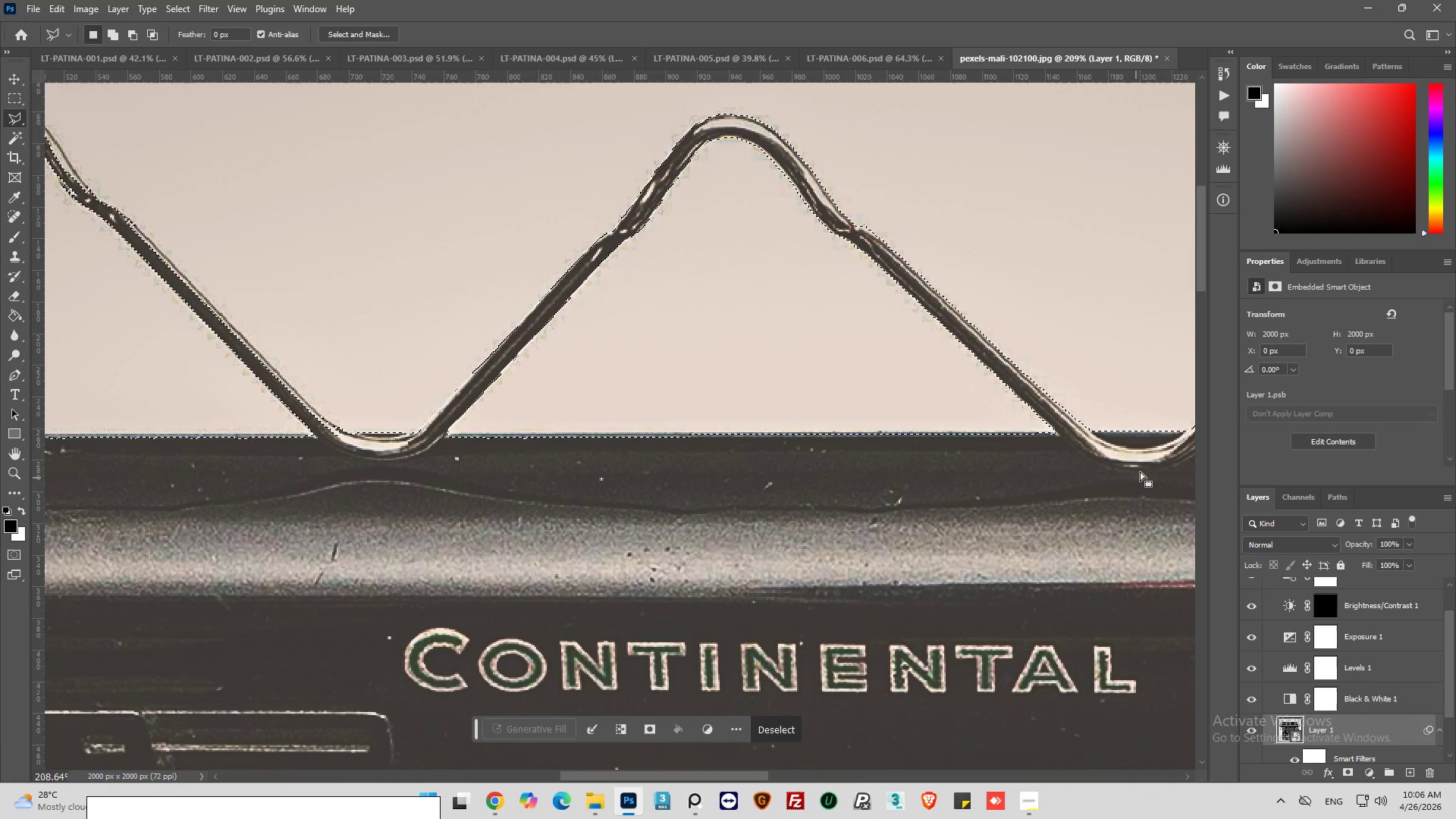 
hold_key(key=AltLeft, duration=0.33)
scroll: coordinate [1078, 463], scroll_direction: up, amount: 3.0
 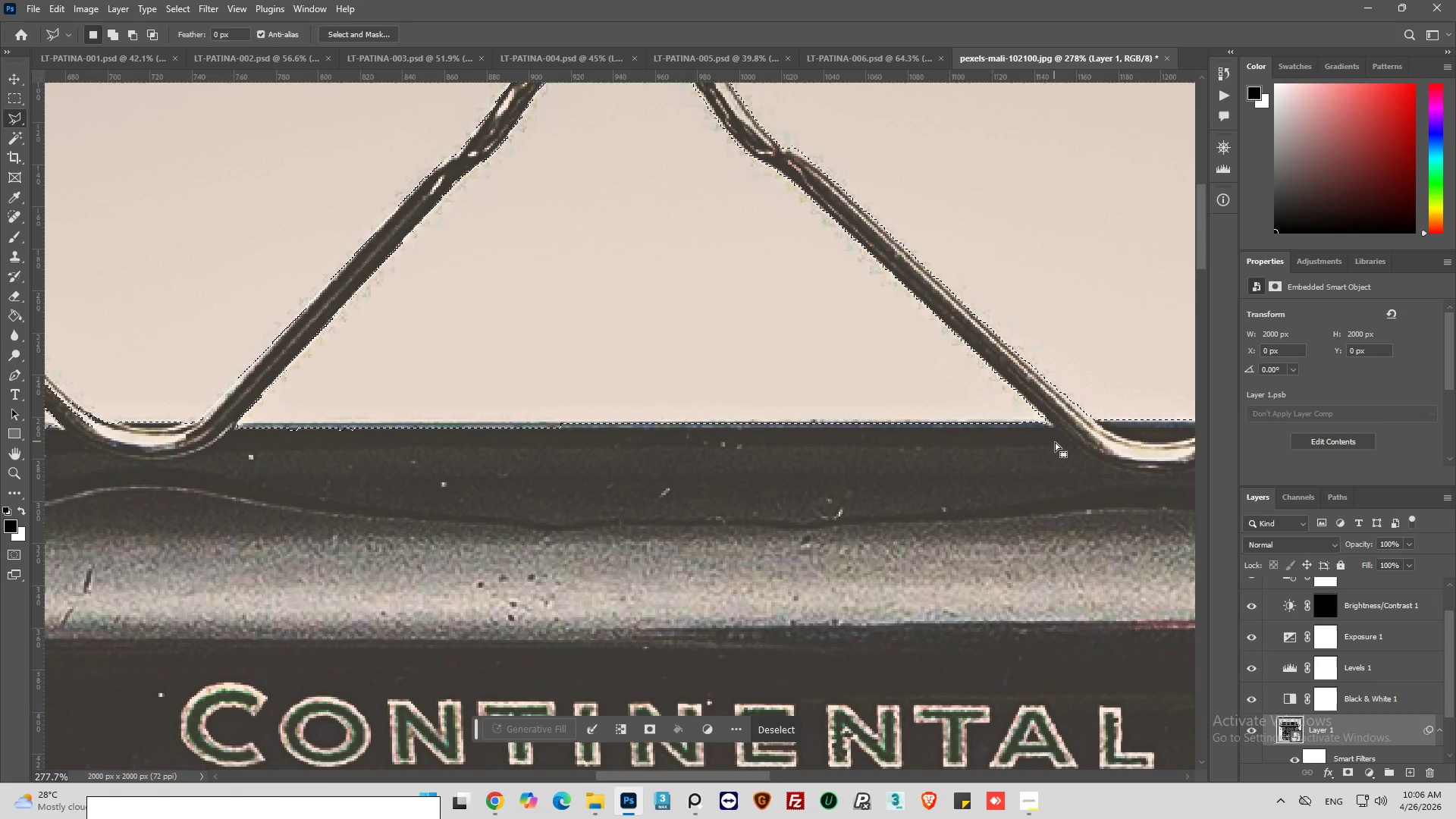 
hold_key(key=ShiftLeft, duration=0.78)
 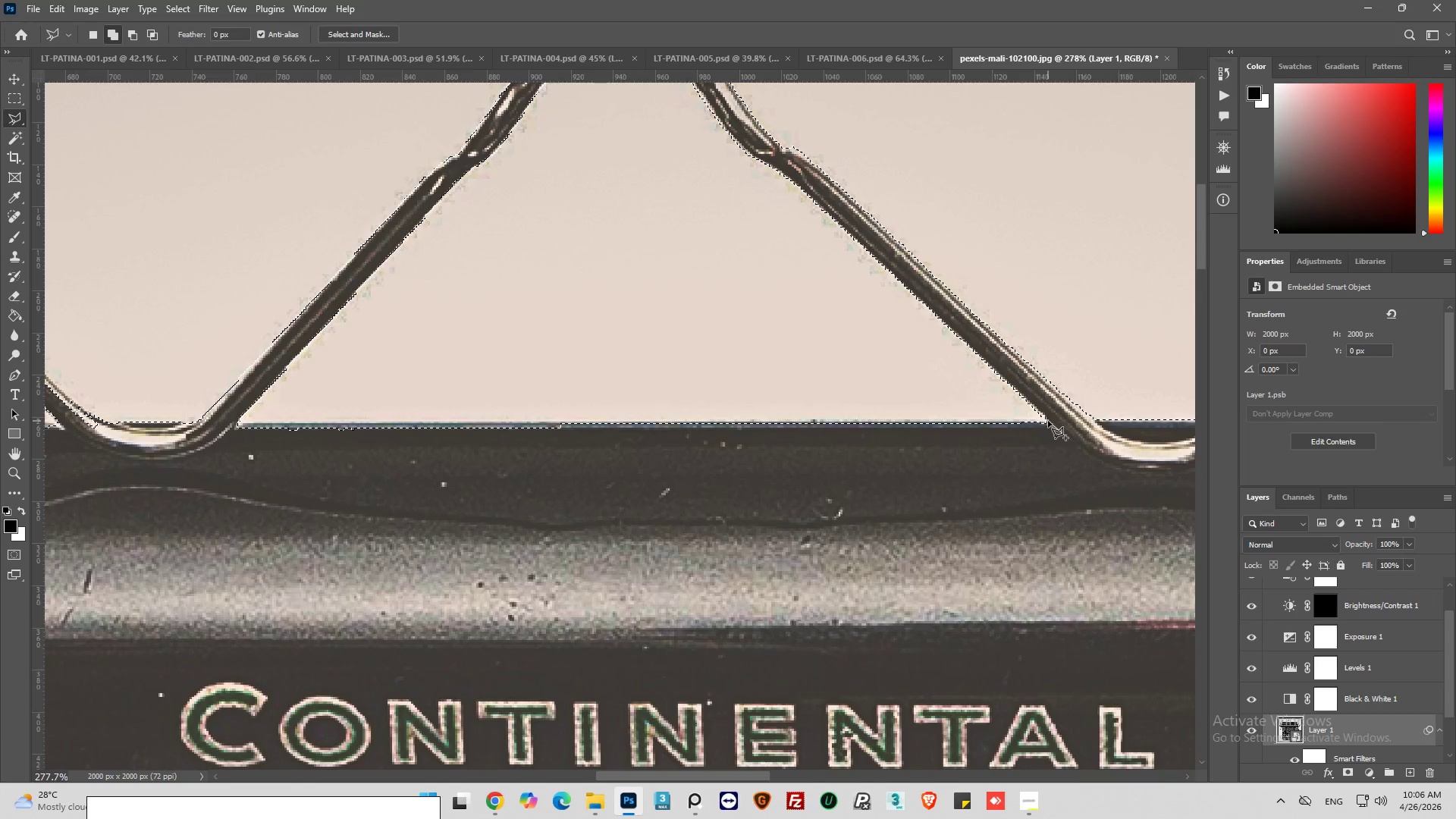 
left_click([1046, 421])
 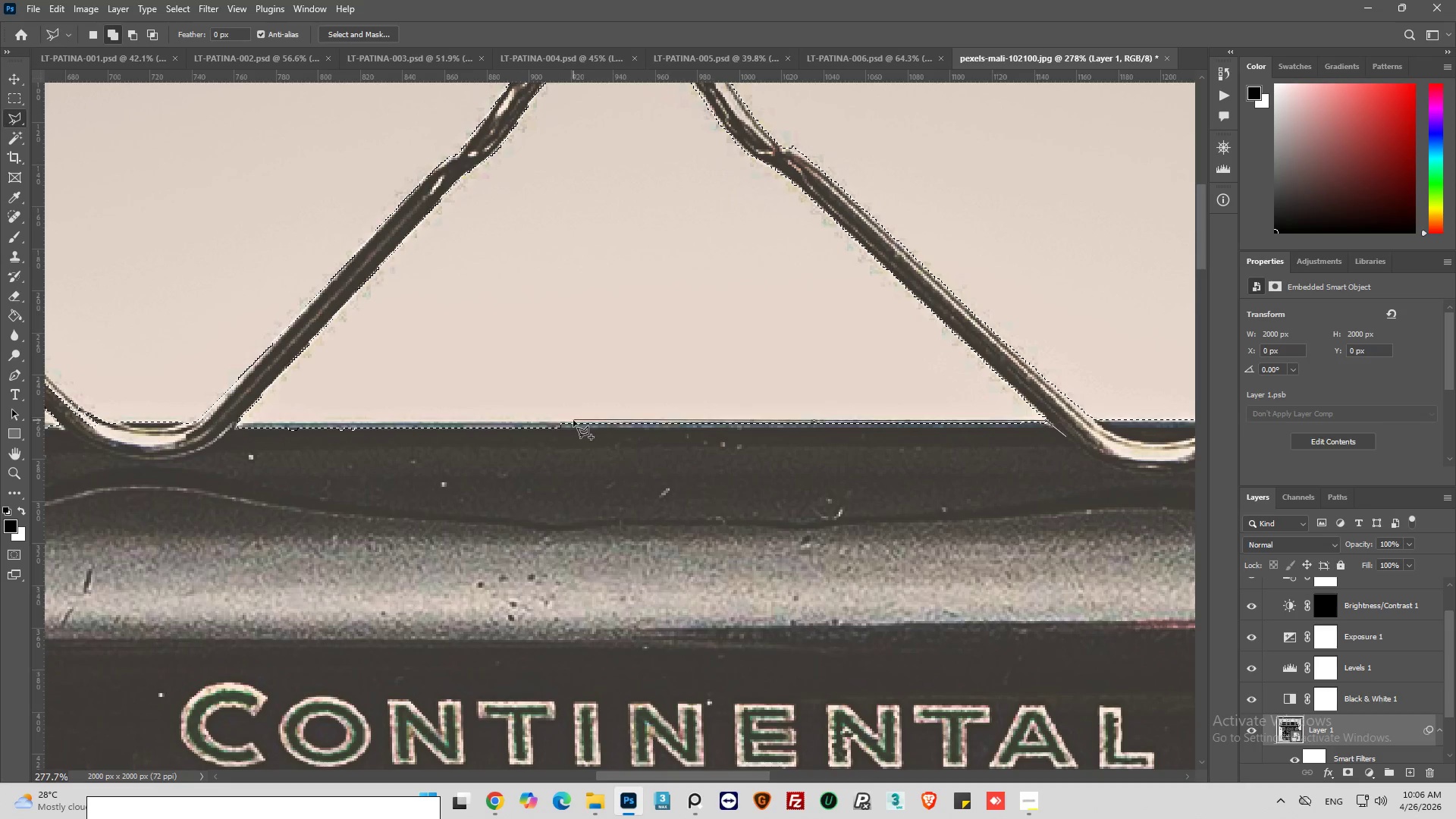 
left_click([568, 421])
 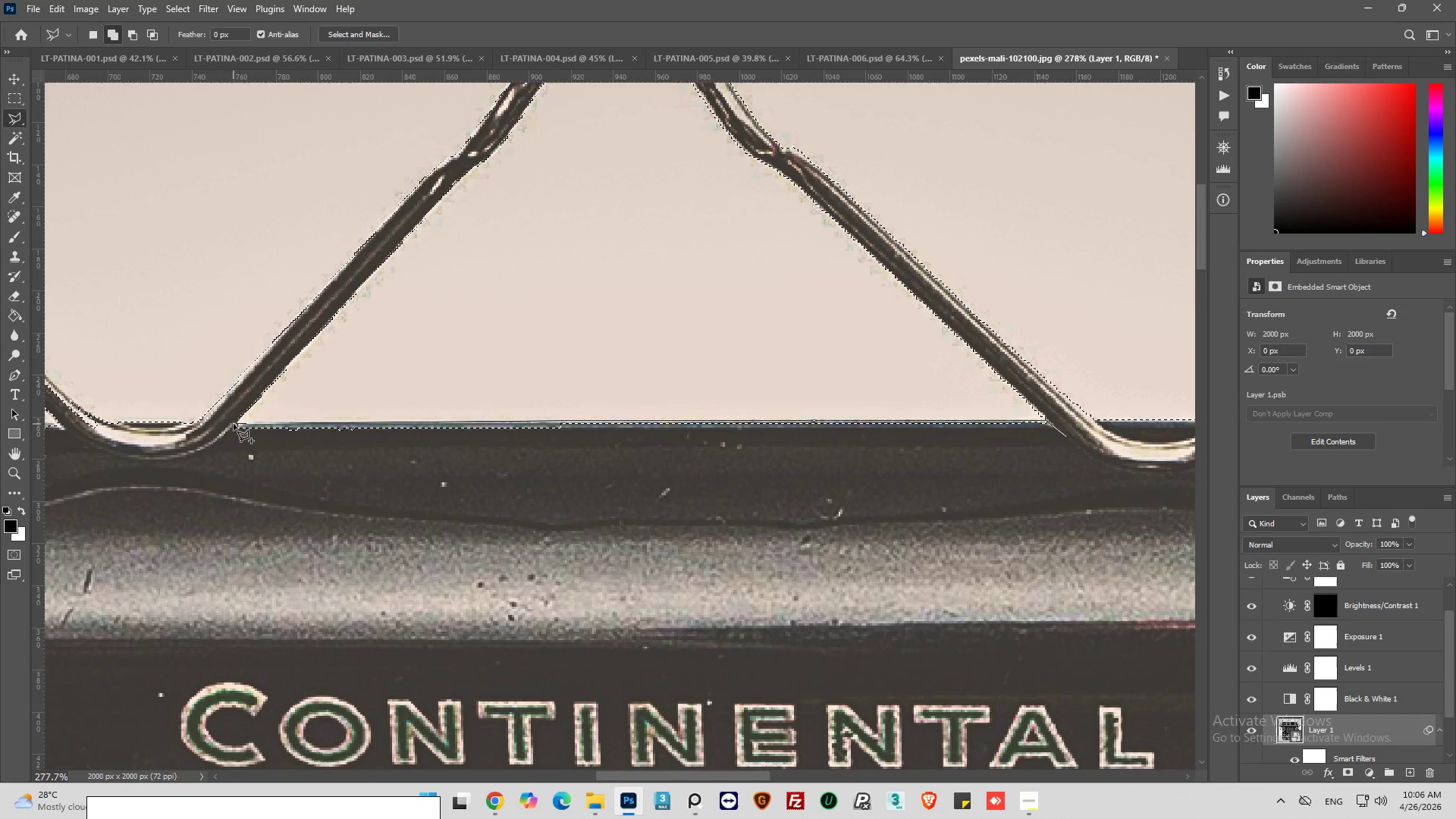 
left_click([234, 424])
 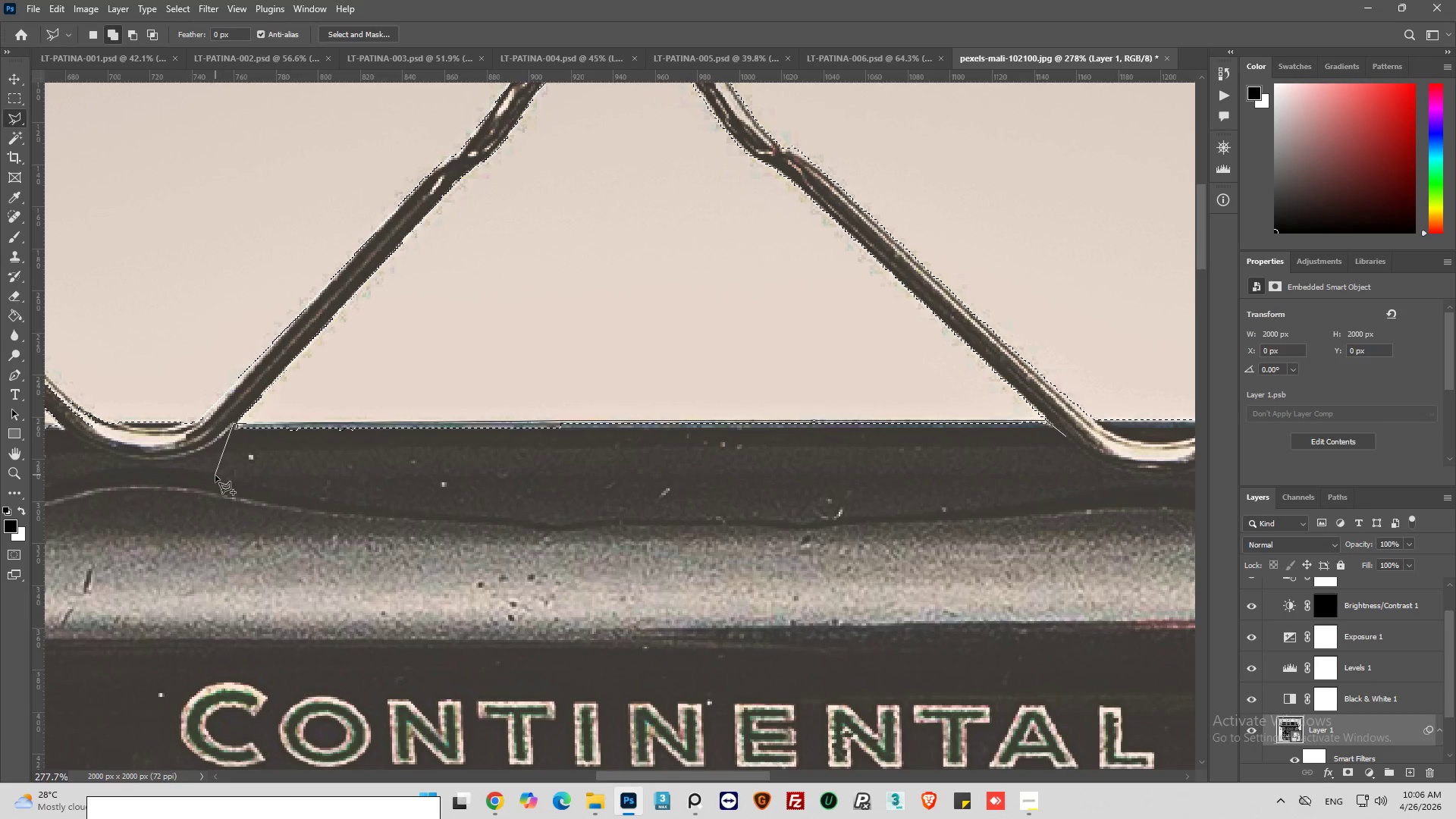 
left_click_drag(start_coordinate=[215, 475], to_coordinate=[236, 482])
 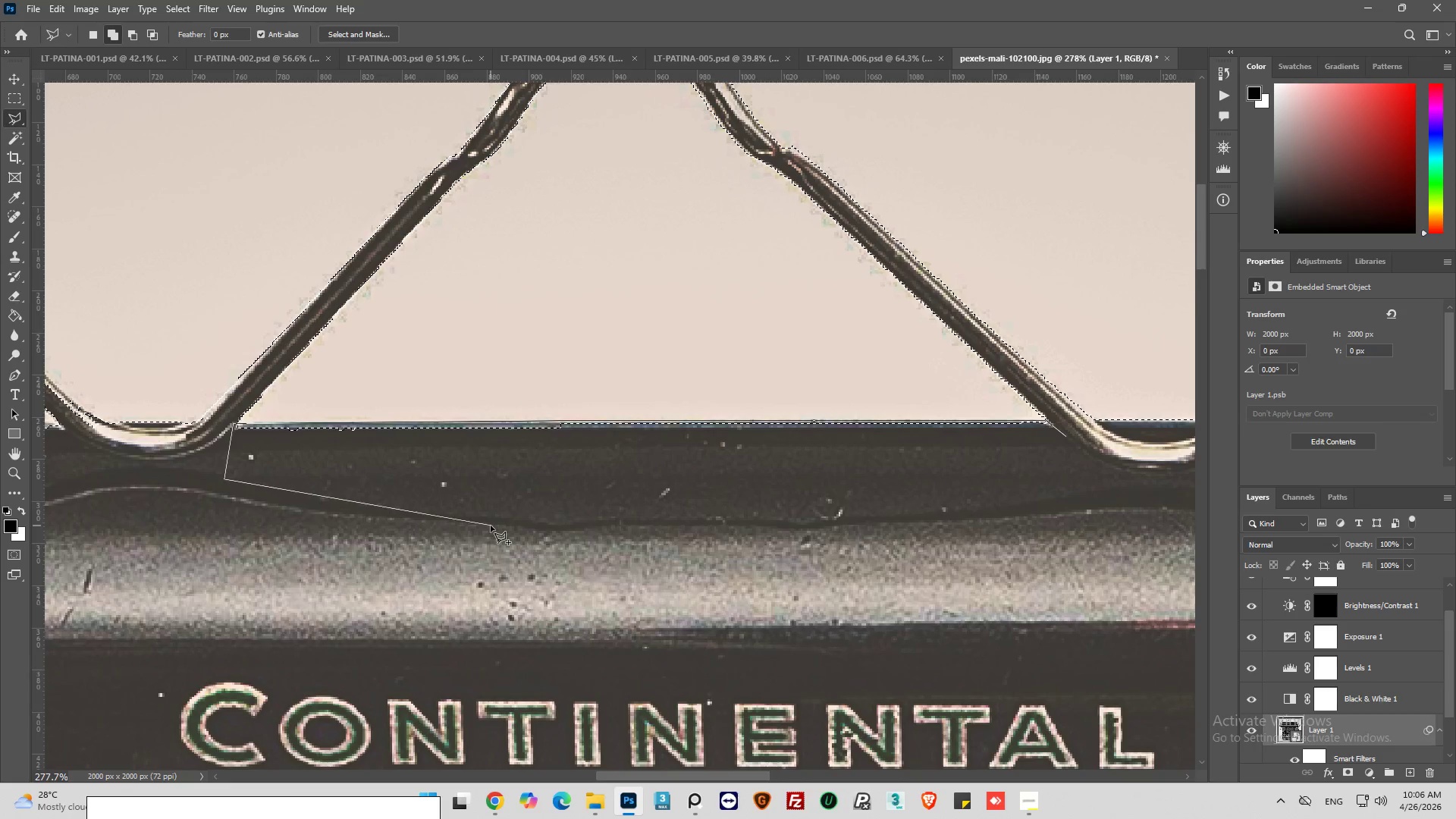 
left_click_drag(start_coordinate=[491, 526], to_coordinate=[498, 526])
 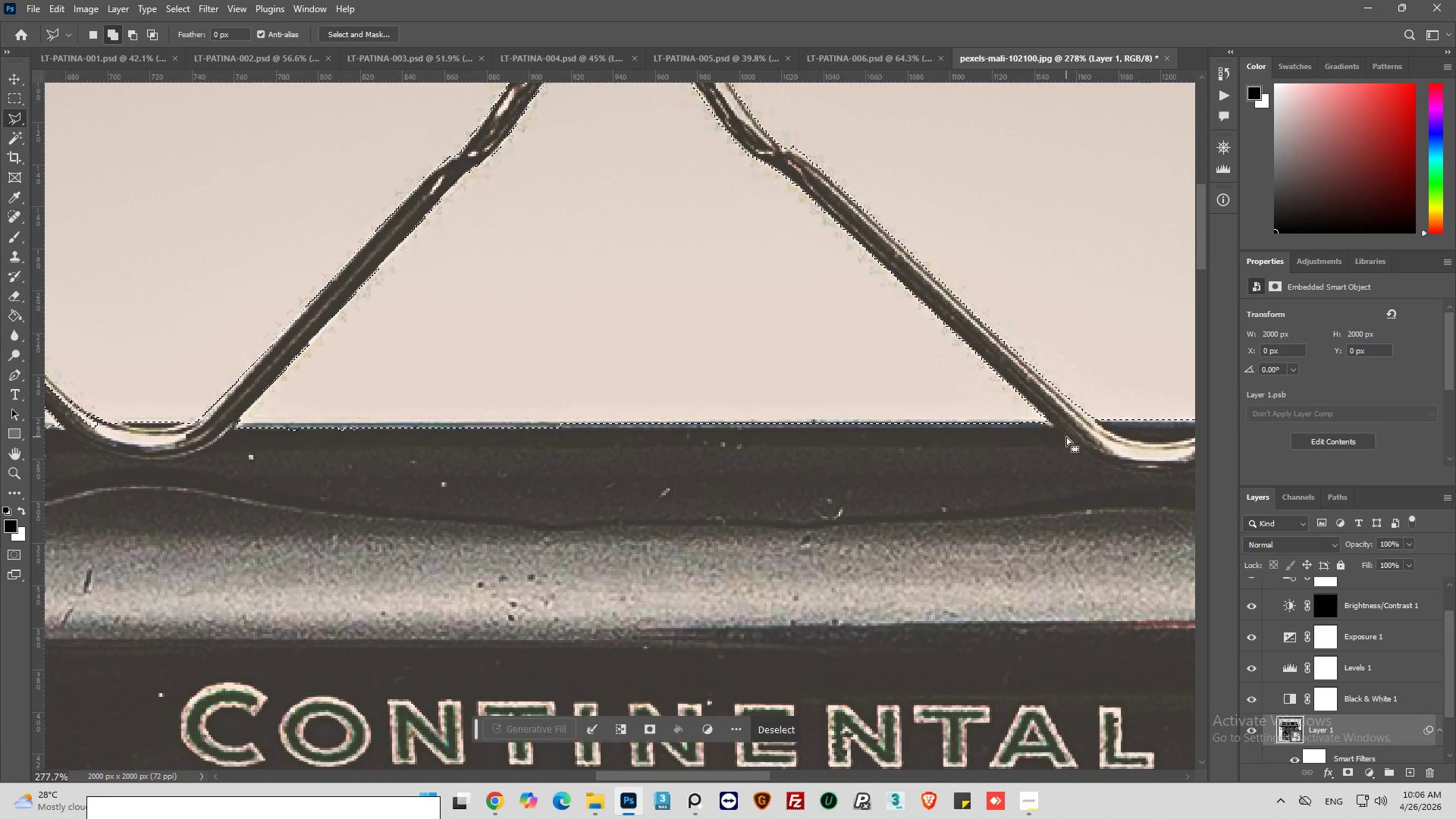 
hold_key(key=AltLeft, duration=0.64)
scroll: coordinate [1014, 521], scroll_direction: down, amount: 10.0
 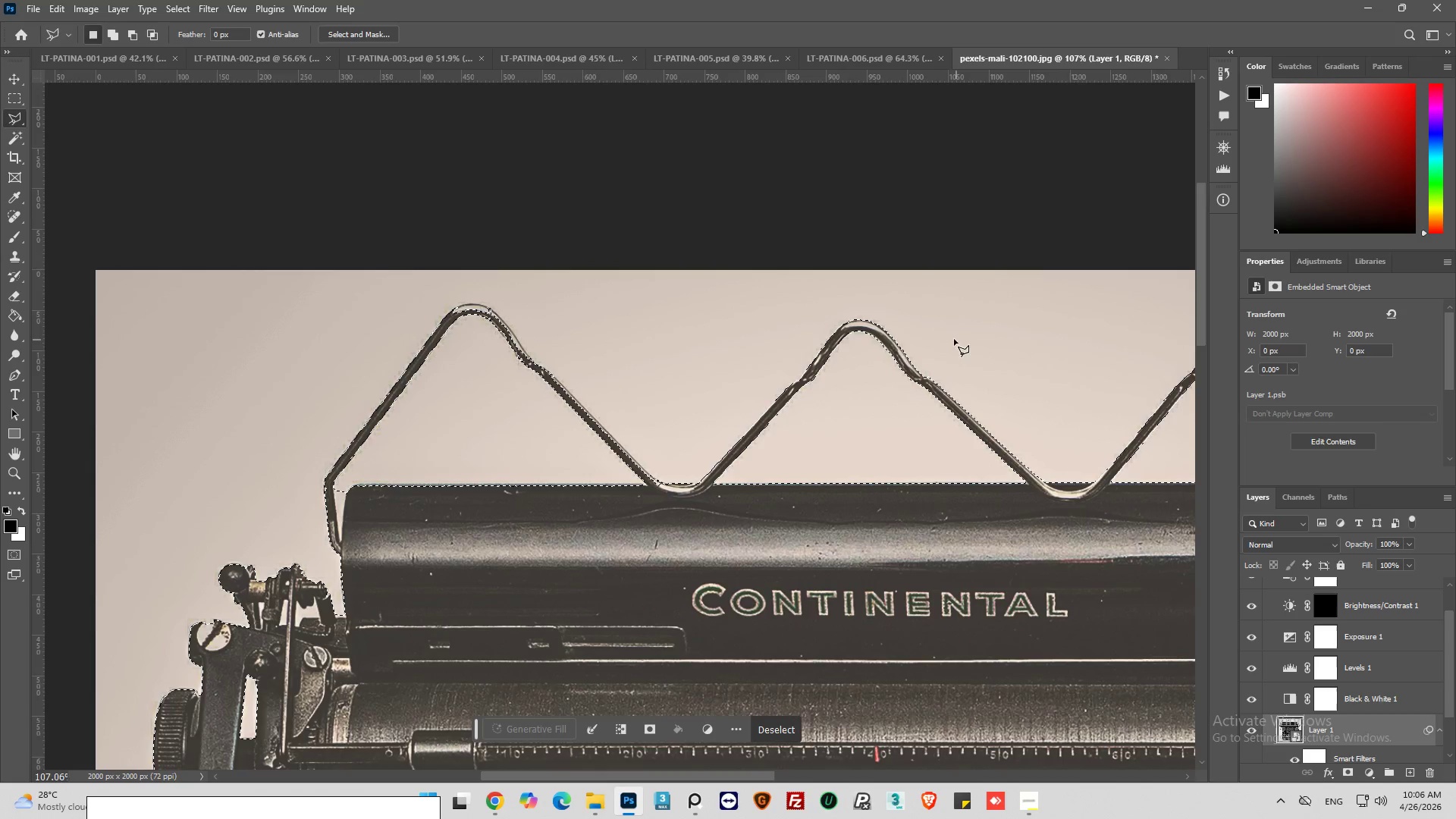 
key(Alt+AltLeft)
 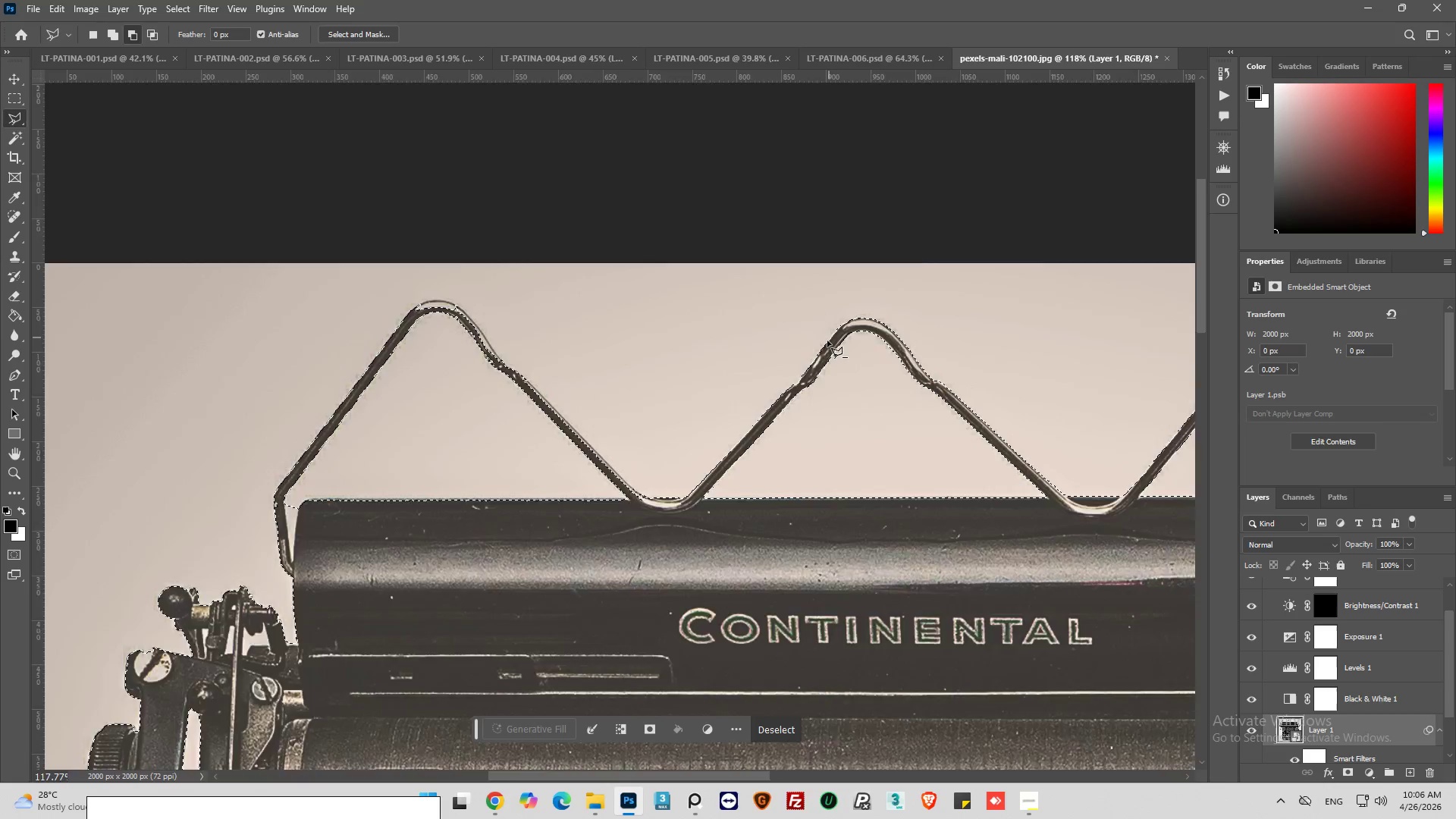 
hold_key(key=AltLeft, duration=0.38)
hold_key(key=AltLeft, duration=0.41)
scroll: coordinate [785, 517], scroll_direction: up, amount: 8.0
 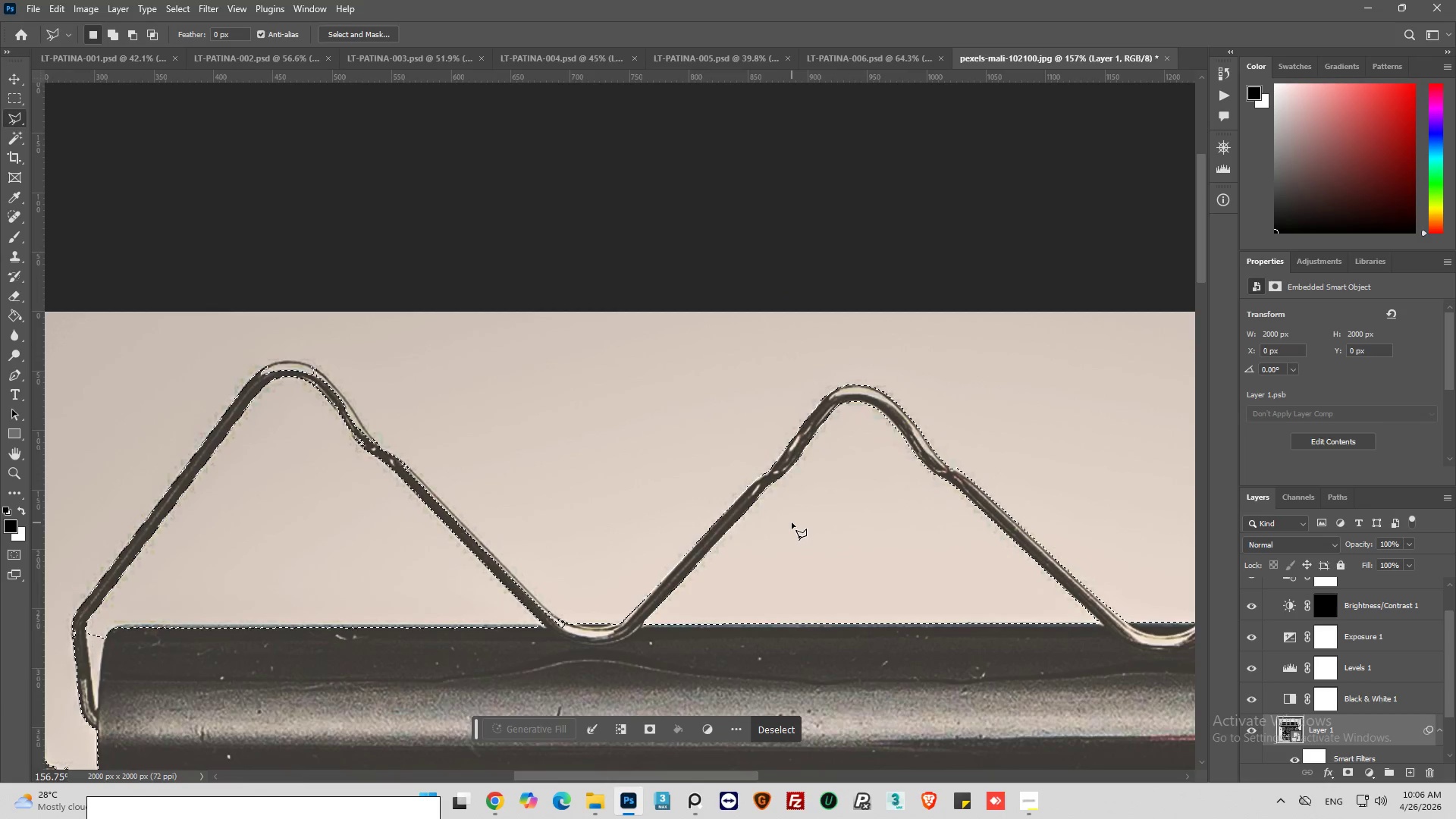 
wait(6.09)
 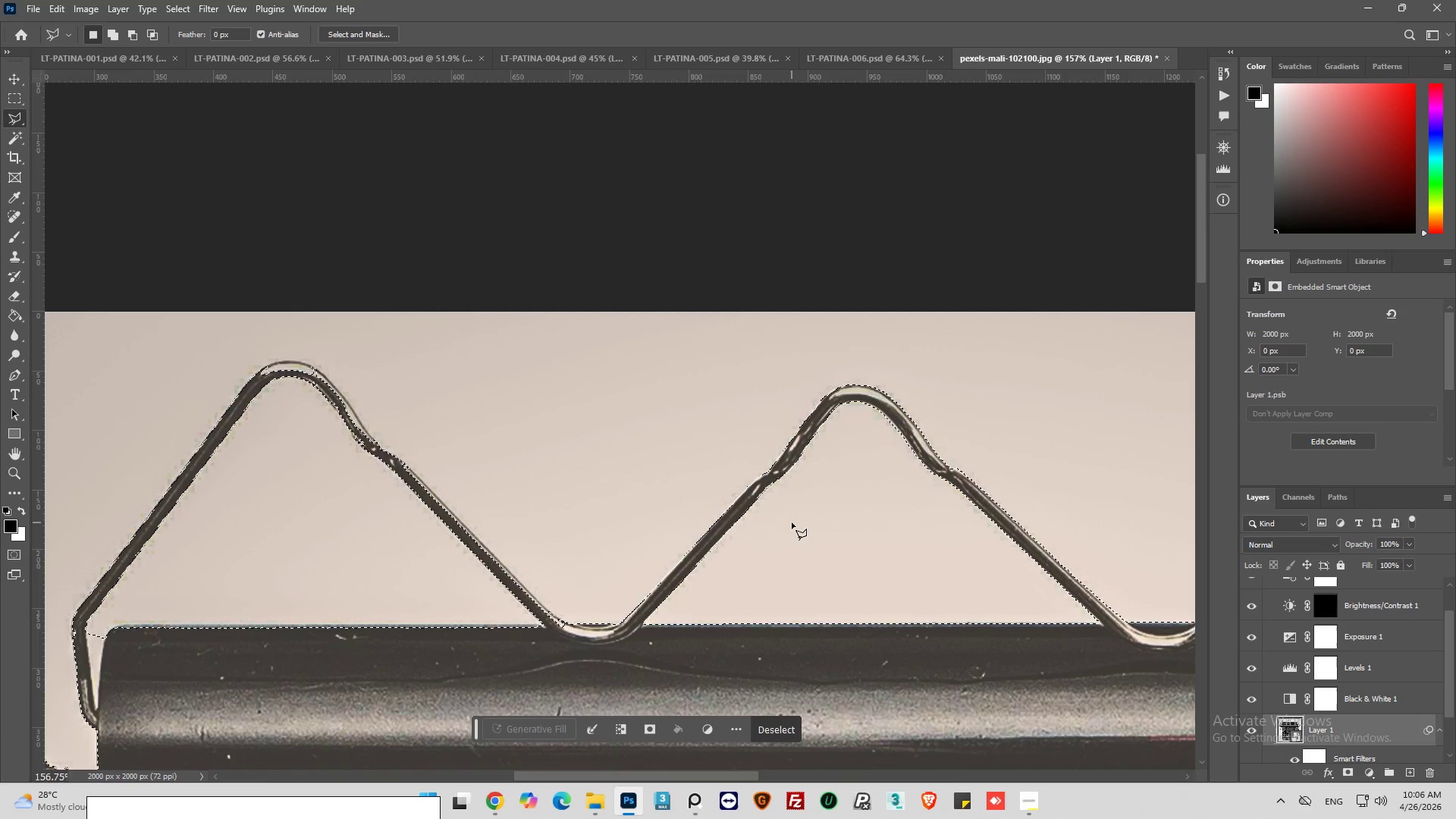 
hold_key(key=AltLeft, duration=0.31)
hold_key(key=AltLeft, duration=0.47)
scroll: coordinate [532, 651], scroll_direction: up, amount: 2.0
 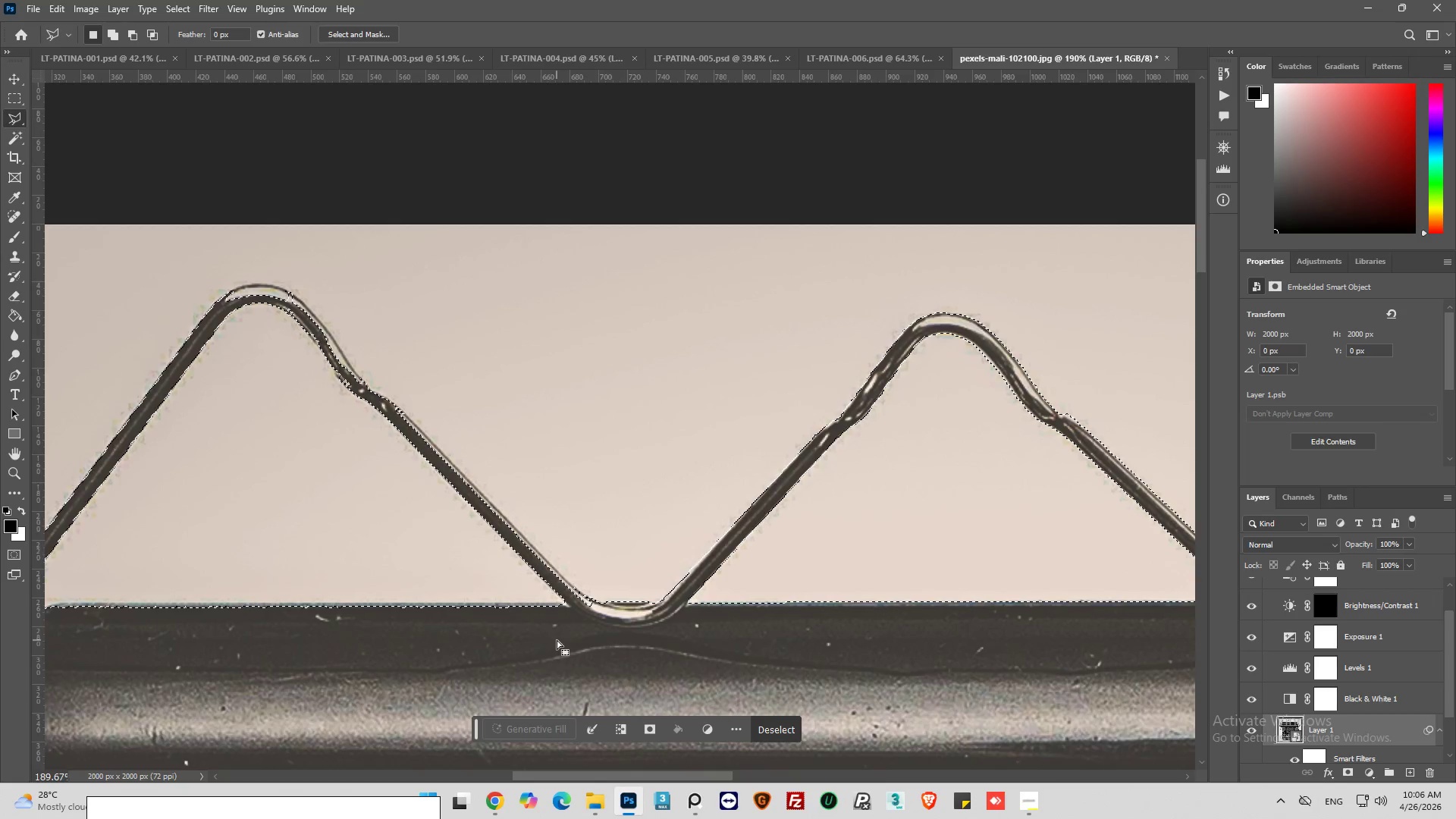 
hold_key(key=AltLeft, duration=0.8)
scroll: coordinate [378, 403], scroll_direction: up, amount: 7.0
 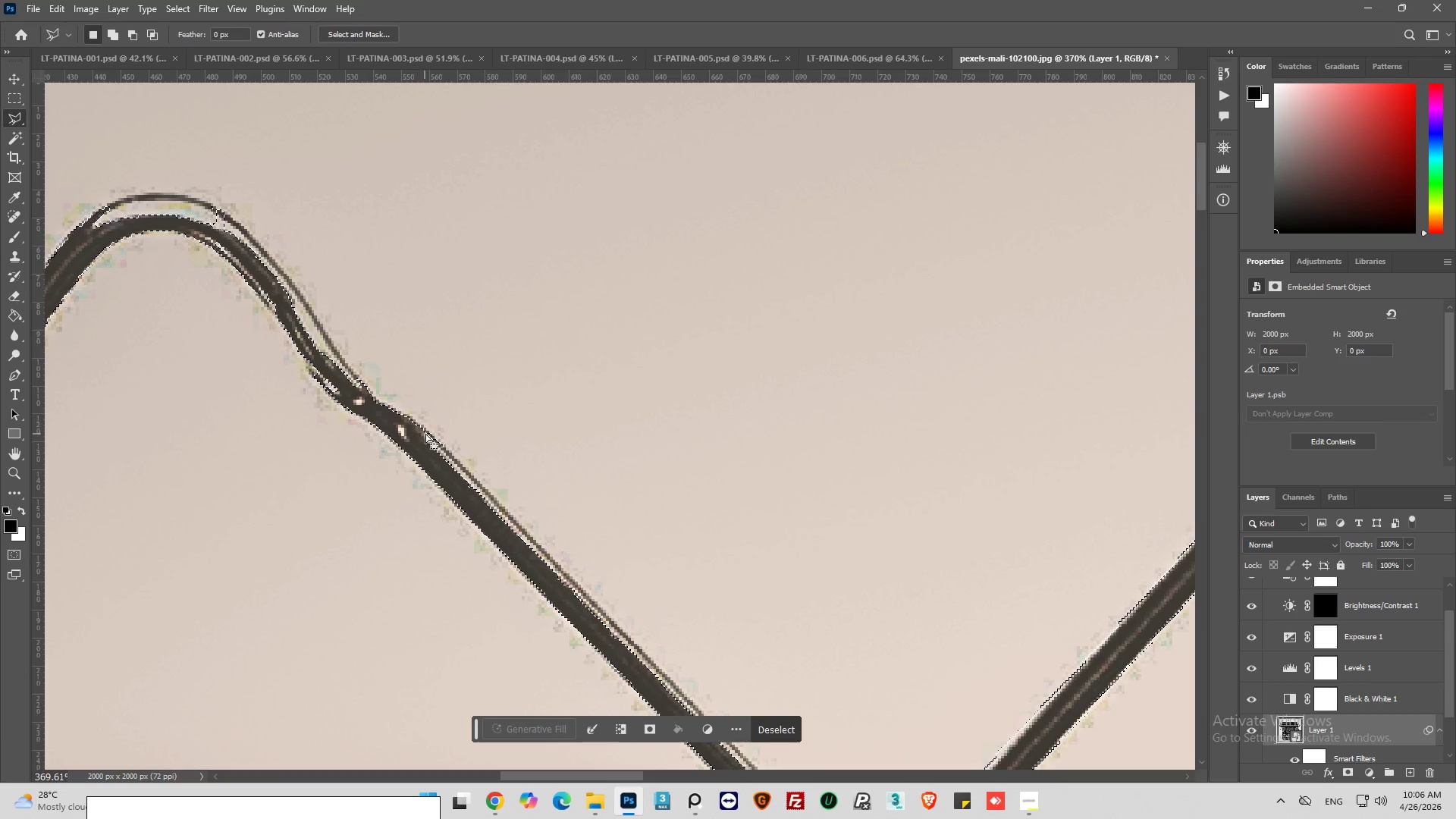 
hold_key(key=ShiftLeft, duration=1.05)
 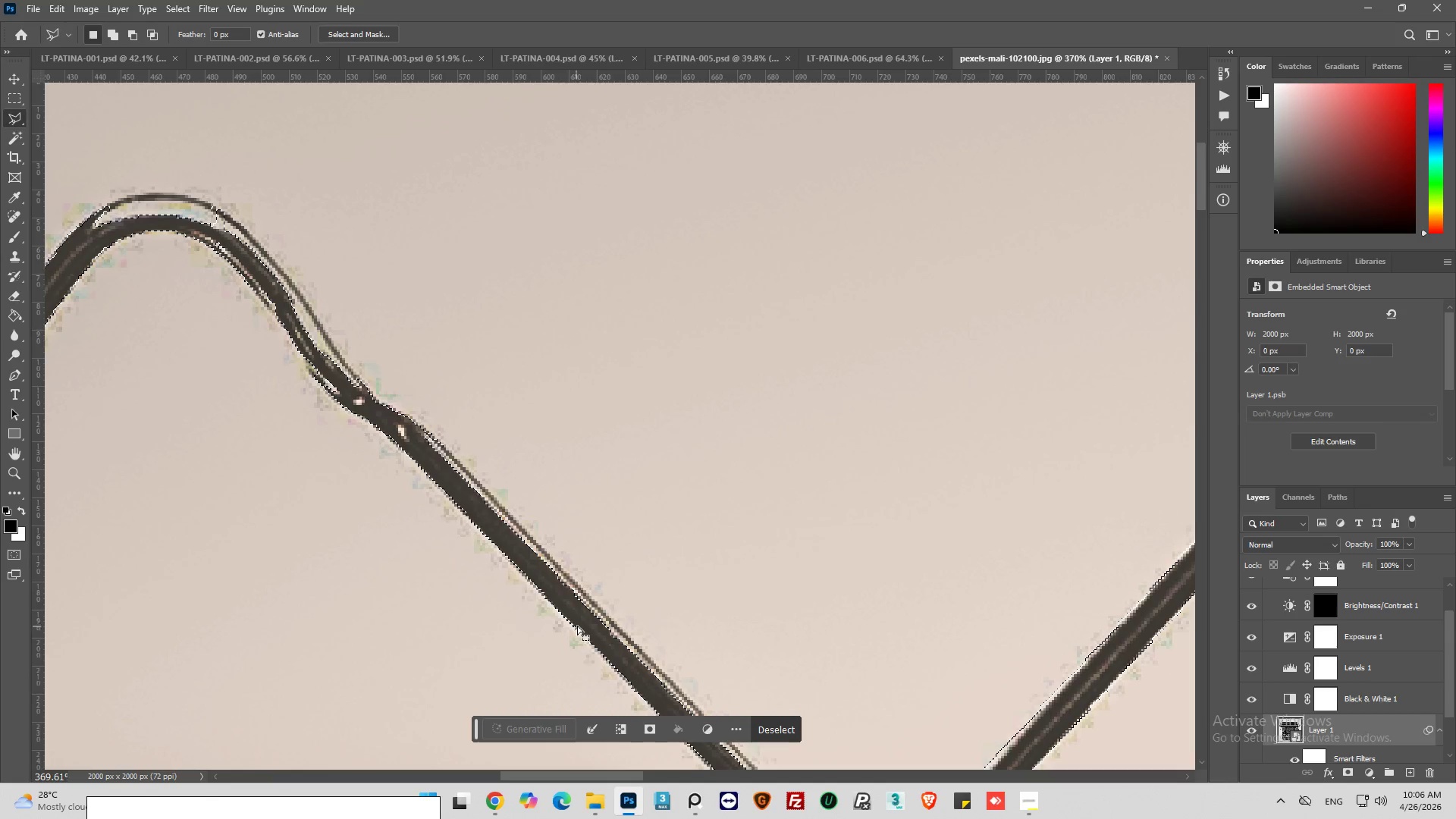 
key(Alt+AltLeft)
 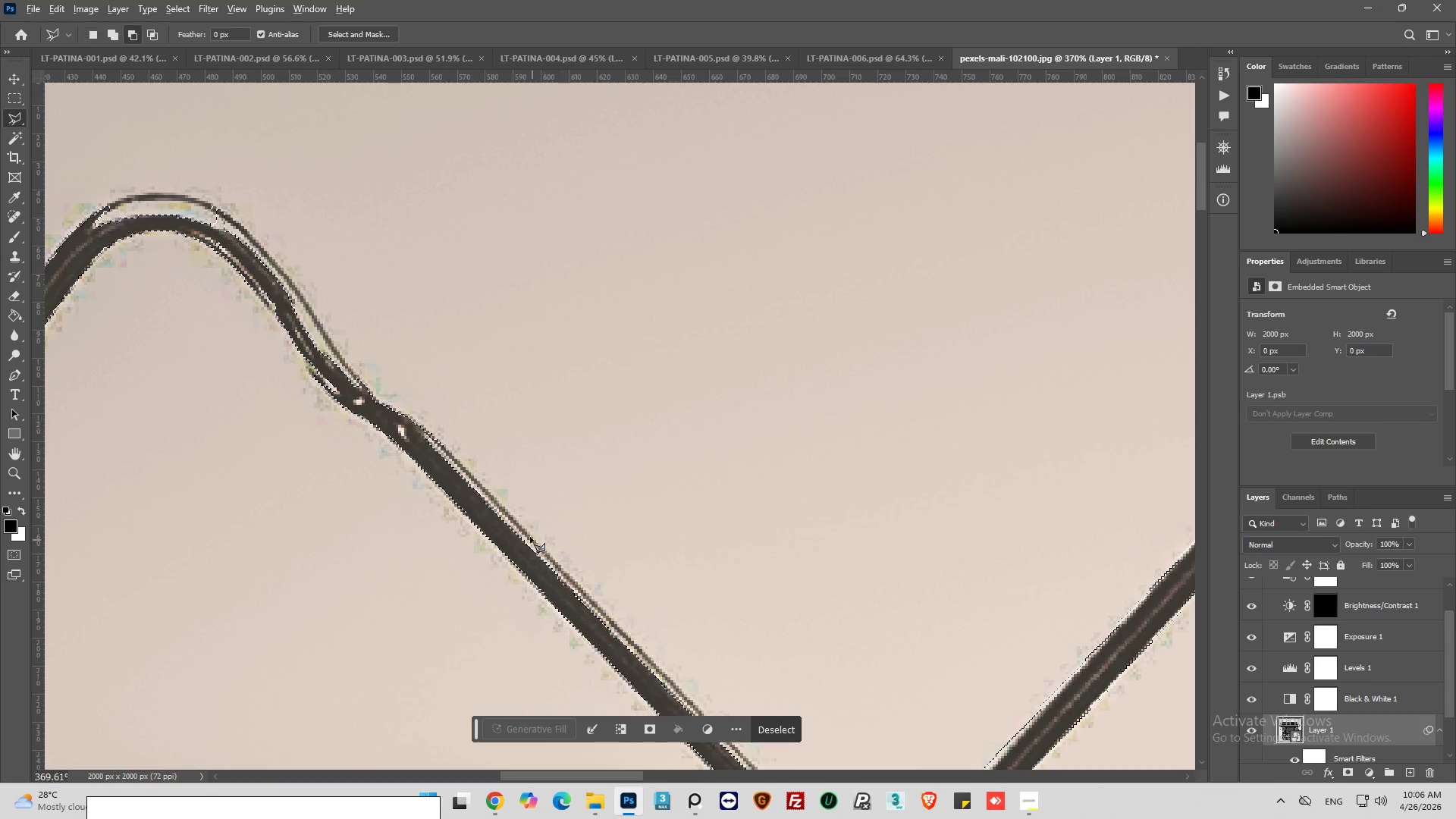 
hold_key(key=AltLeft, duration=0.48)
 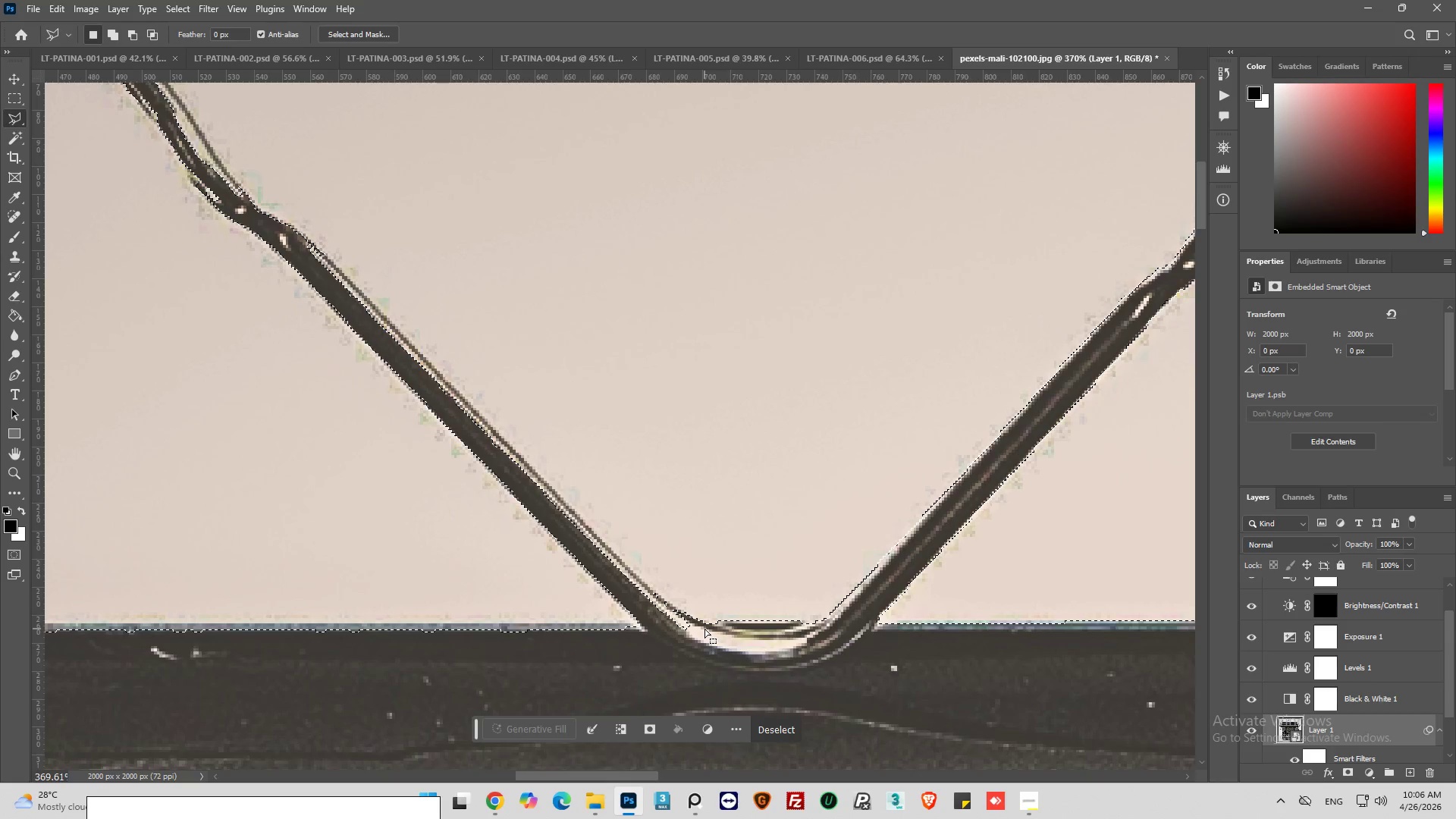 
scroll: coordinate [527, 478], scroll_direction: down, amount: 12.0
 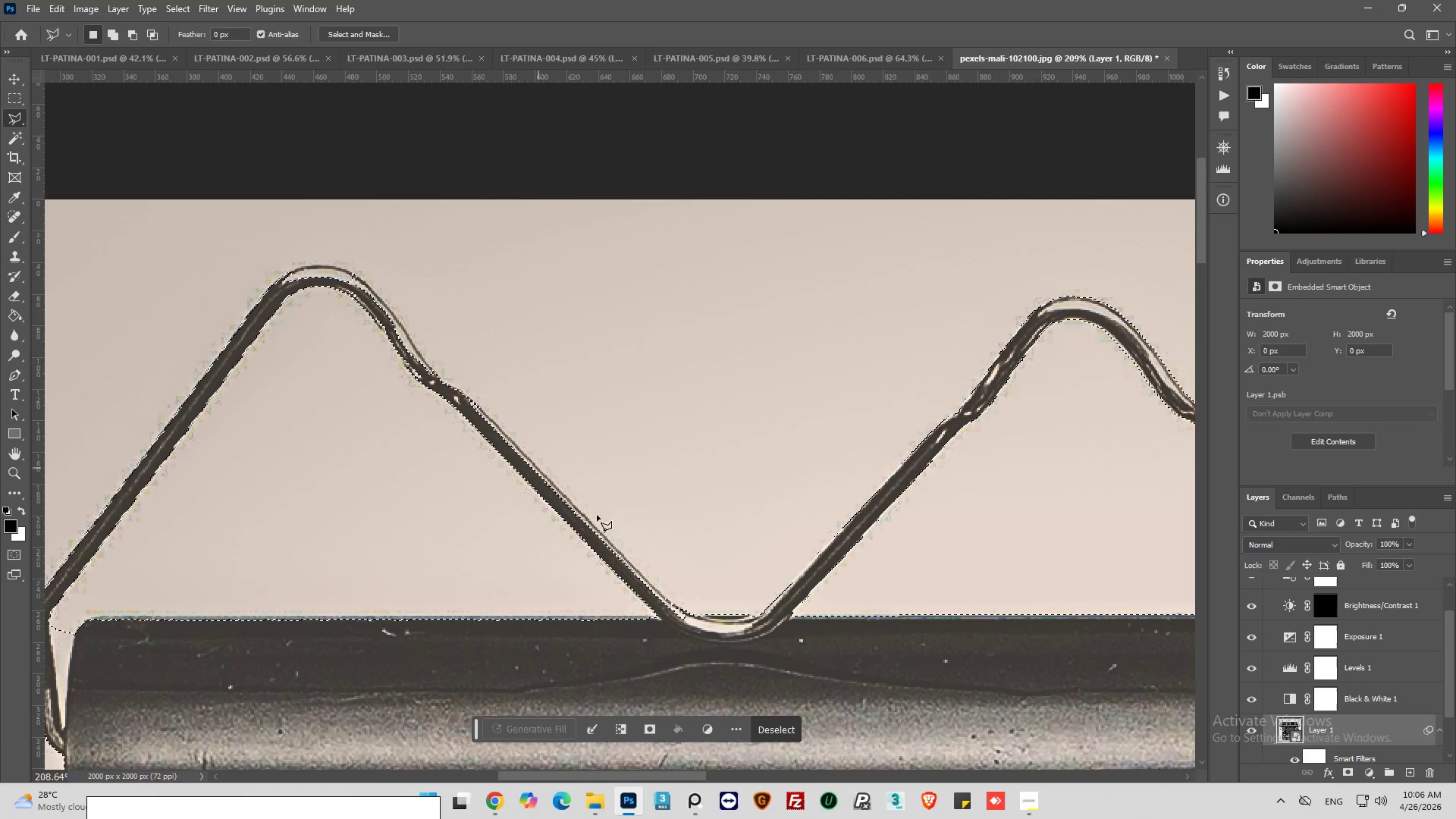 
scroll: coordinate [692, 634], scroll_direction: up, amount: 7.0
 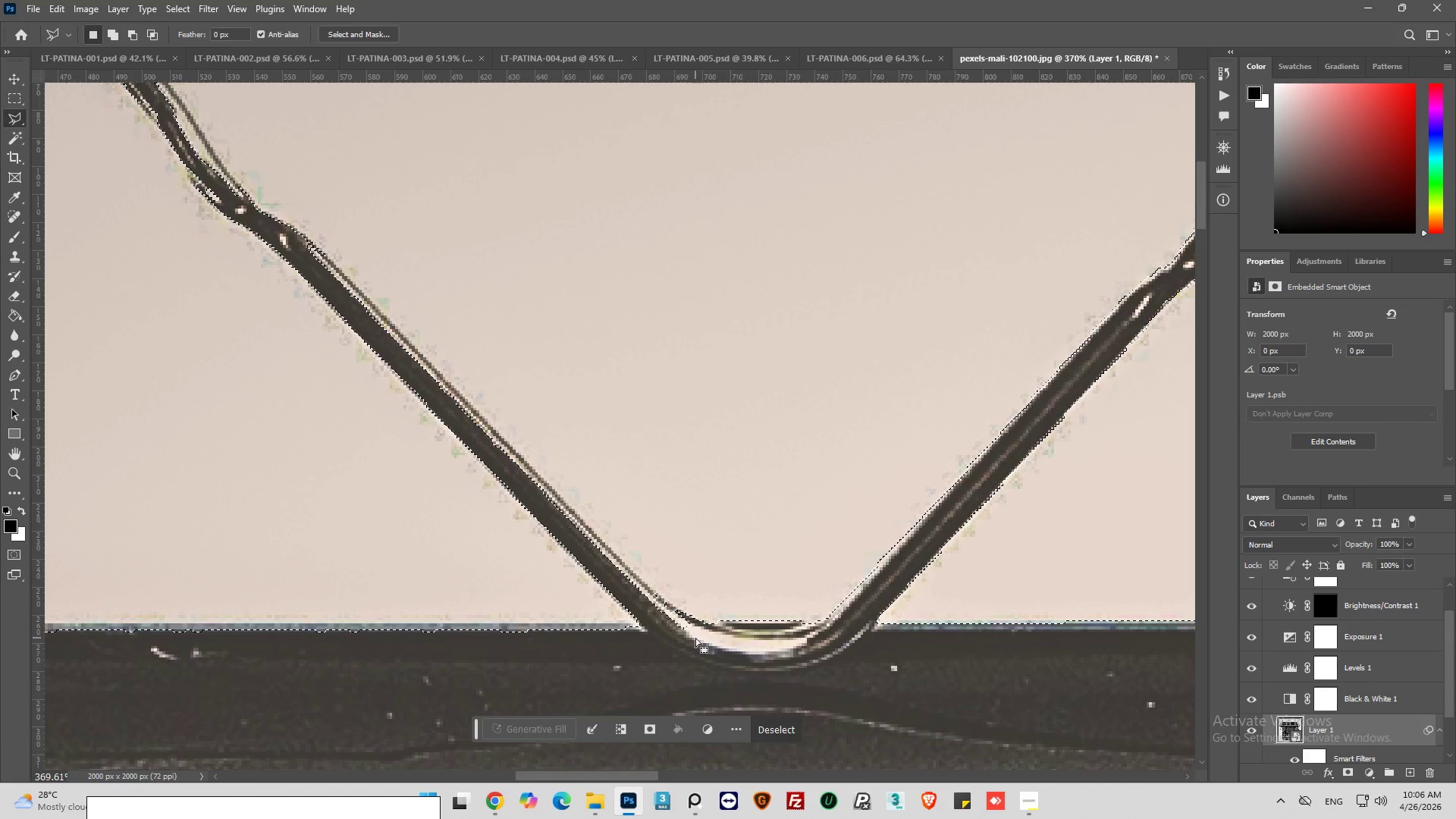 
hold_key(key=ShiftLeft, duration=1.89)
left_click([706, 628])
 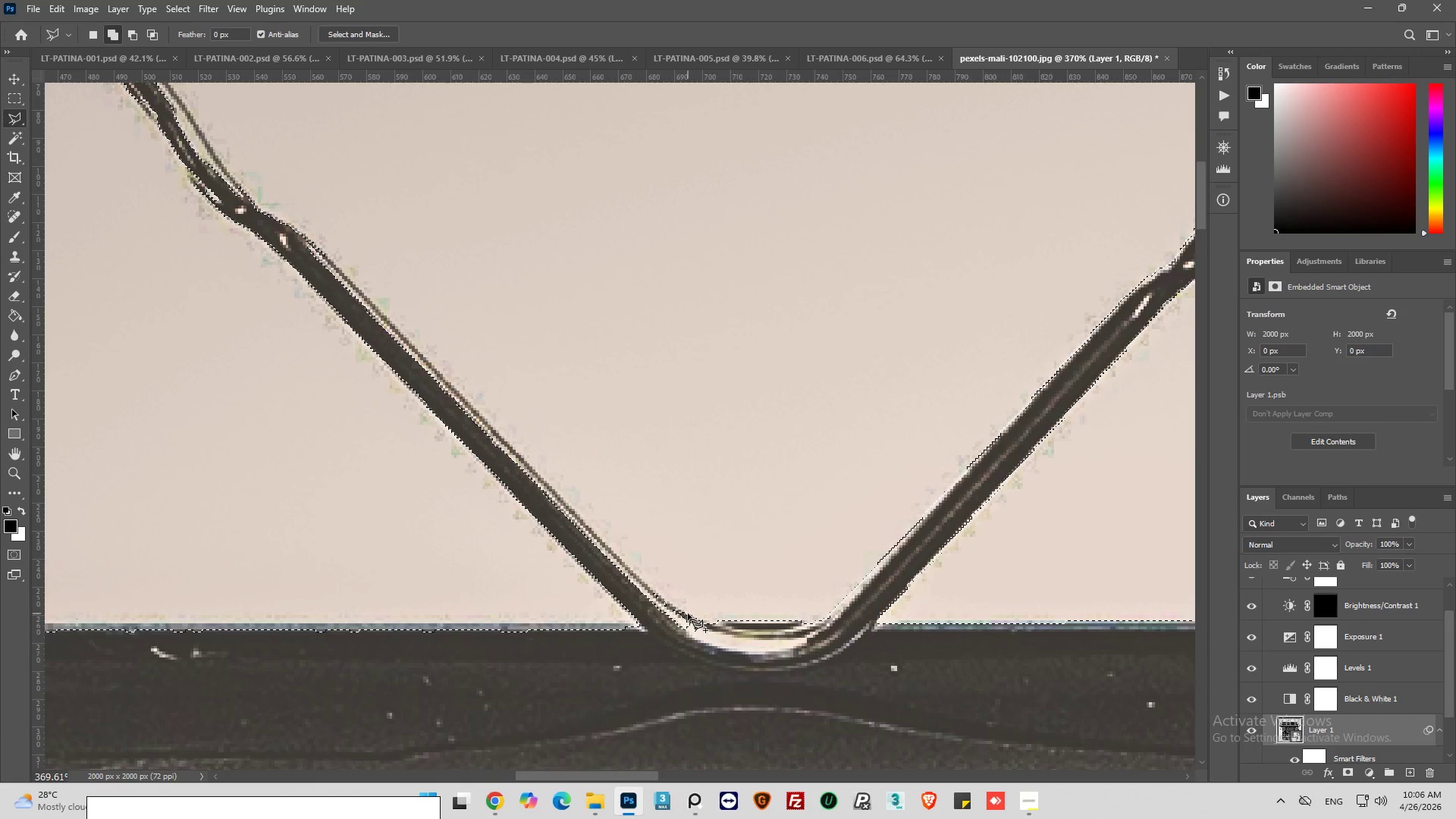 
left_click_drag(start_coordinate=[688, 613], to_coordinate=[684, 610])
 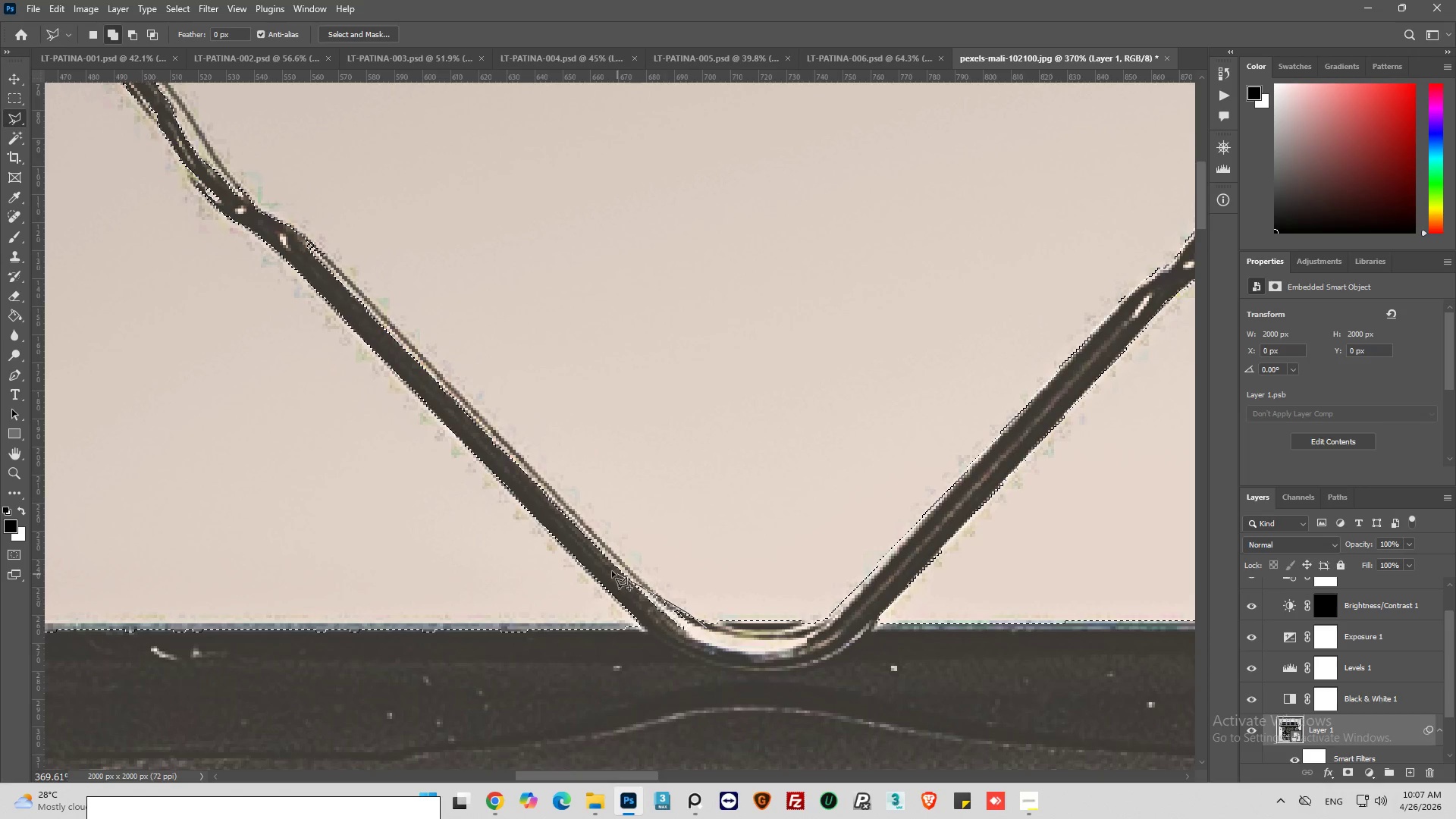 
wait(10.59)
 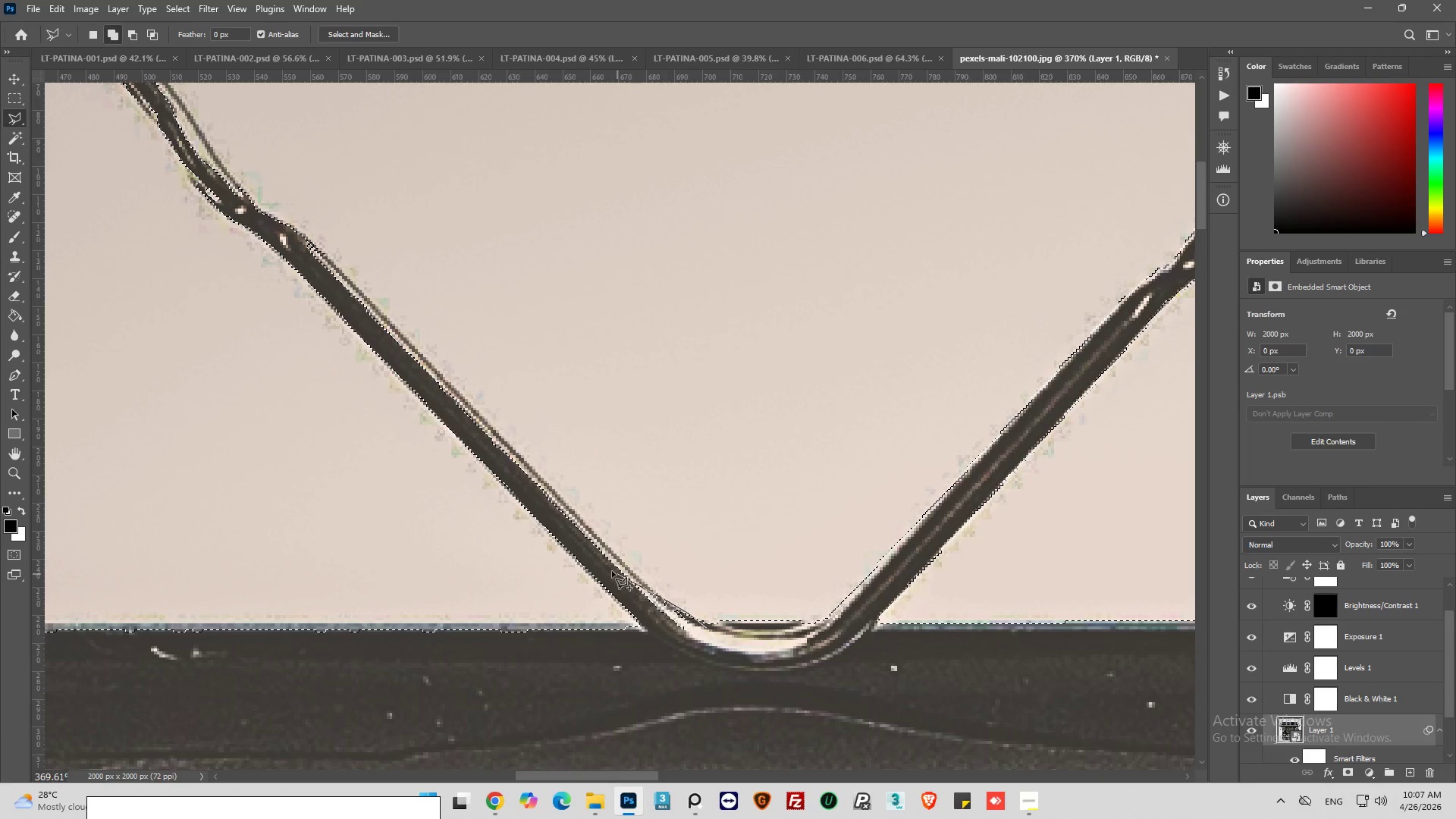 
left_click([657, 593])
 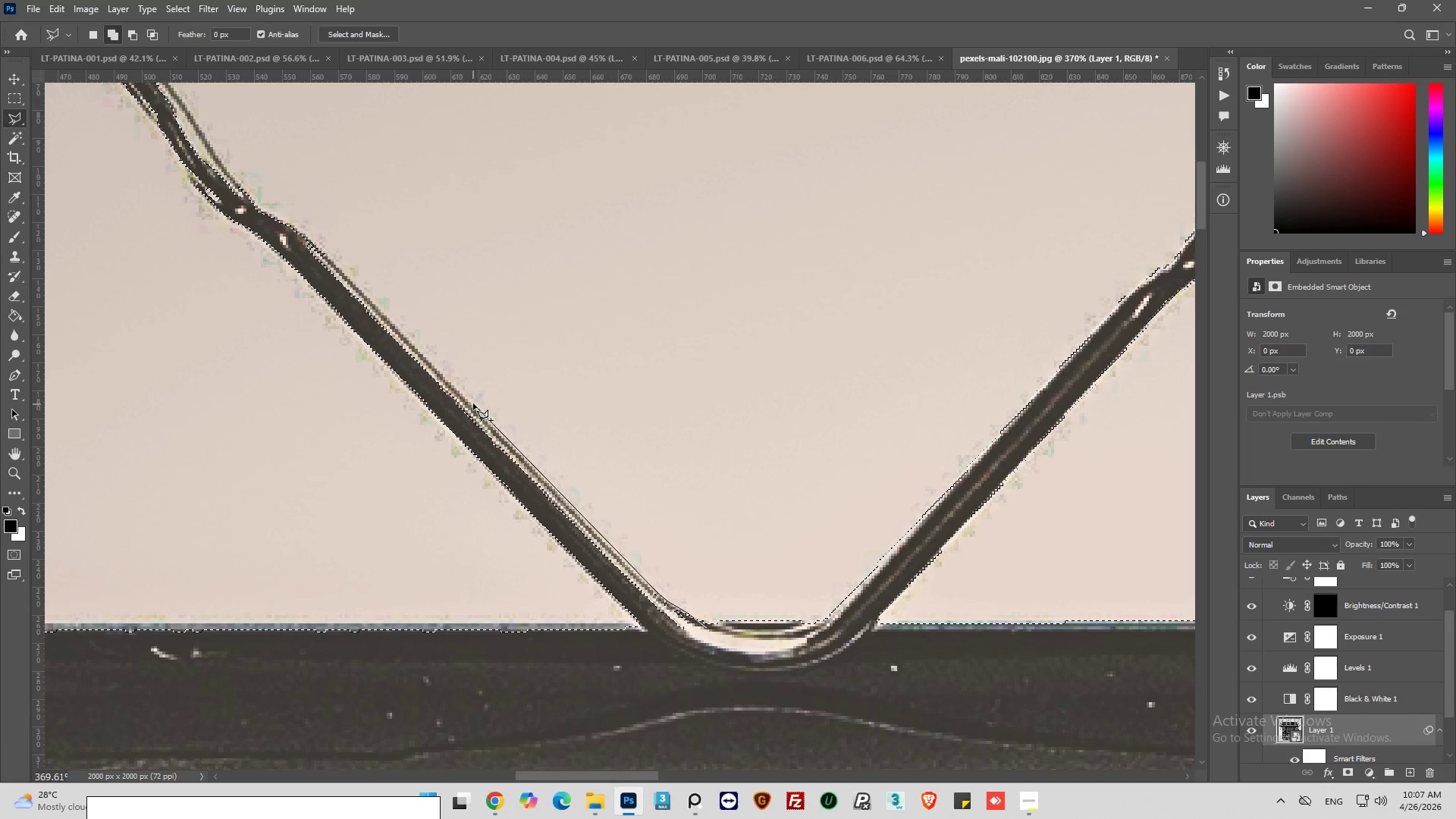 
left_click([472, 404])
 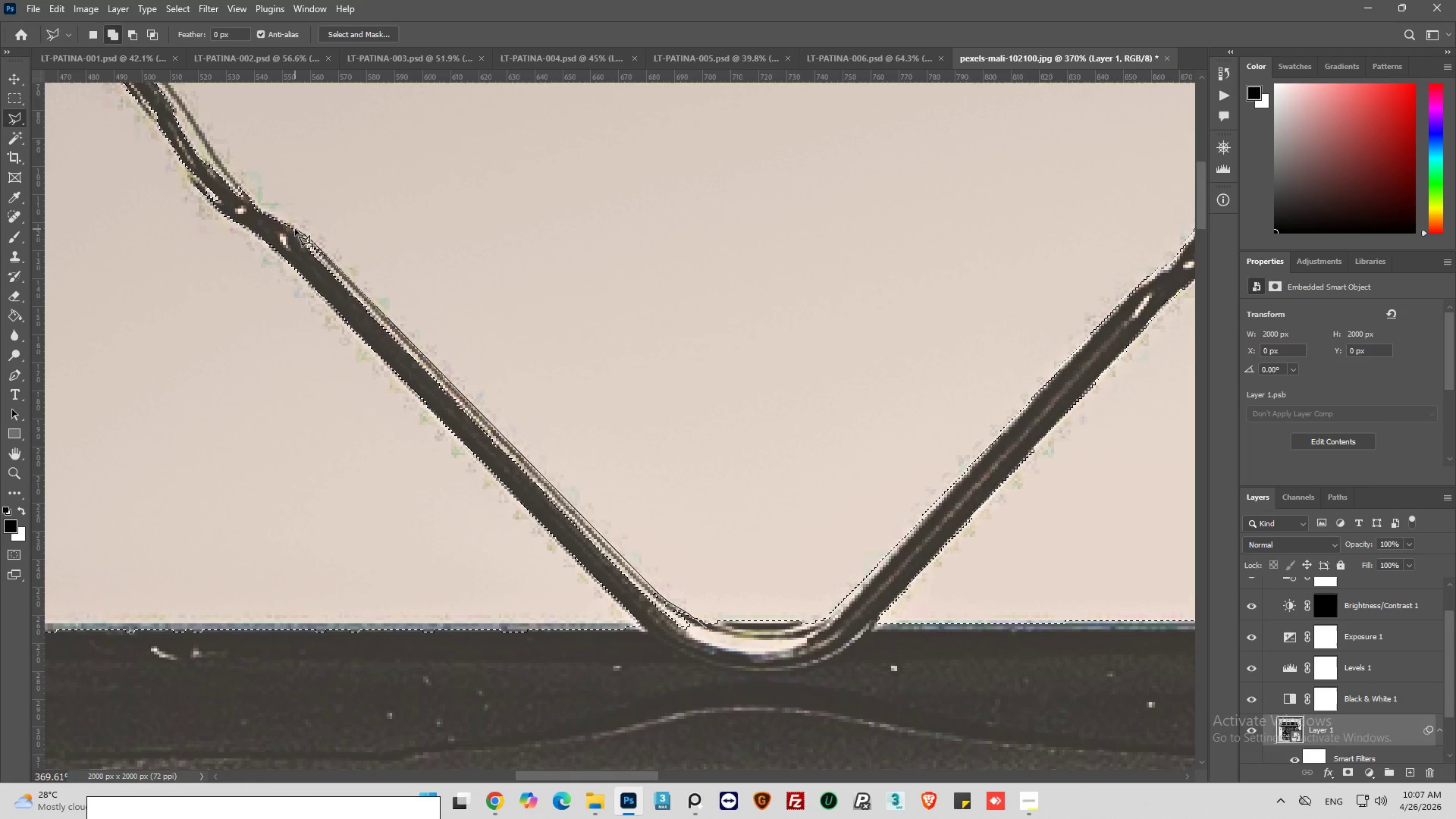 
wait(15.39)
 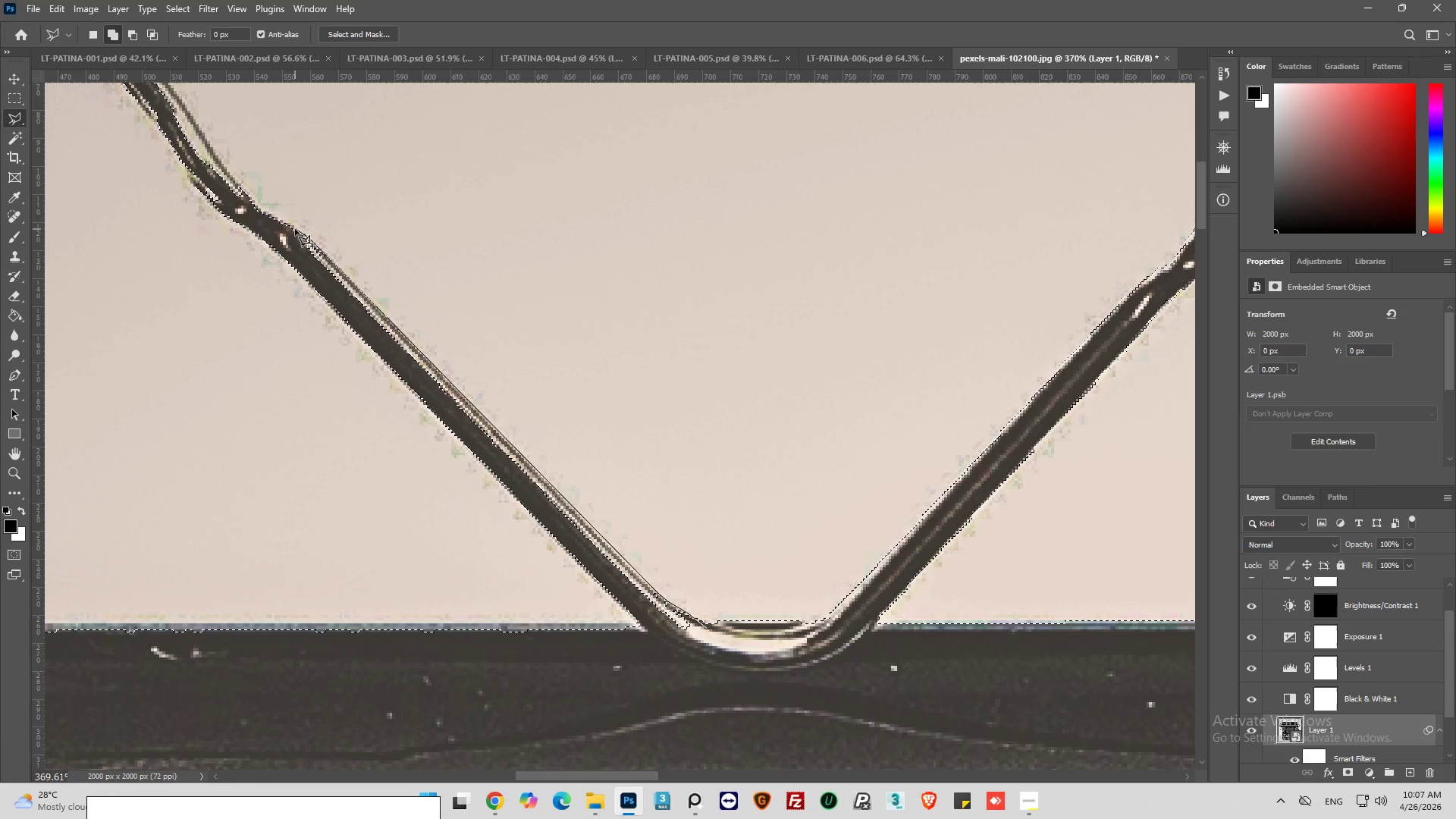 
left_click([284, 221])
 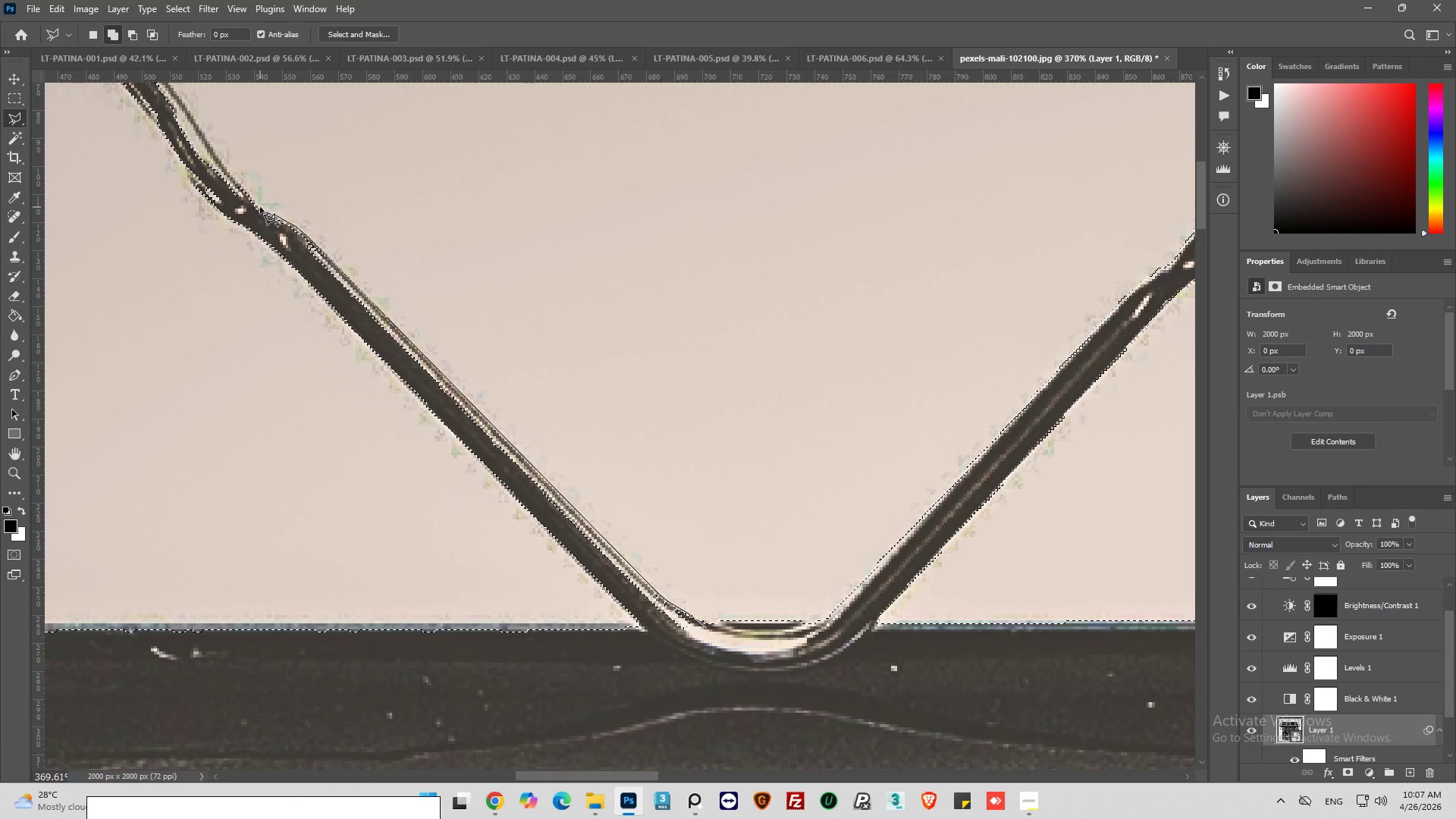 
left_click([257, 206])
 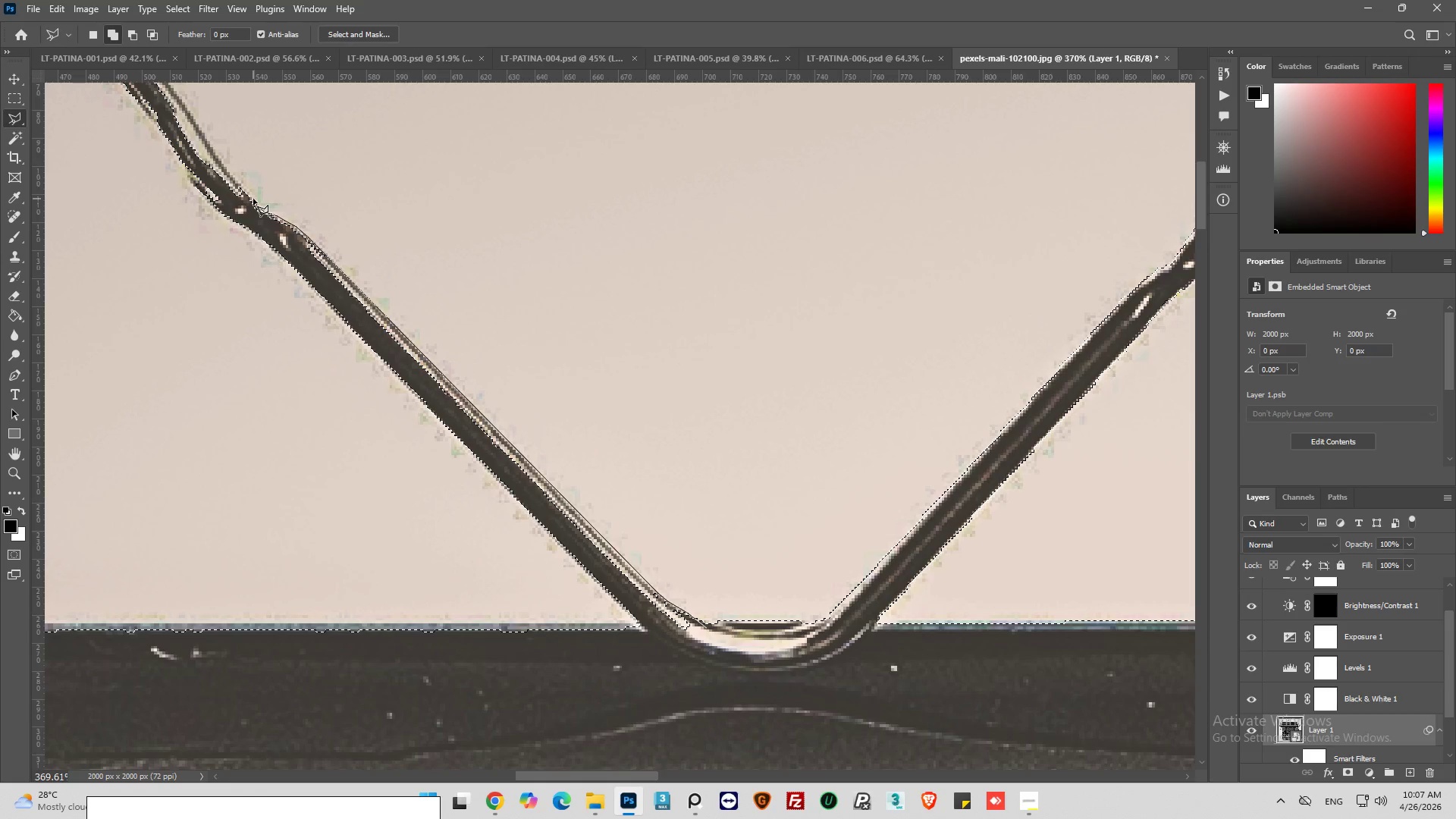 
left_click([253, 199])
 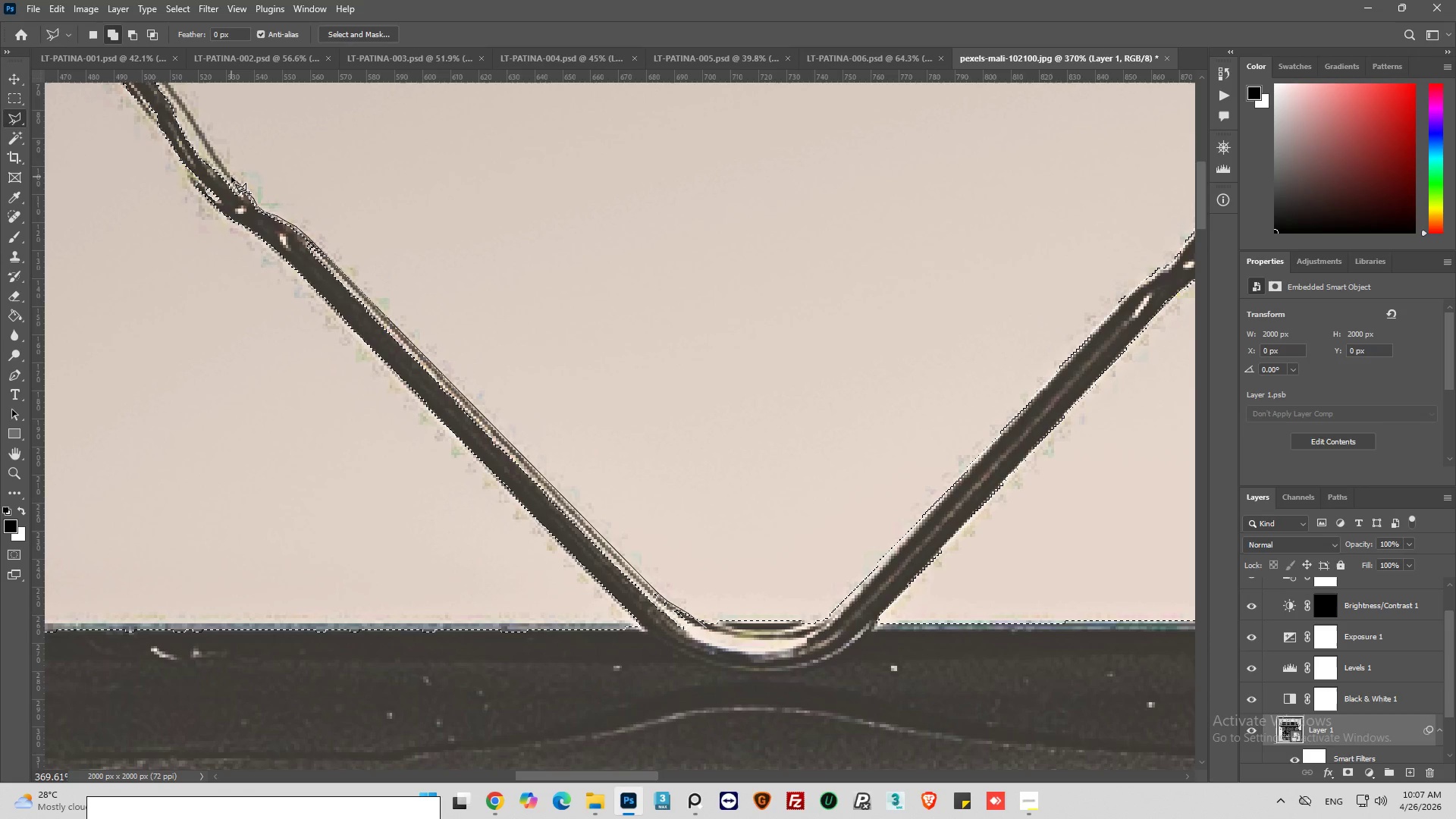 
left_click([231, 177])
 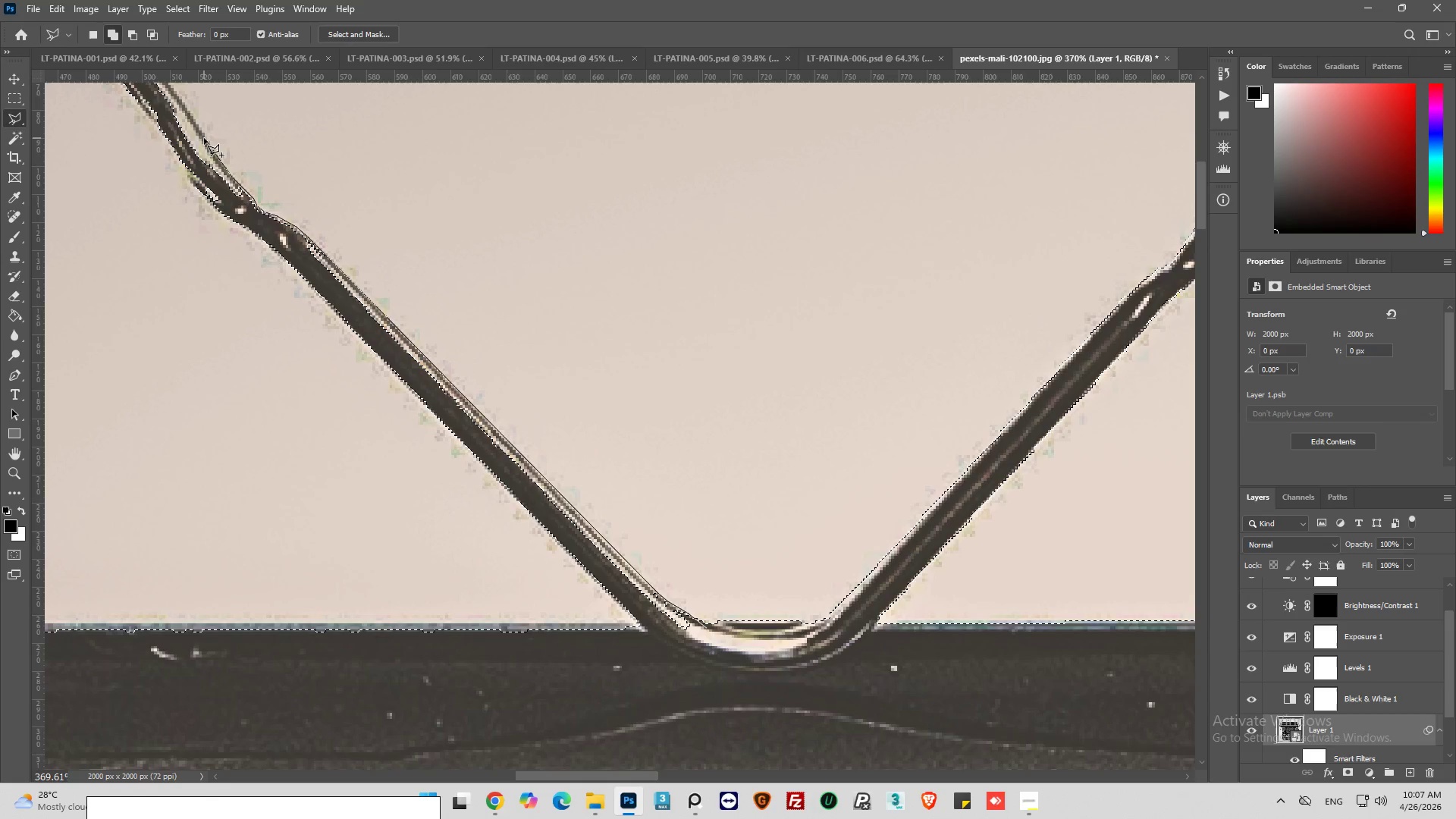 
left_click([205, 137])
 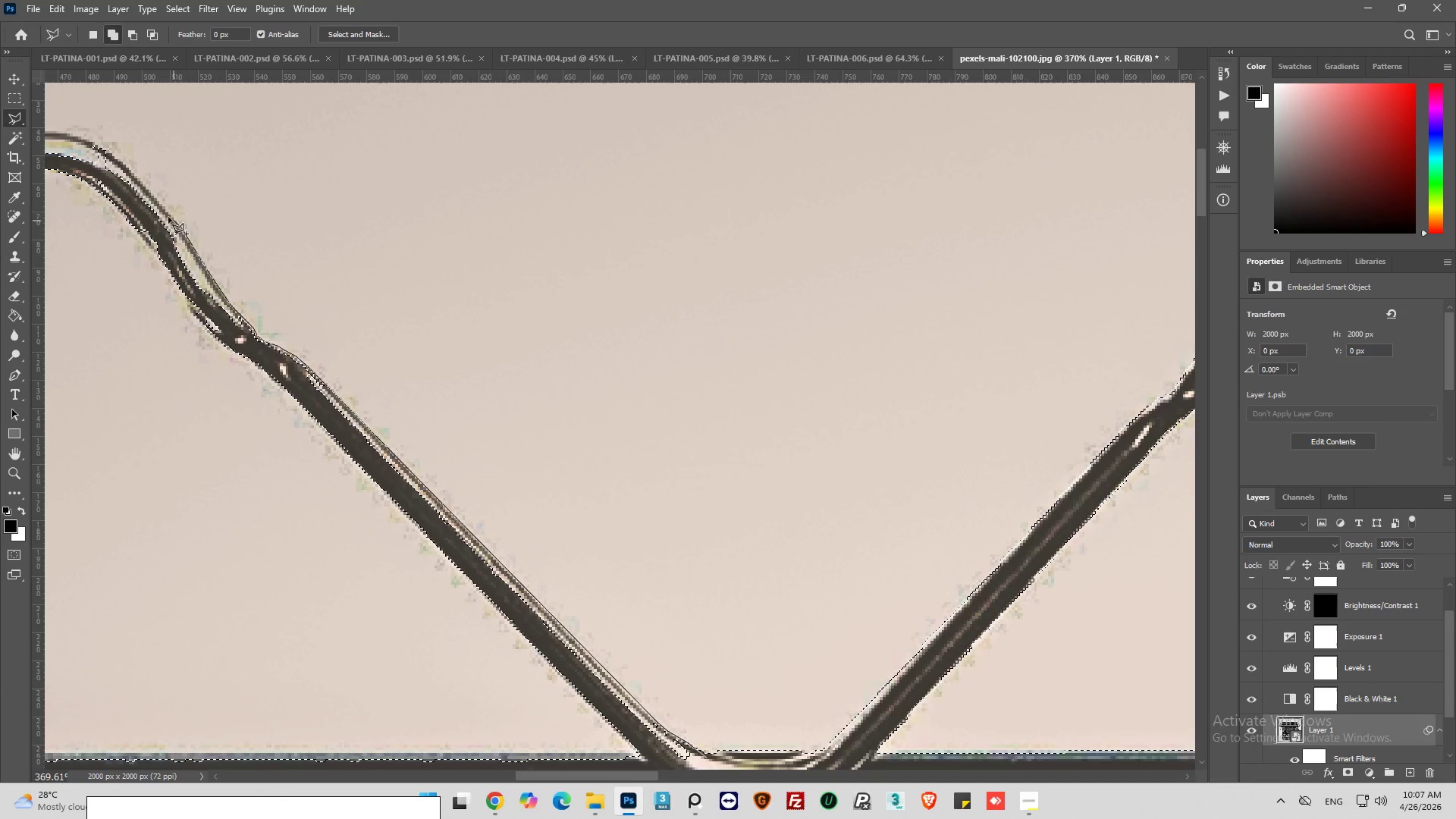 
wait(5.83)
 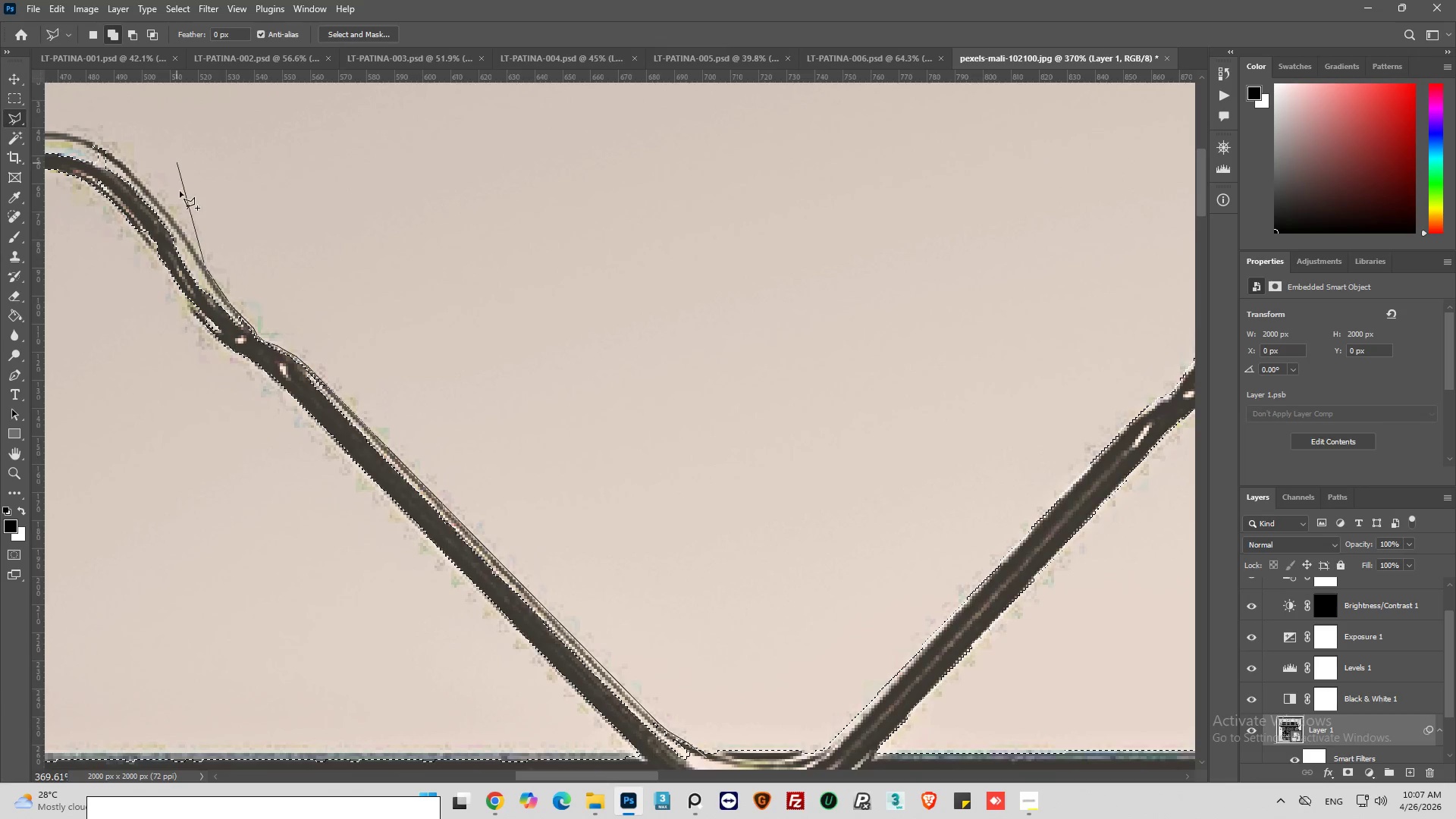 
left_click([139, 179])
 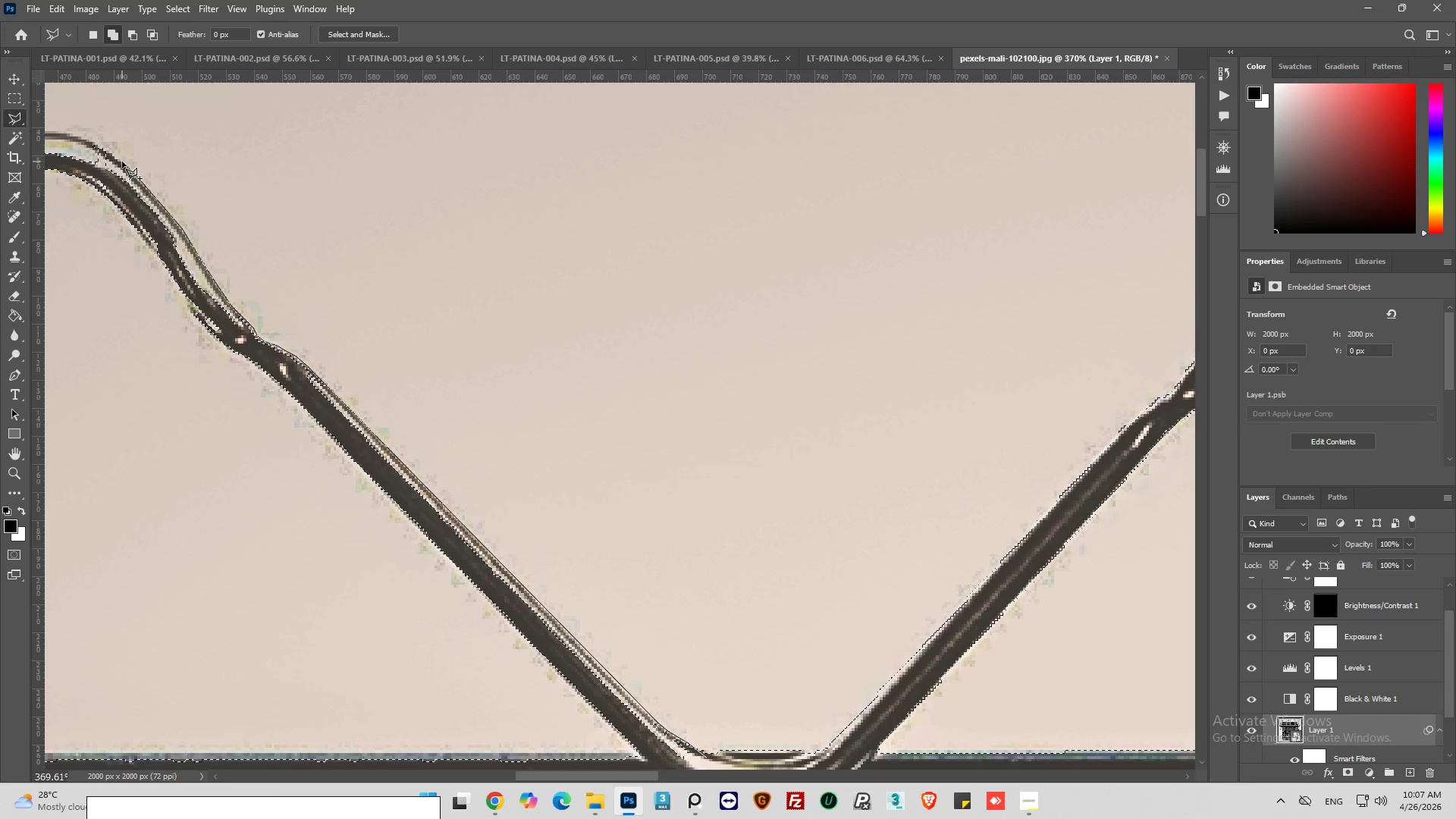 
left_click([122, 162])
 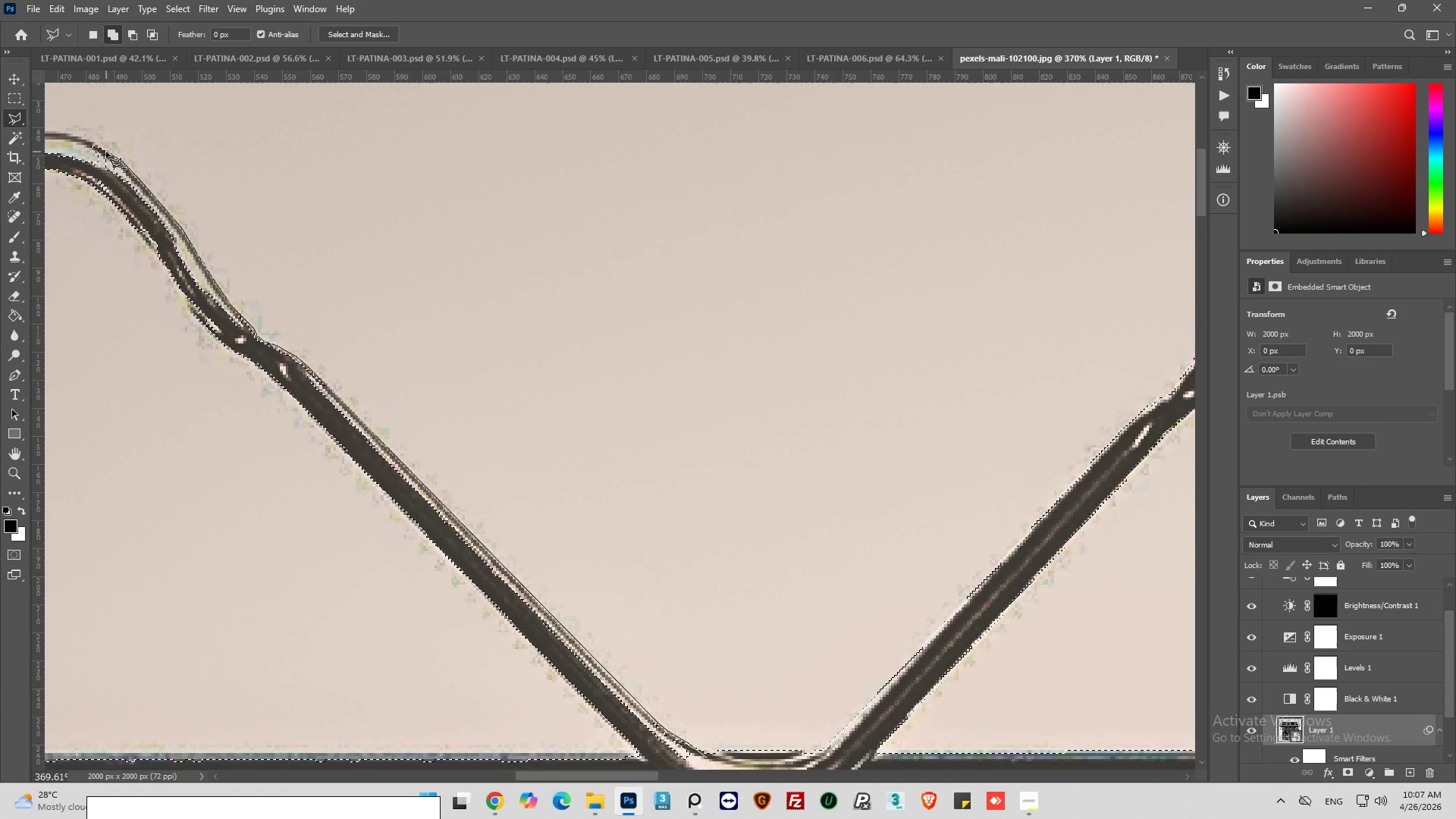 
left_click([106, 152])
 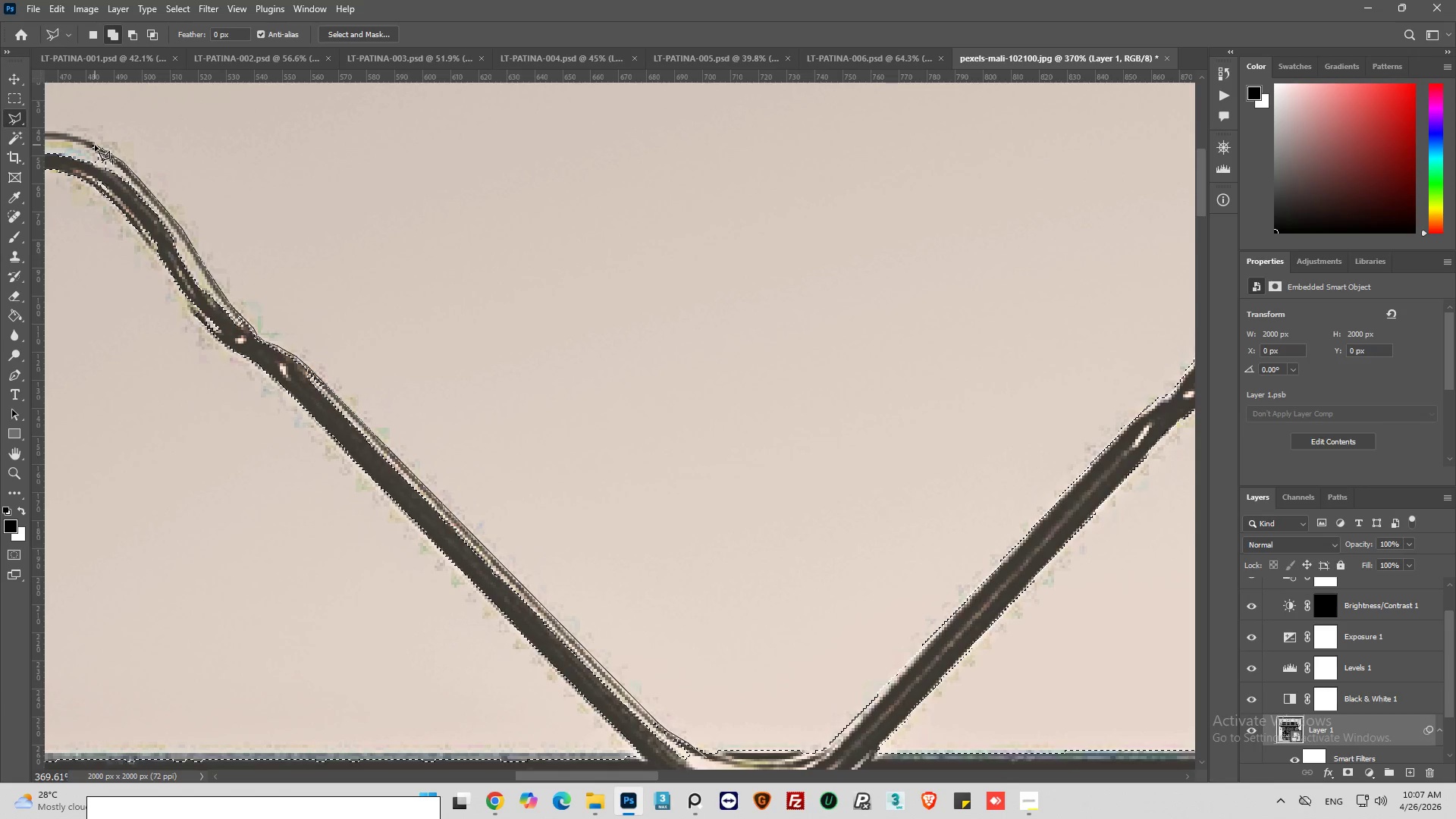 
left_click([95, 145])
 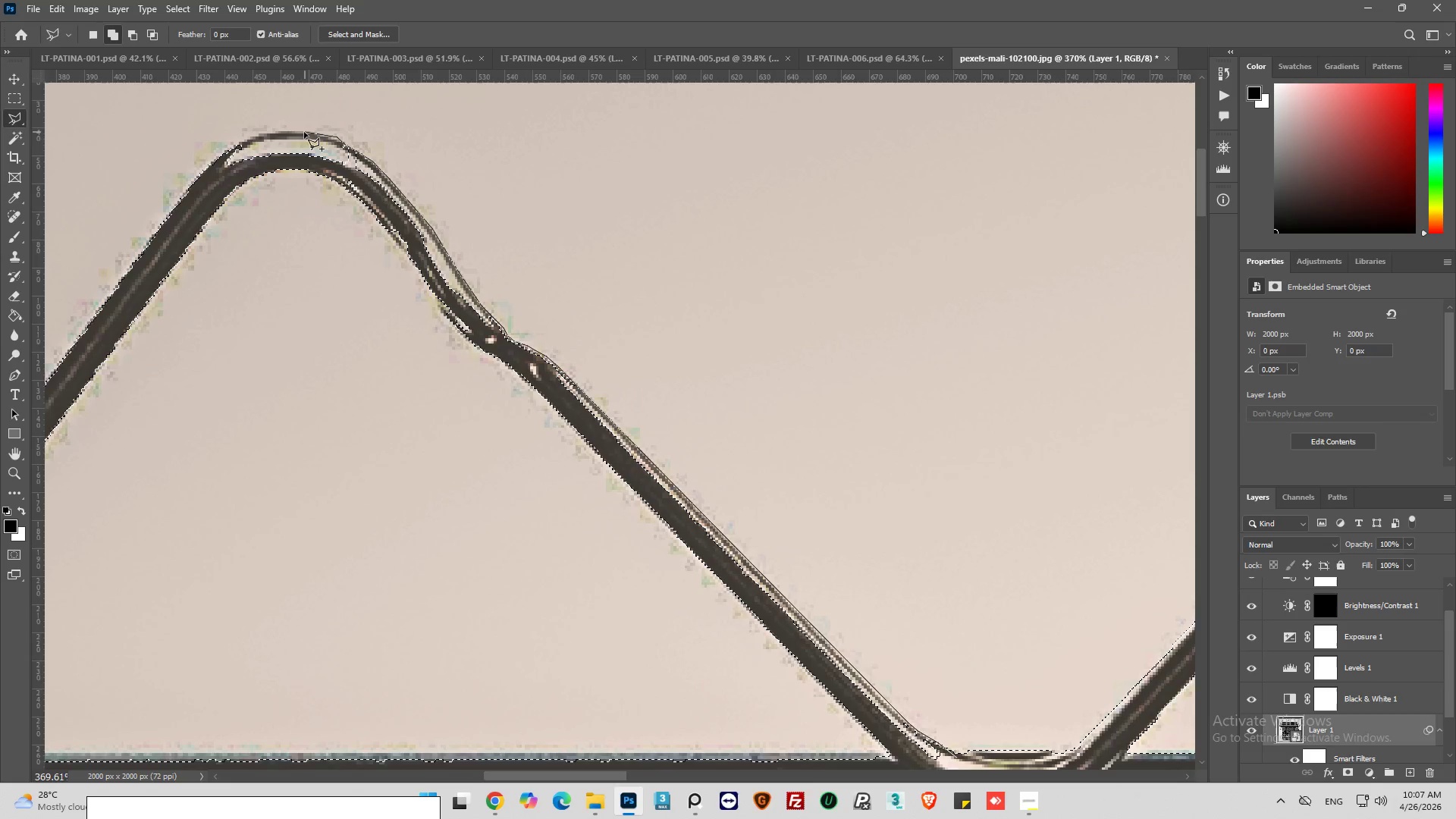 
left_click([300, 131])
 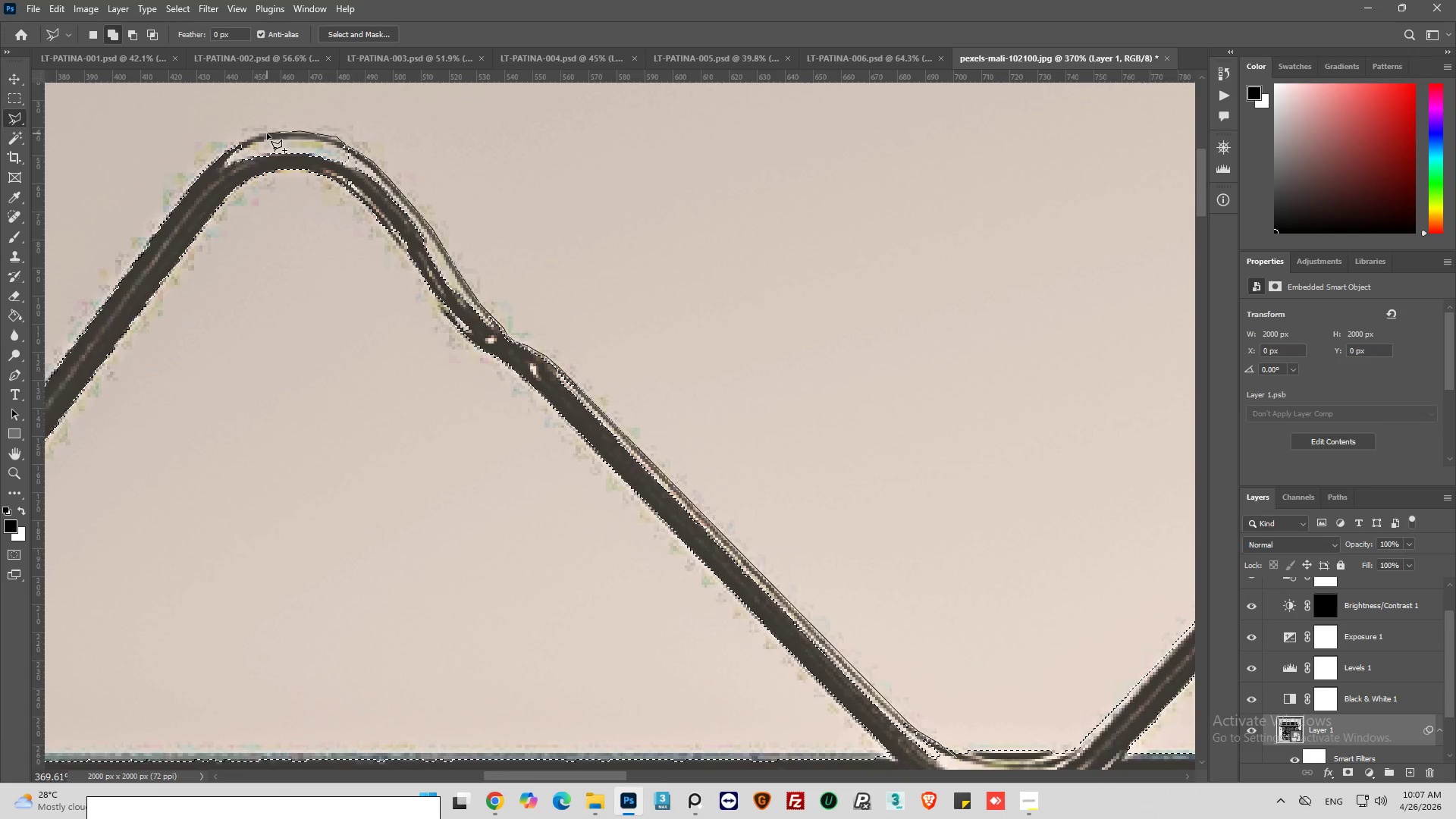 
left_click([266, 132])
 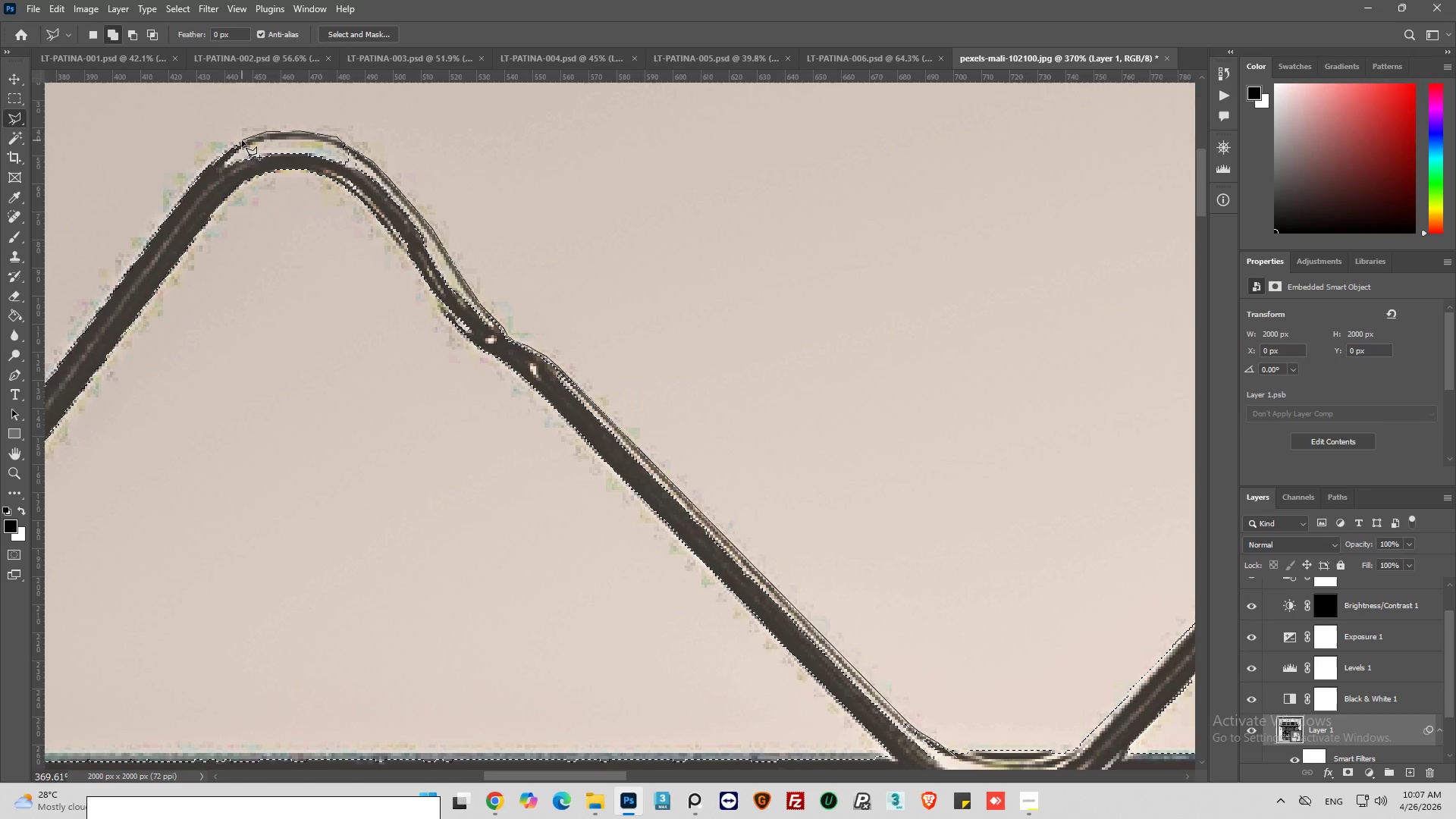 
left_click([242, 140])
 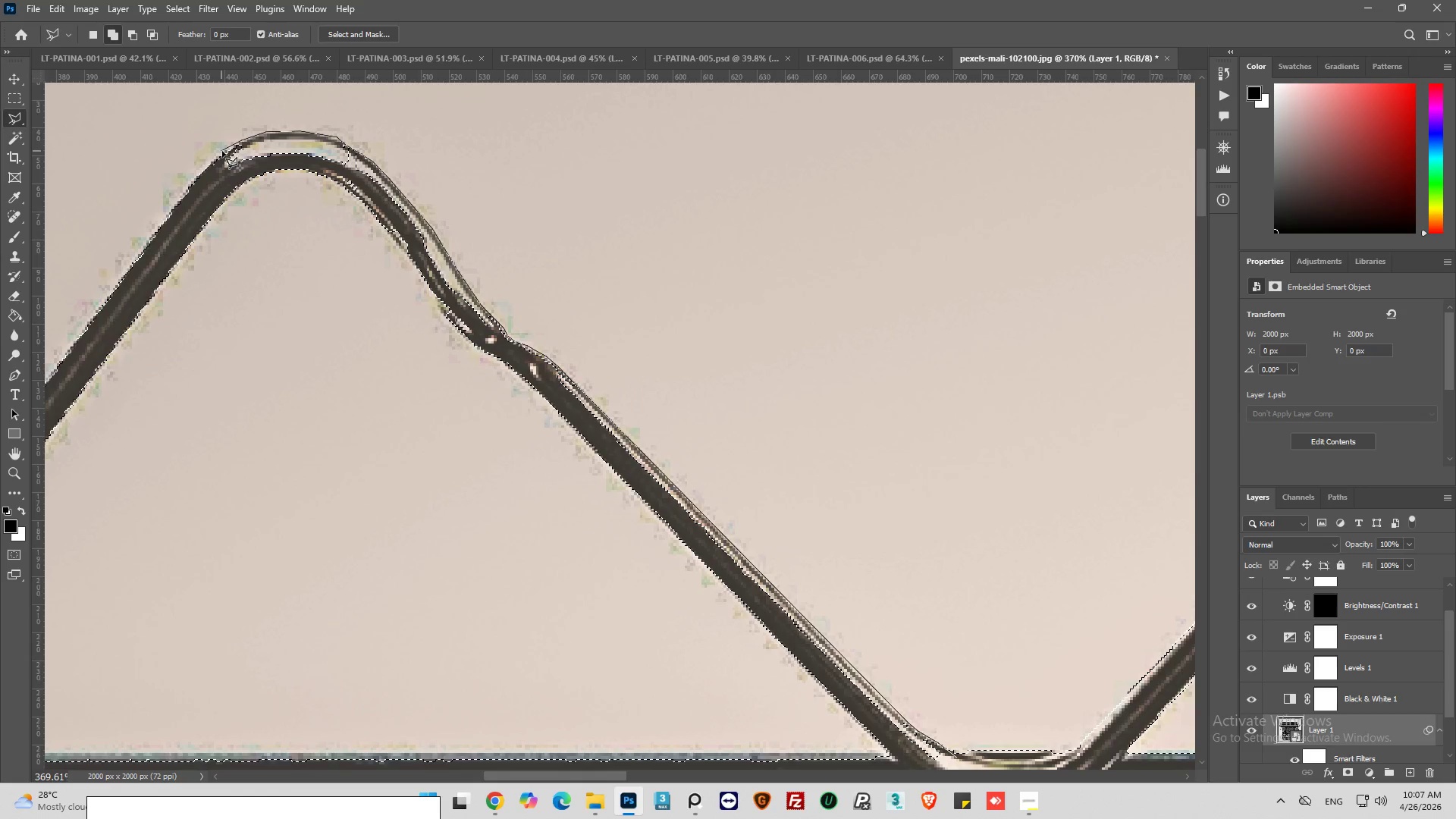 
left_click([222, 151])
 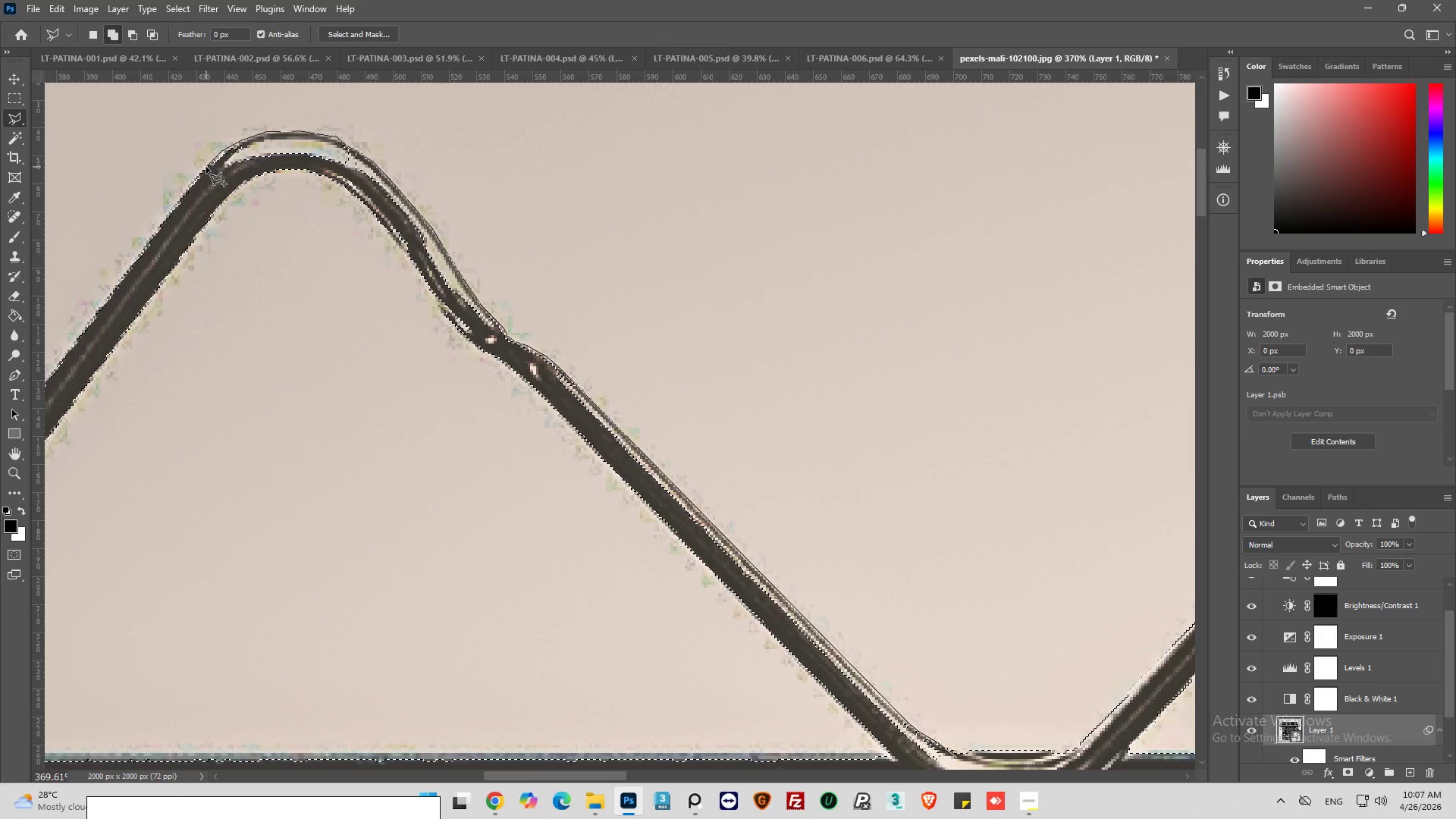 
left_click([206, 167])
 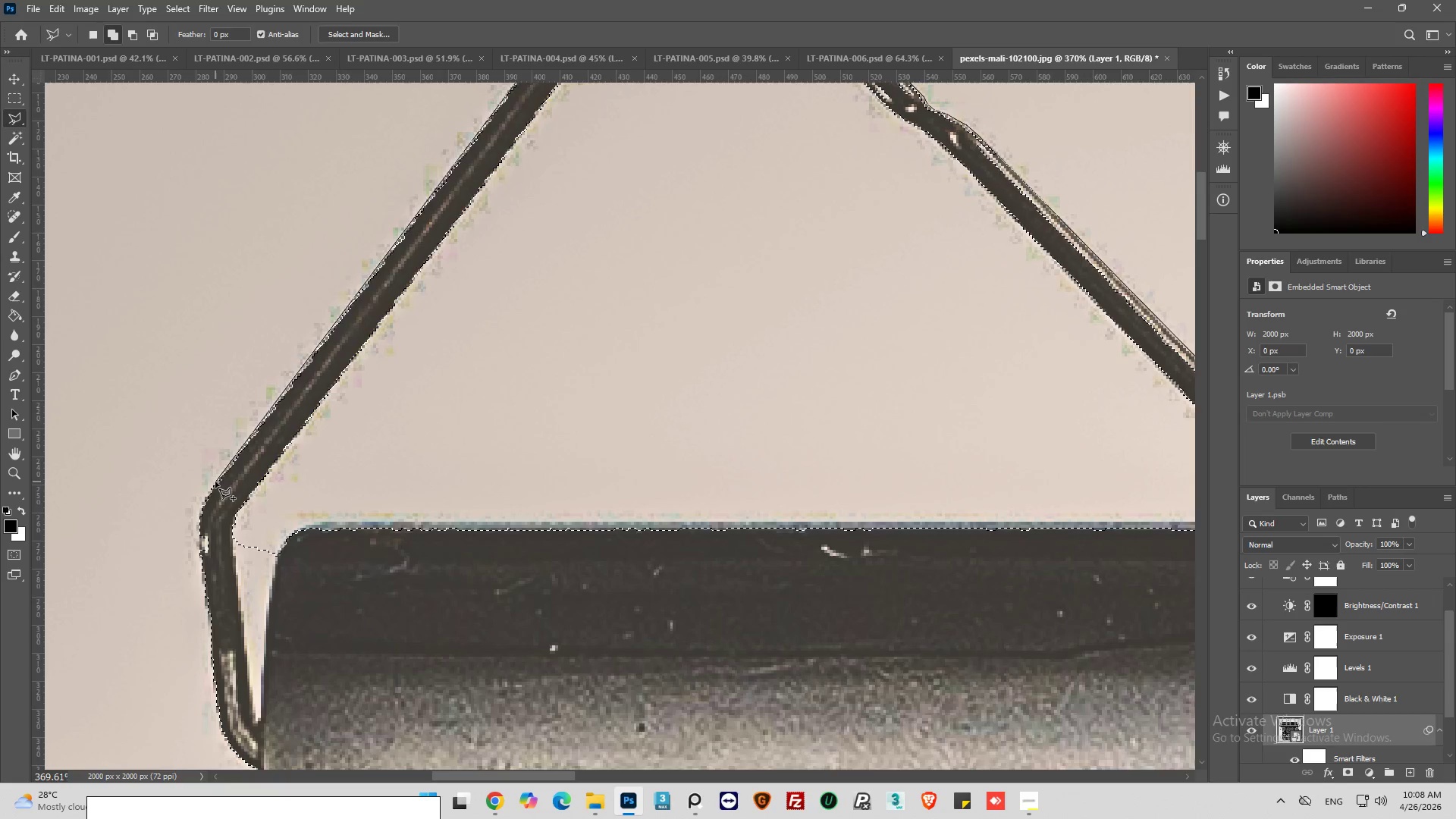 
wait(6.75)
 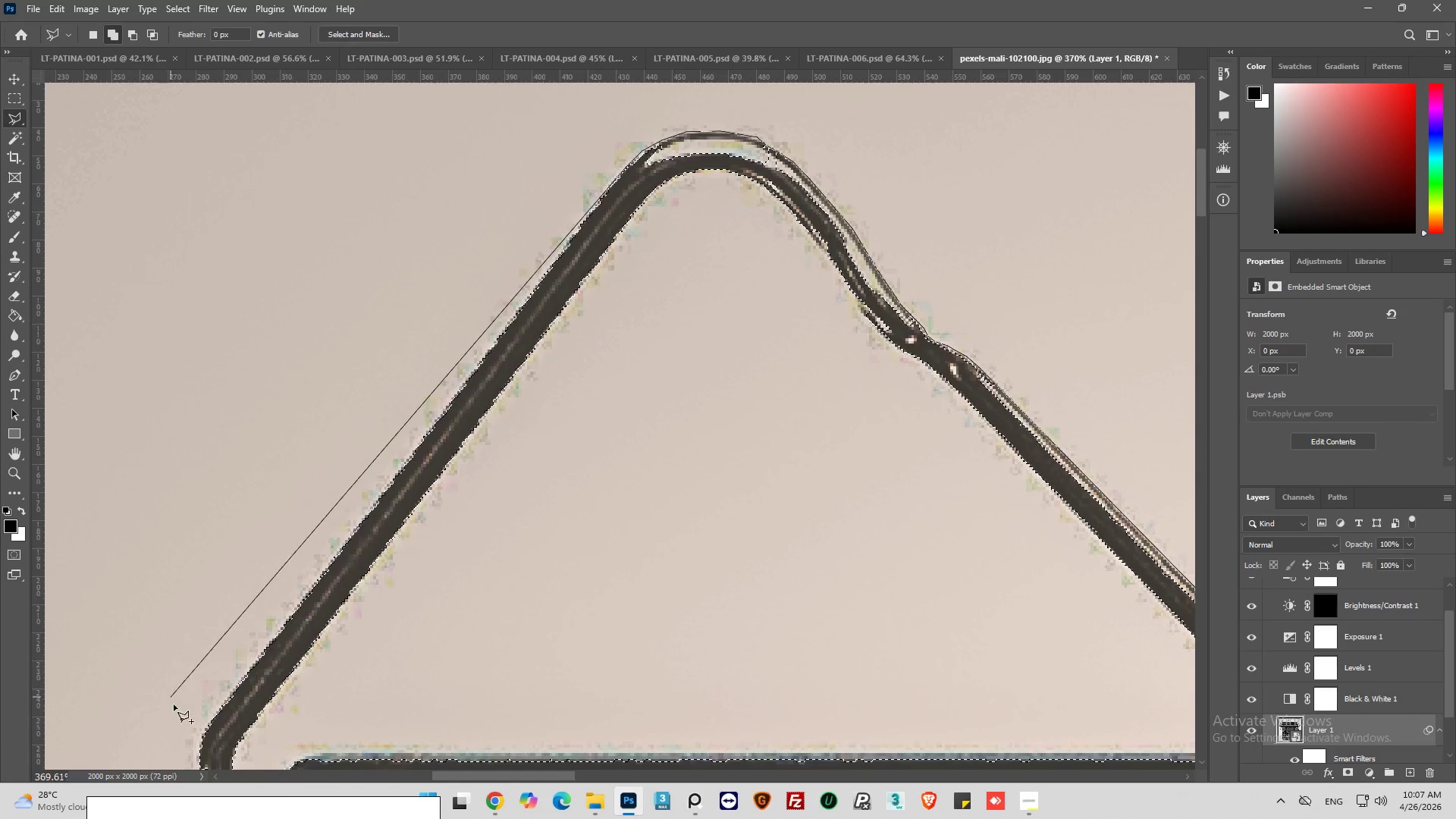 
left_click([215, 482])
 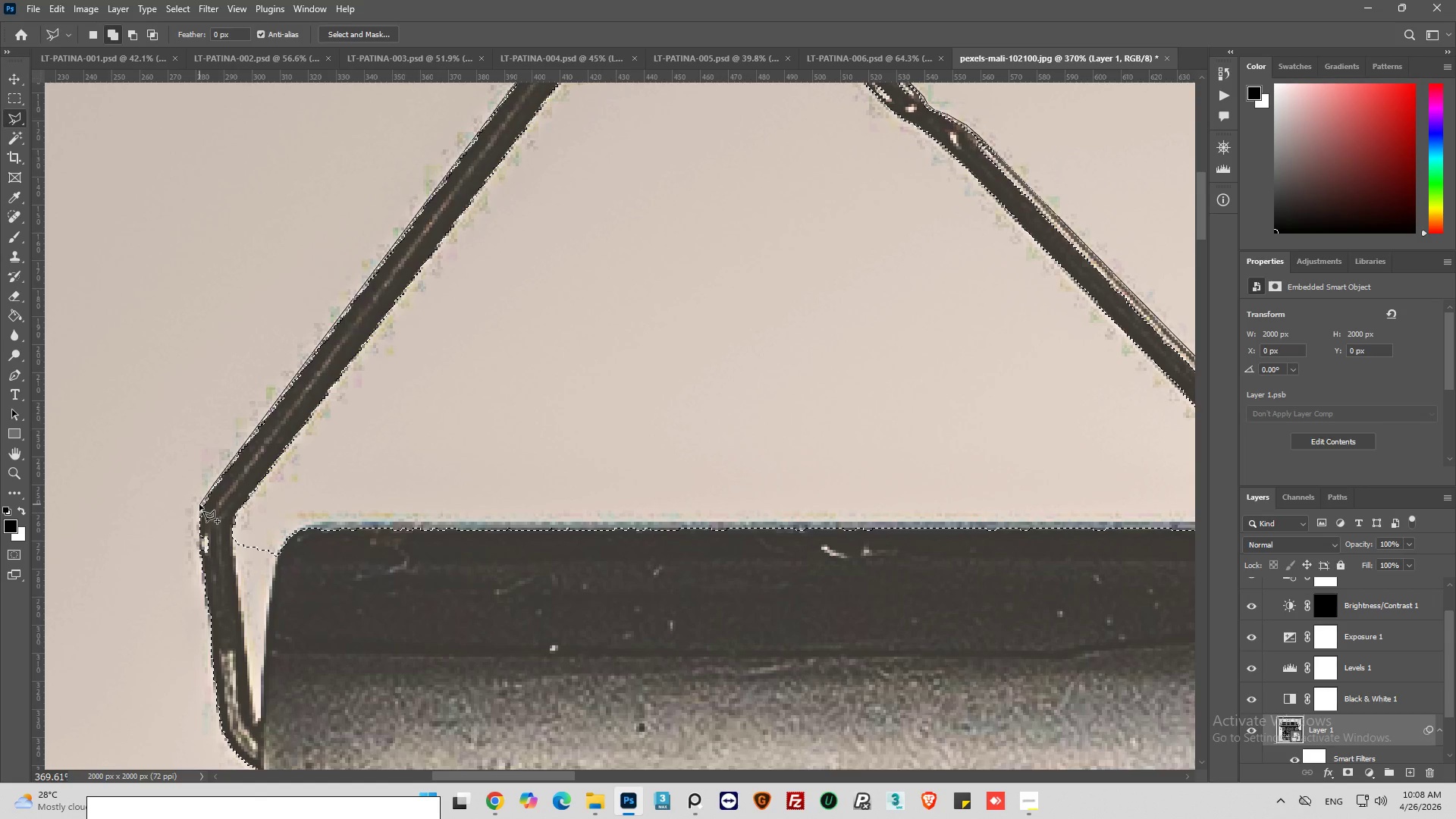 
left_click([199, 504])
 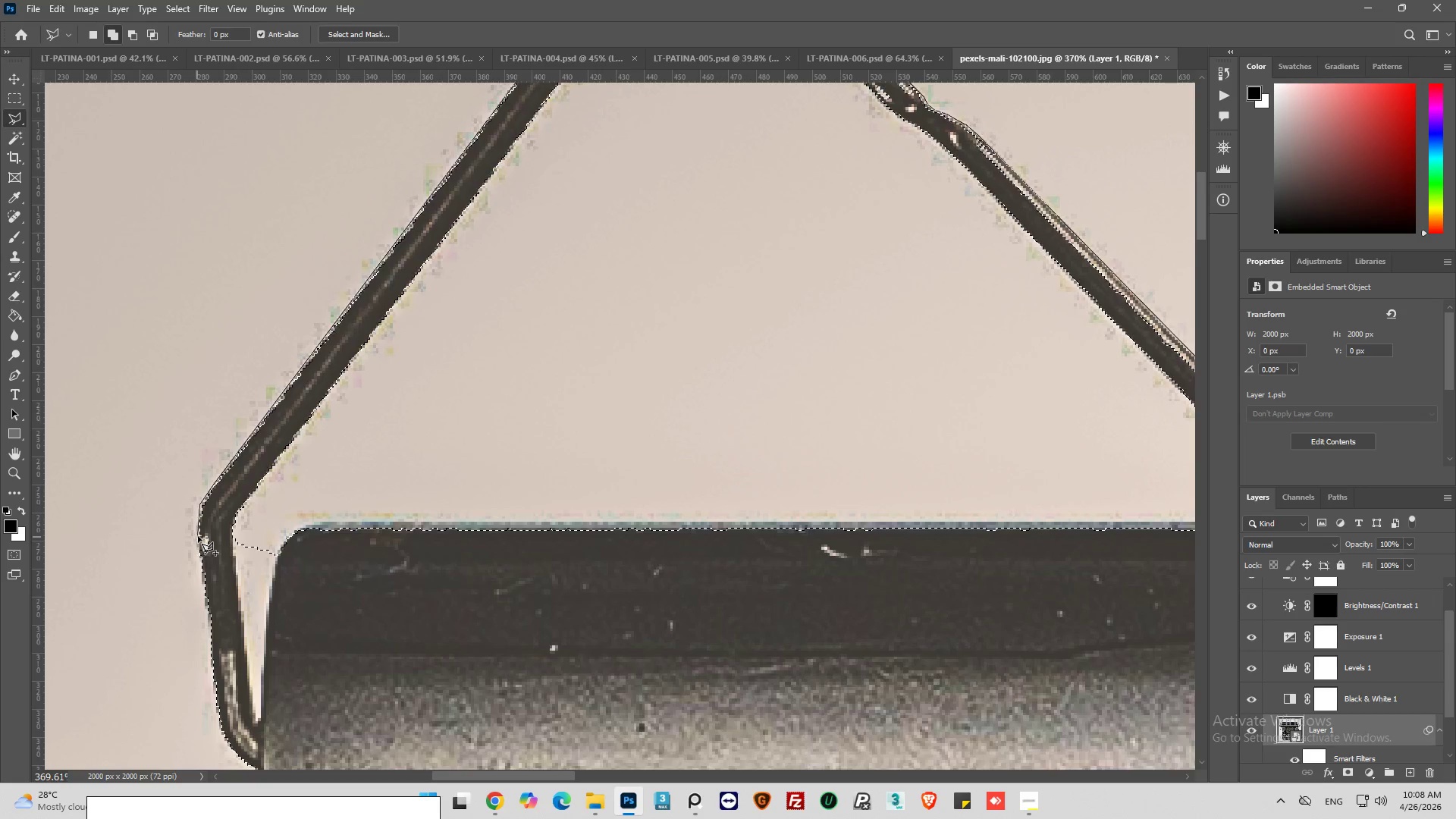 
left_click([199, 534])
 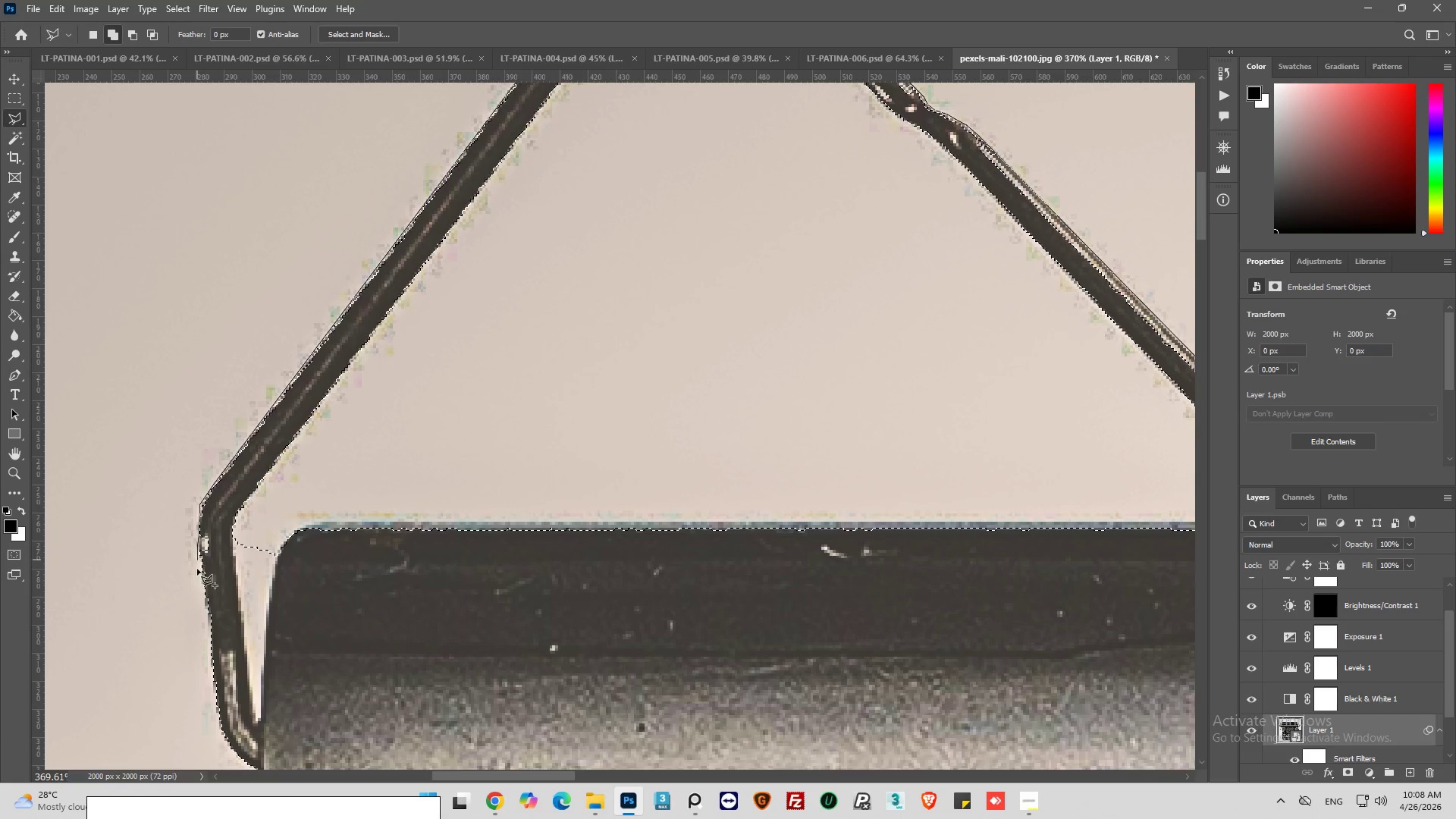 
left_click([202, 586])
 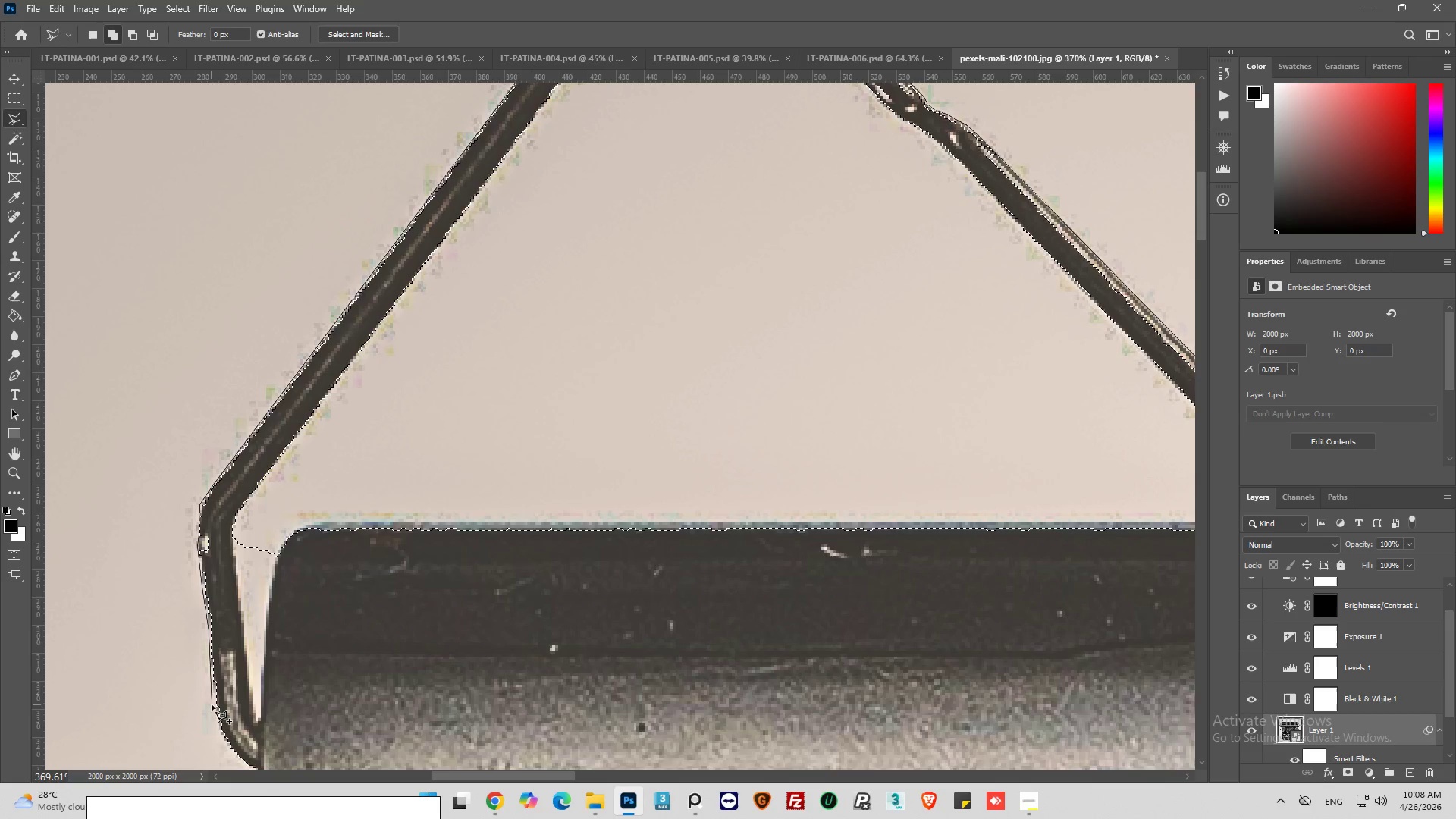 
left_click([215, 706])
 